 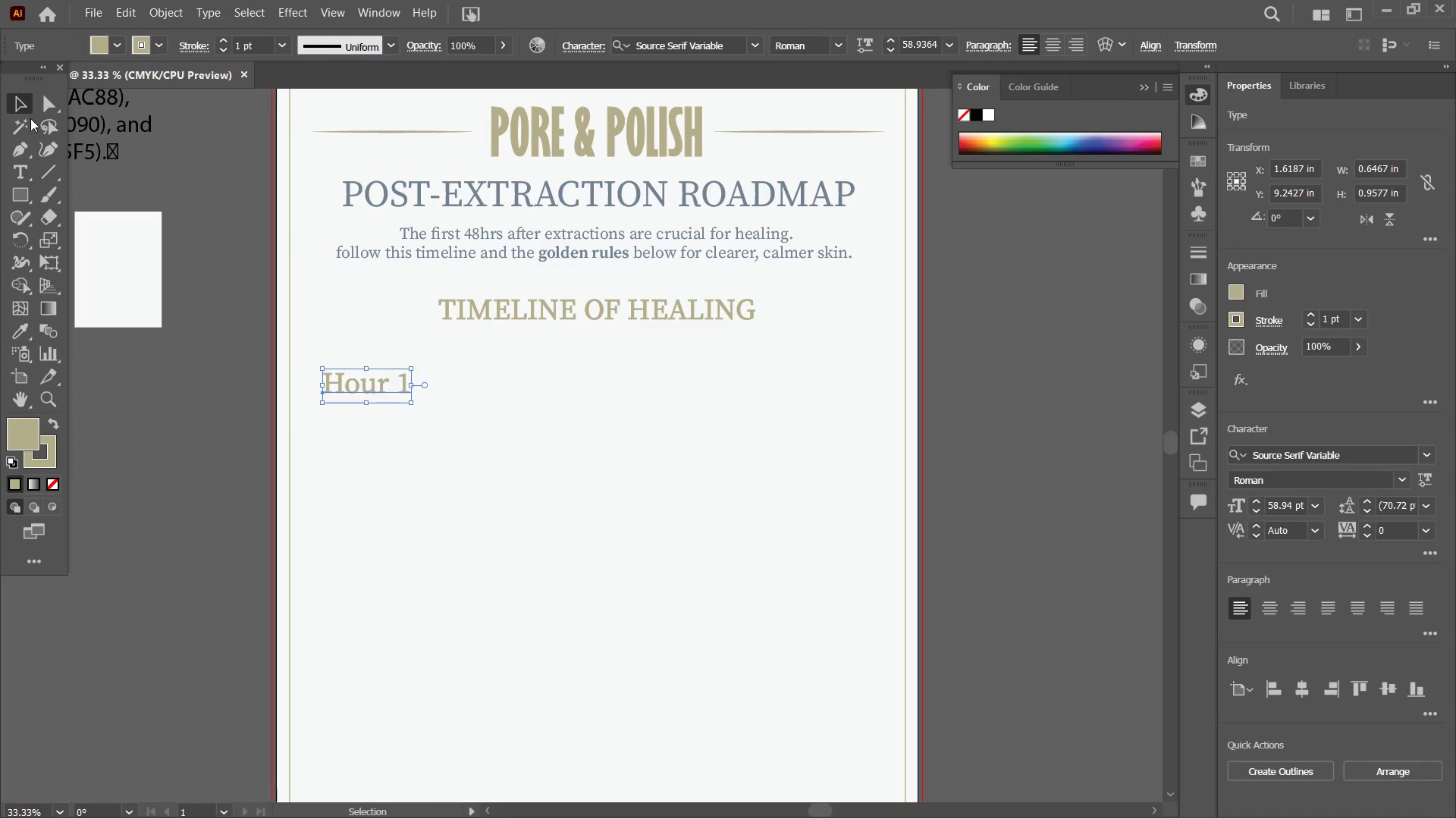 
key(Control+C)
 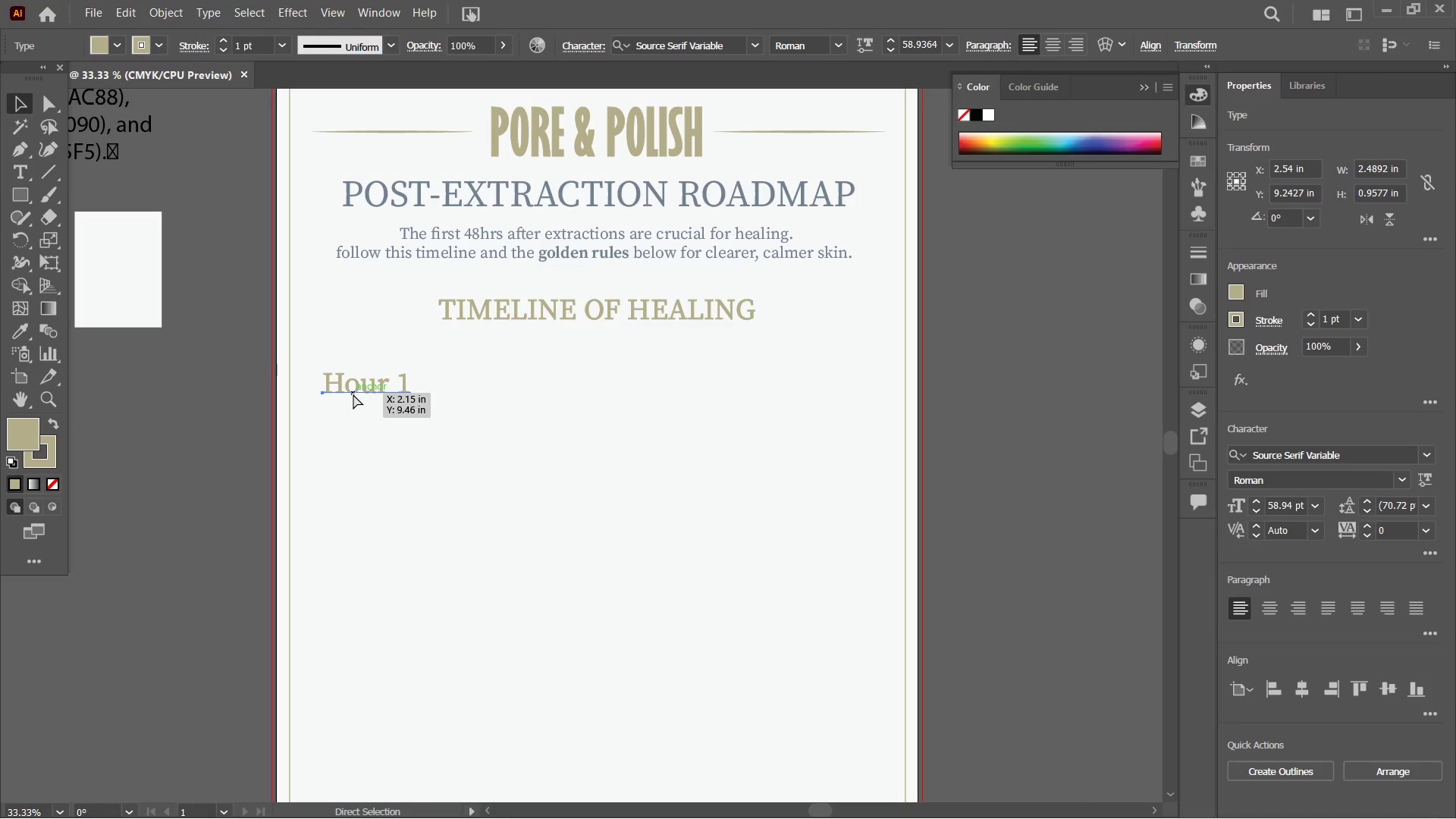 
key(Control+V)
 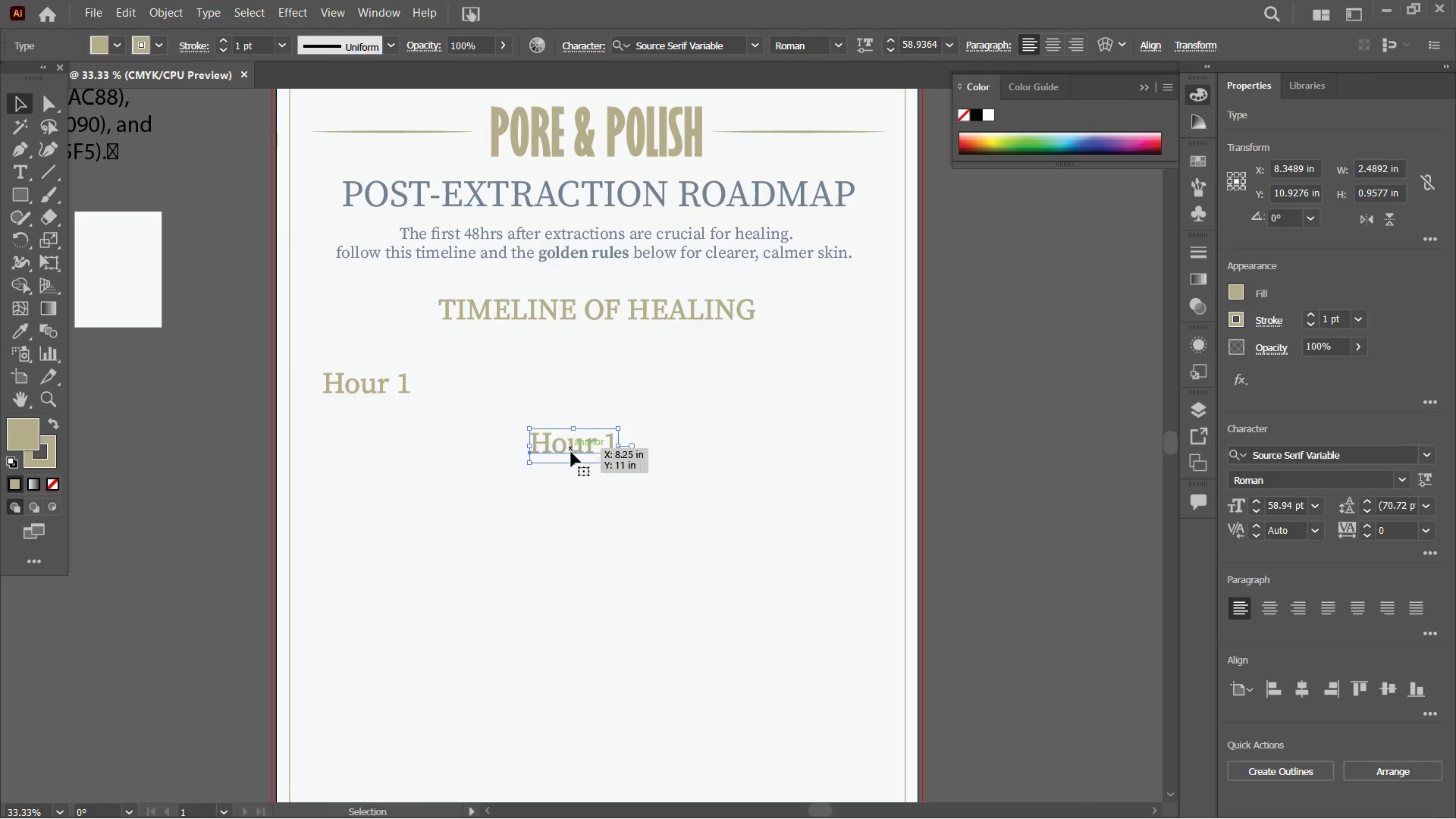 
left_click_drag(start_coordinate=[572, 442], to_coordinate=[581, 380])
 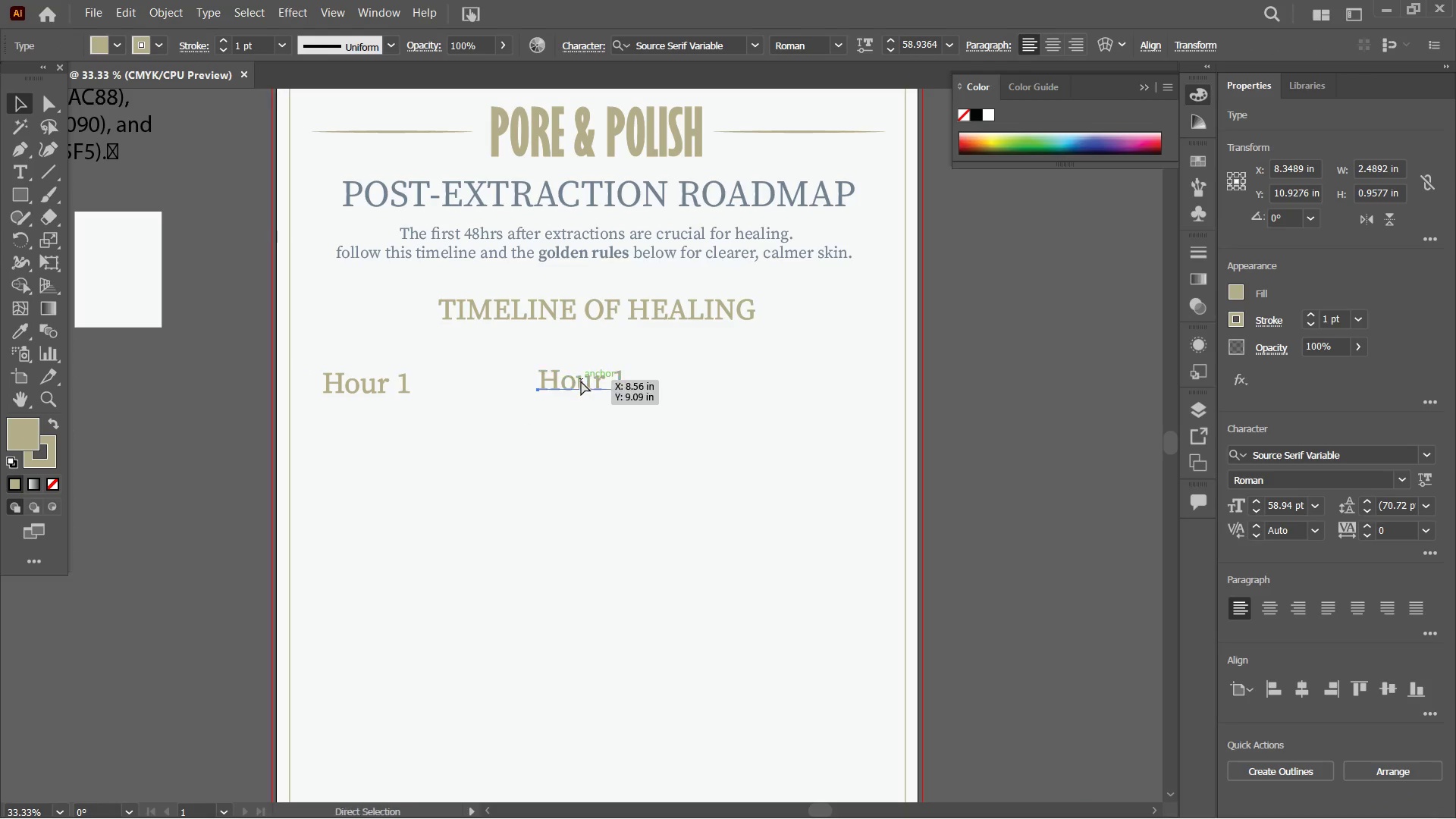 
key(Control+C)
 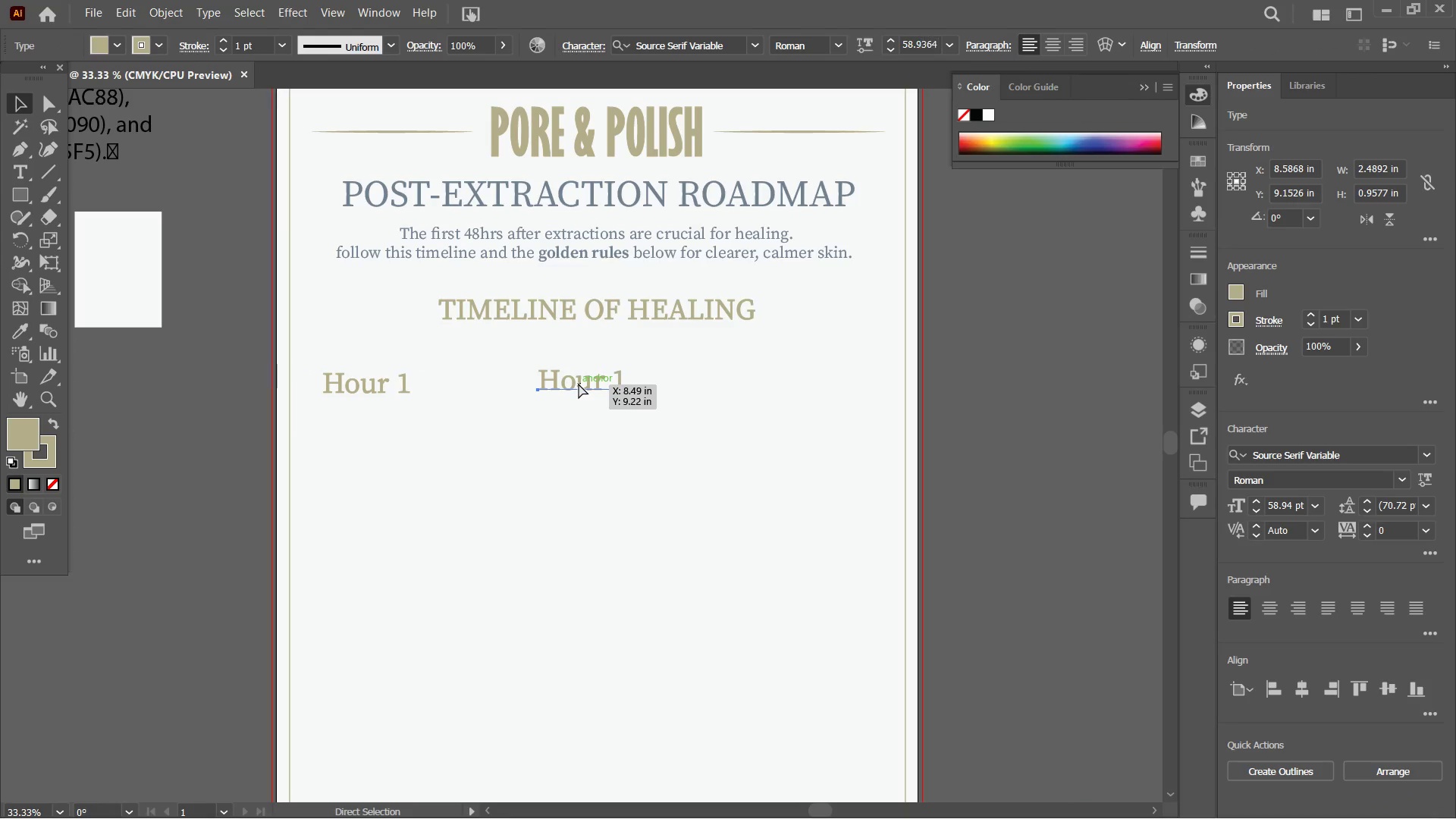 
key(Control+V)
 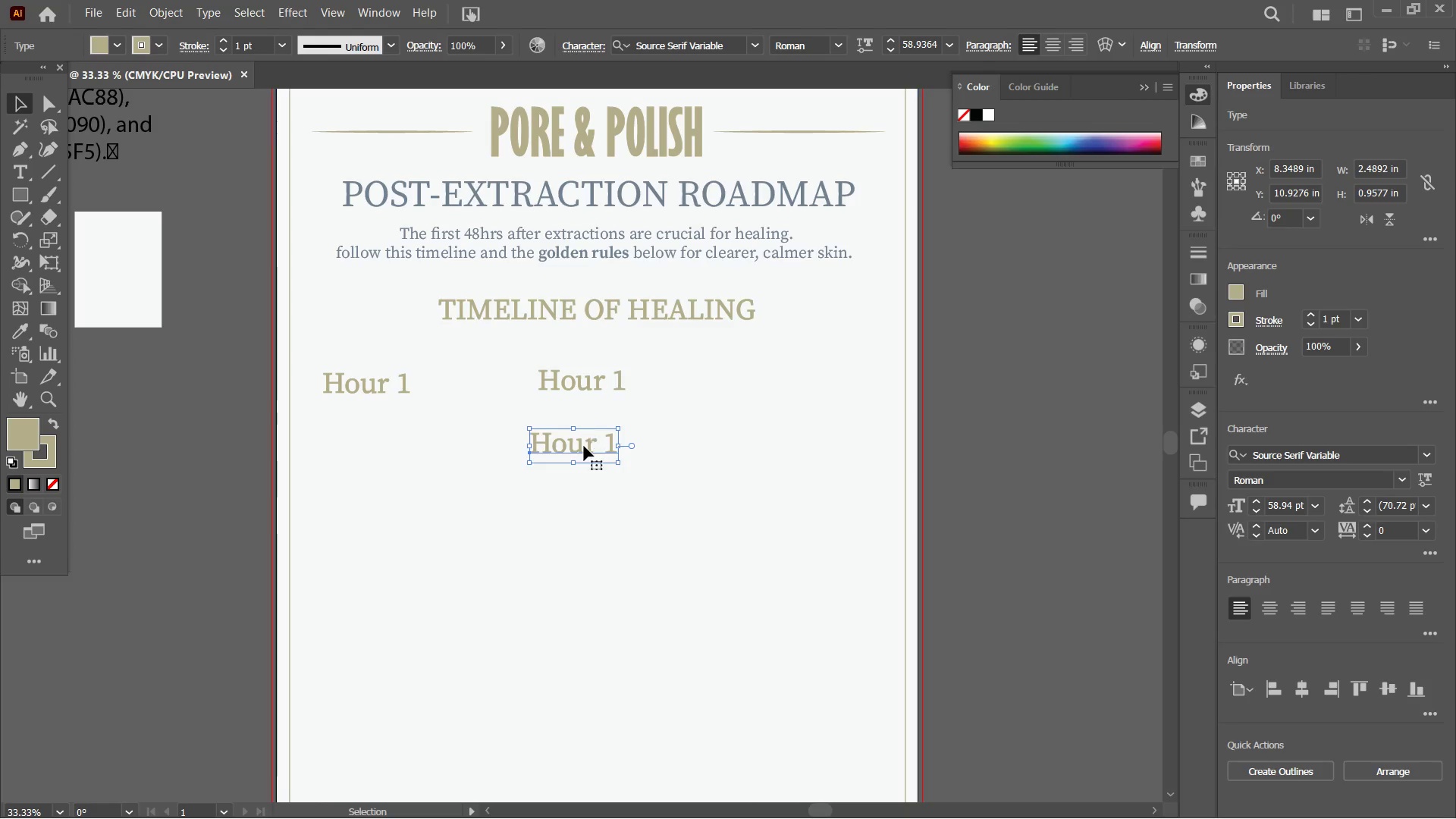 
left_click_drag(start_coordinate=[584, 448], to_coordinate=[818, 382])
 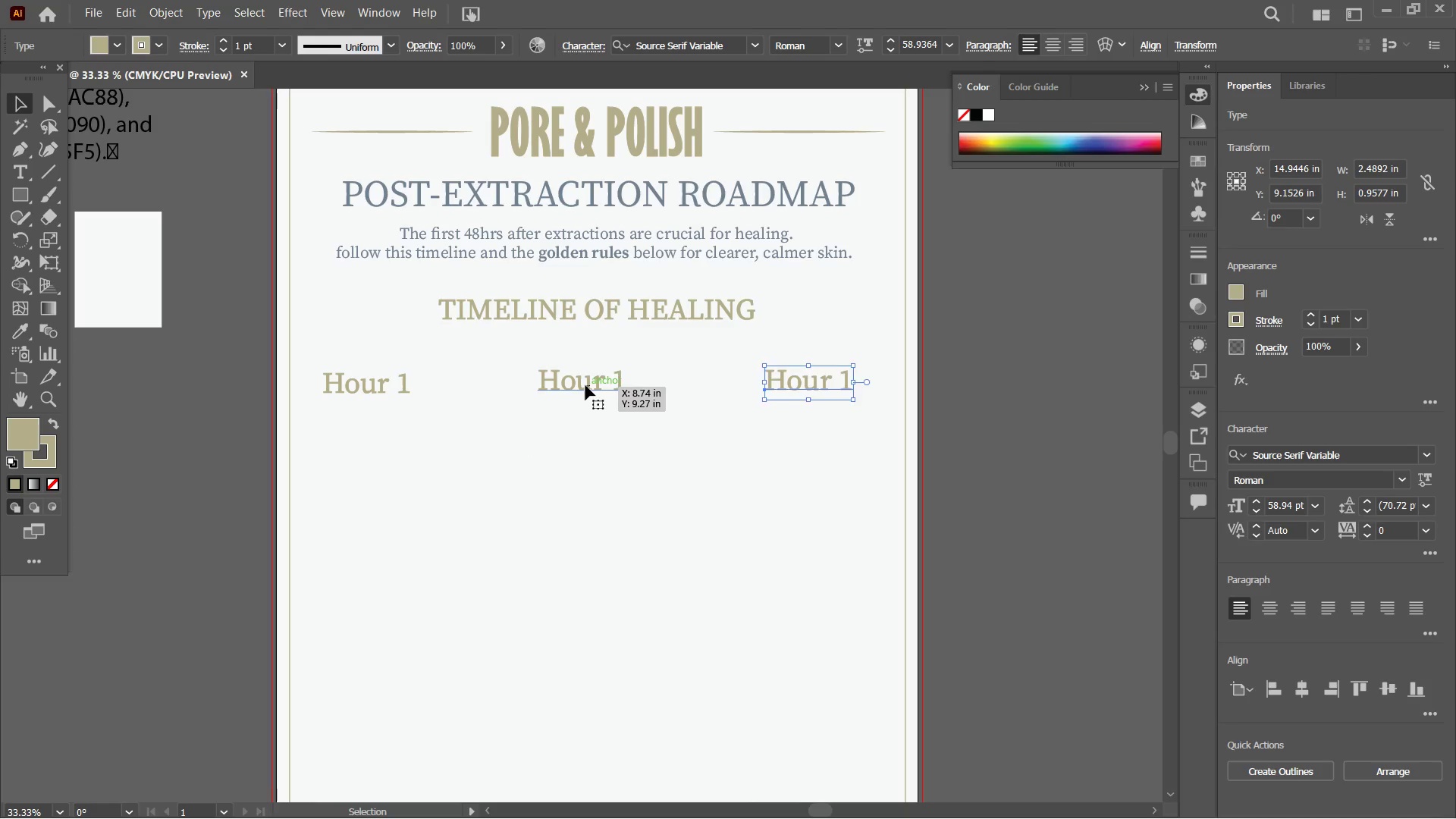 
double_click([585, 385])
 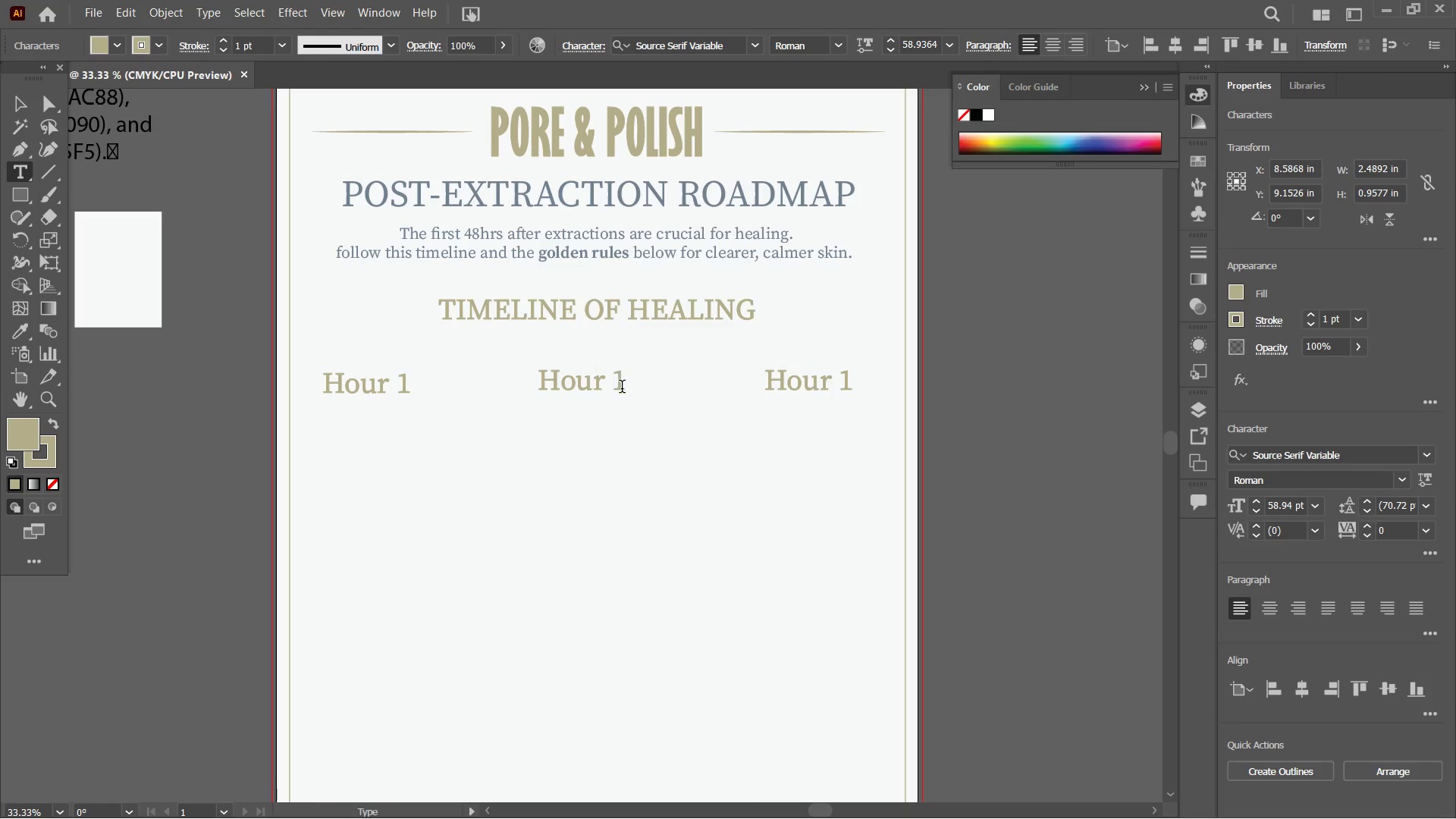 
key(ArrowRight)
 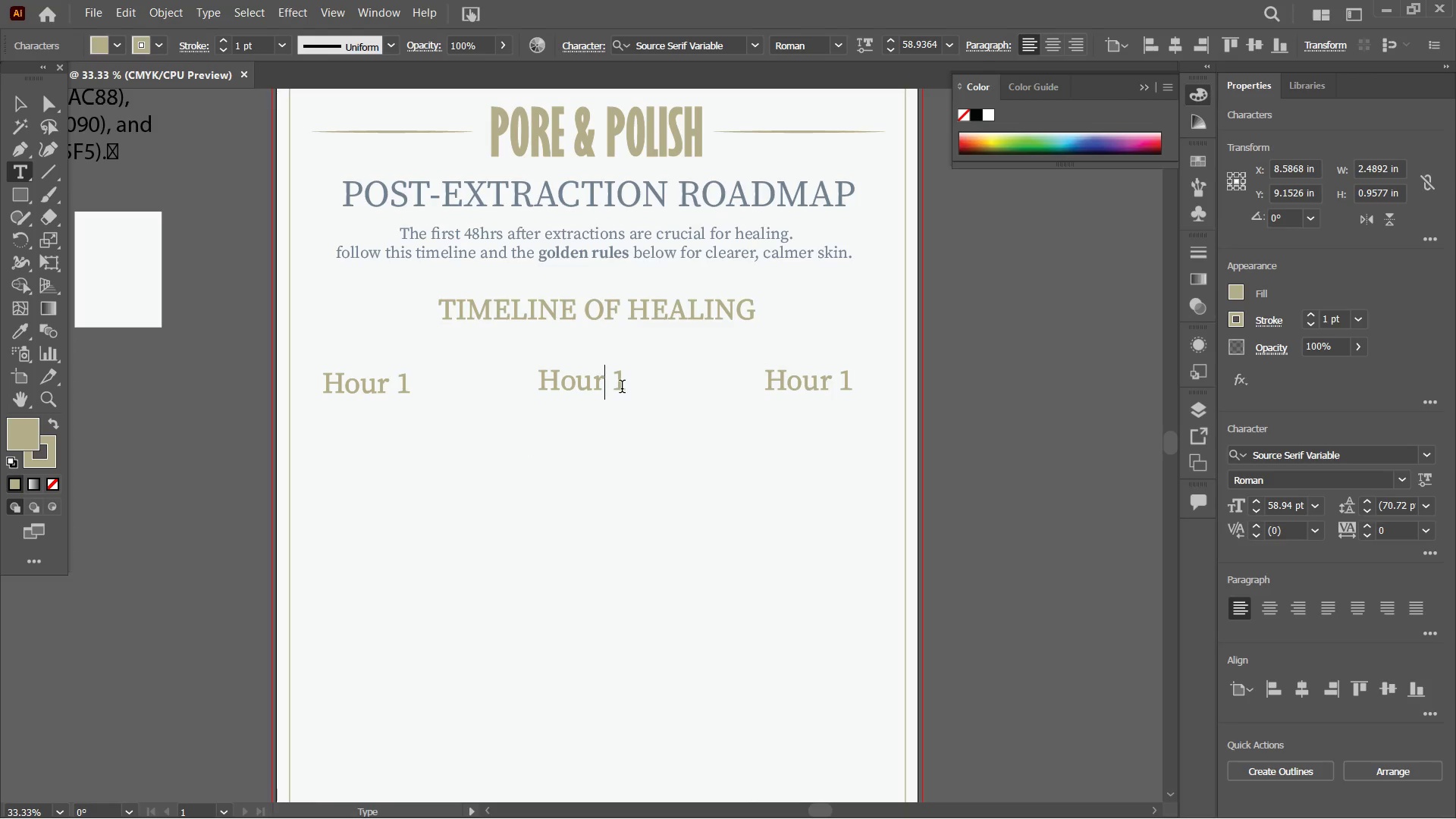 
key(ArrowRight)
 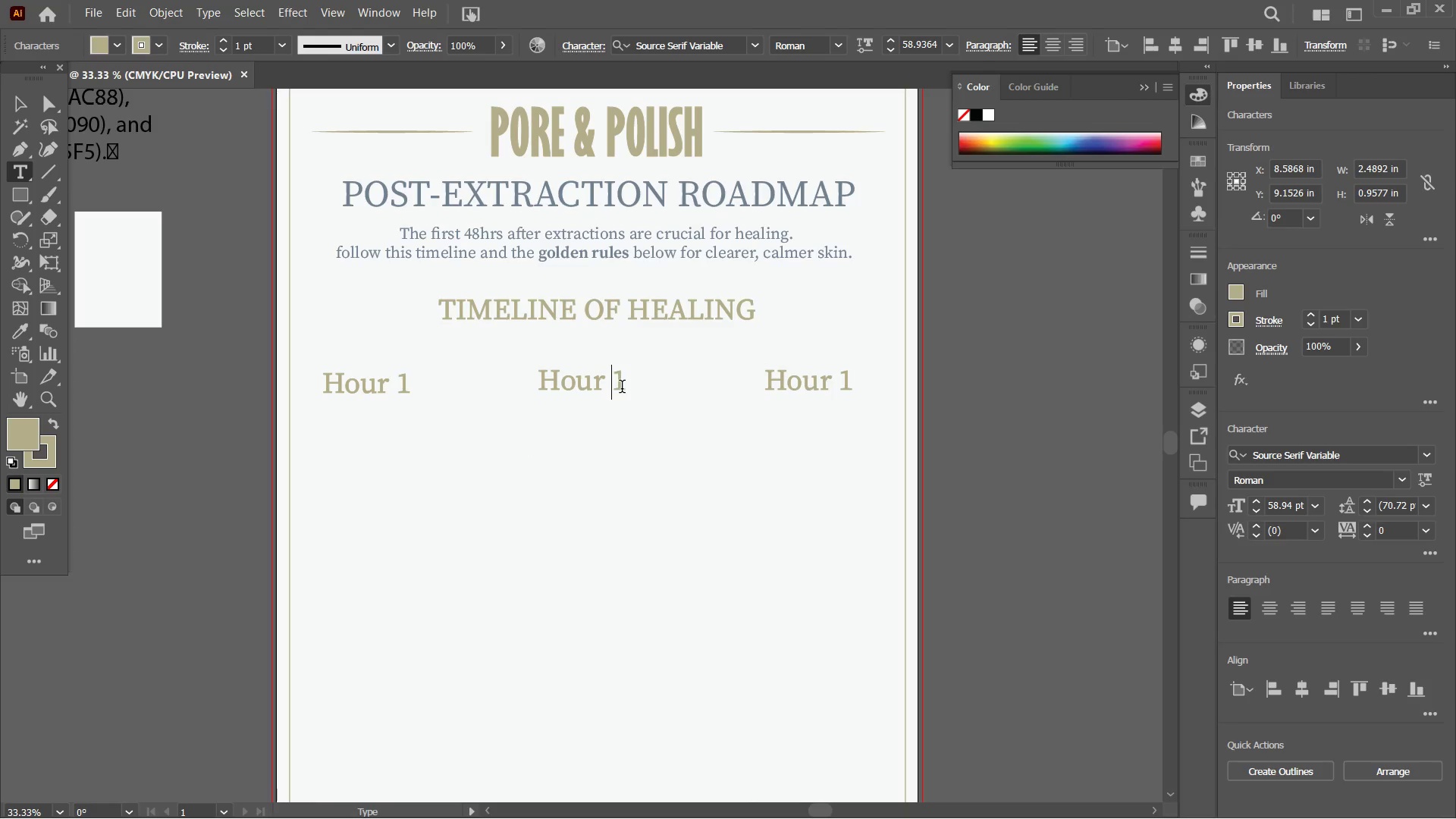 
key(ArrowRight)
 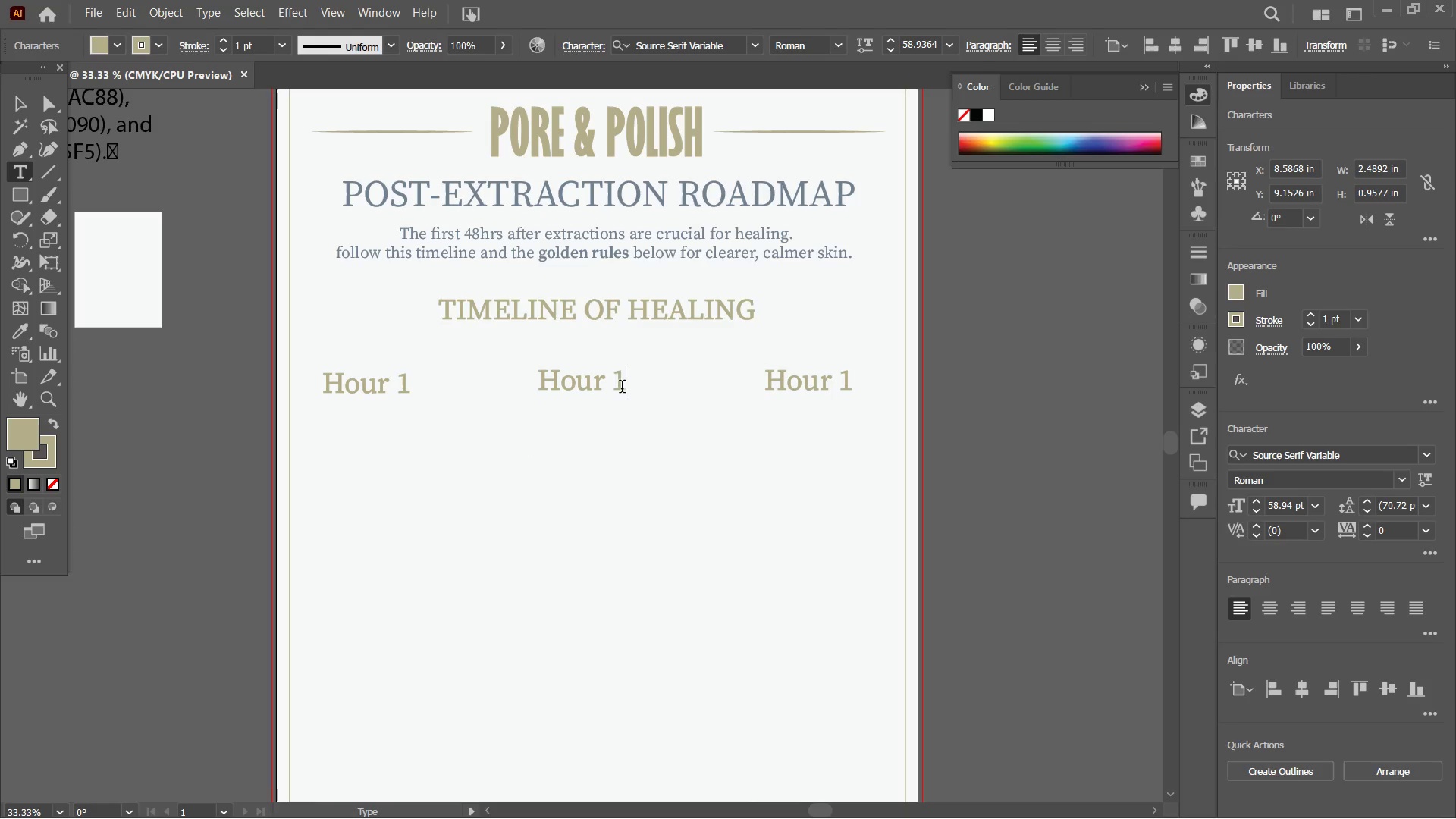 
key(Backspace)
 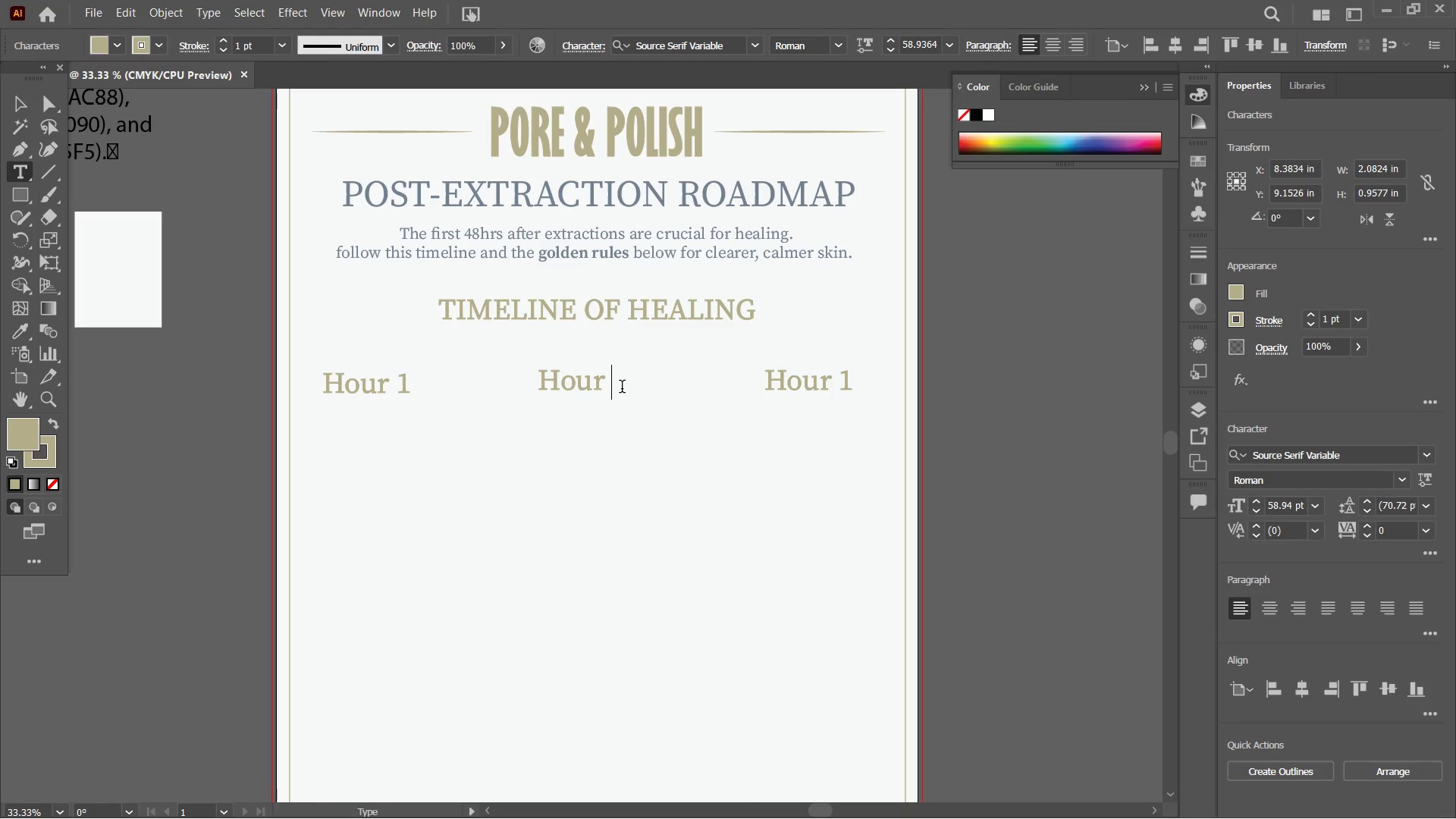 
key(Numpad2)
 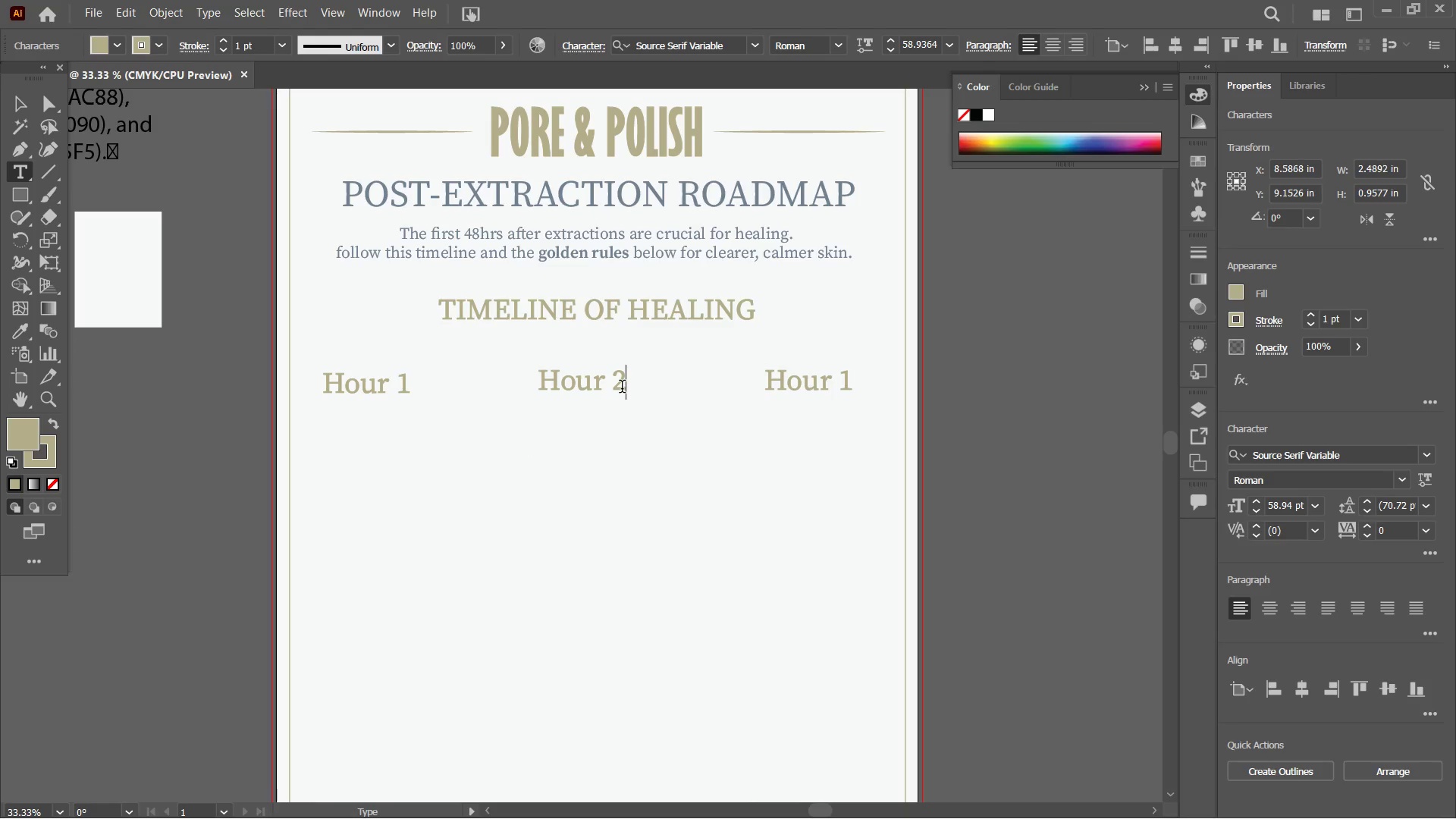 
key(Numpad4)
 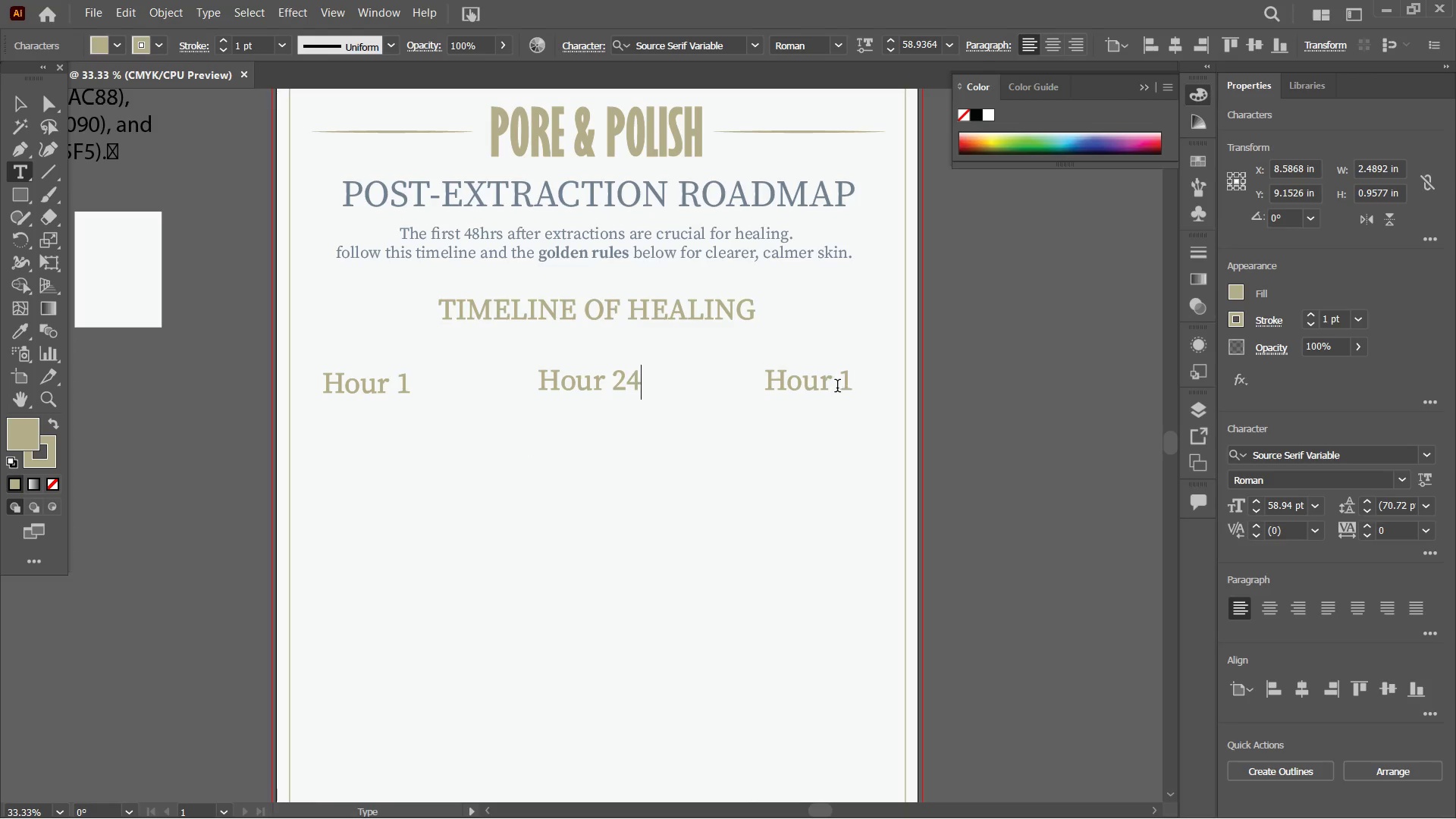 
left_click_drag(start_coordinate=[845, 381], to_coordinate=[870, 381])
 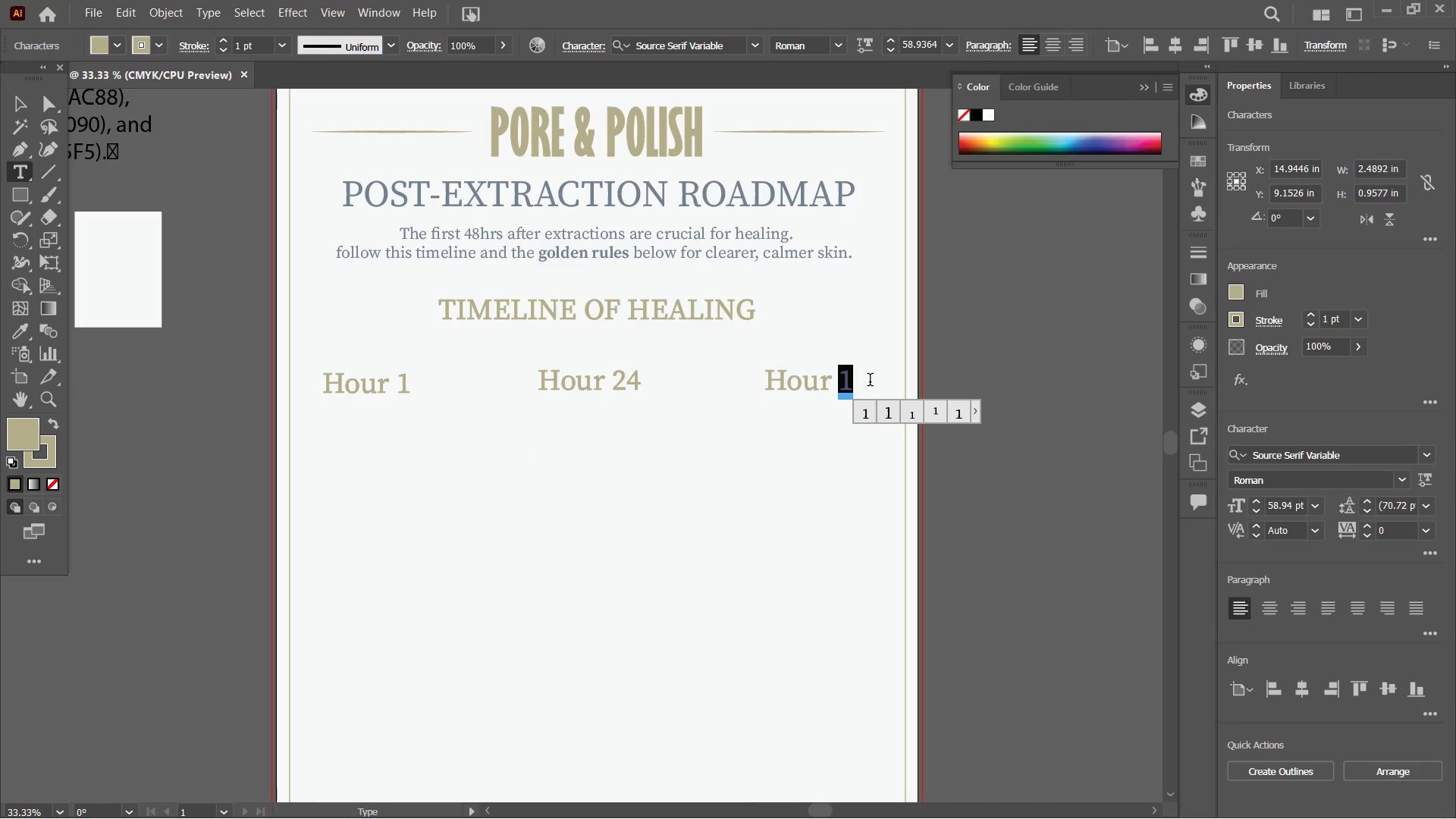 
key(Numpad4)
 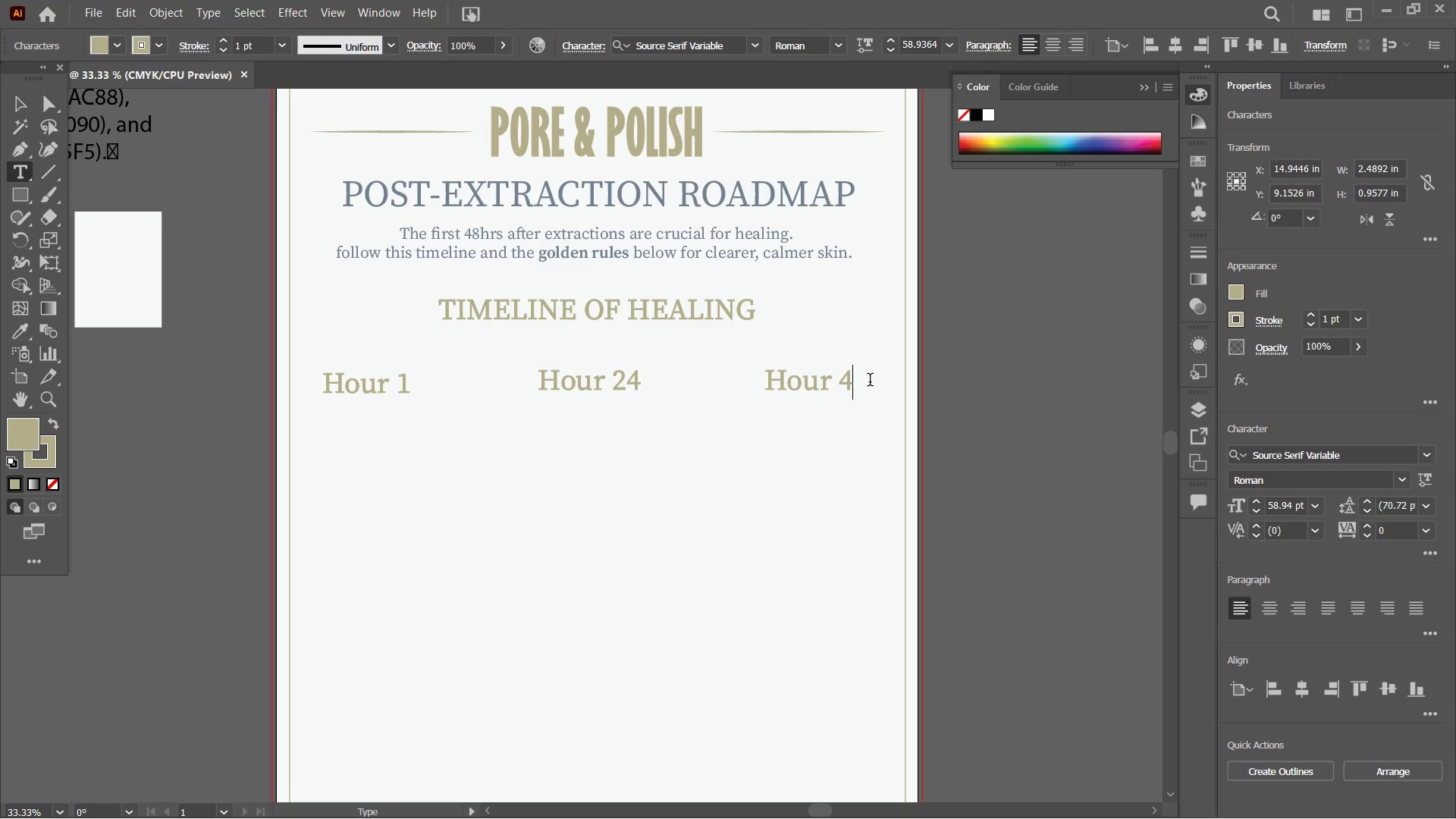 
key(Numpad8)
 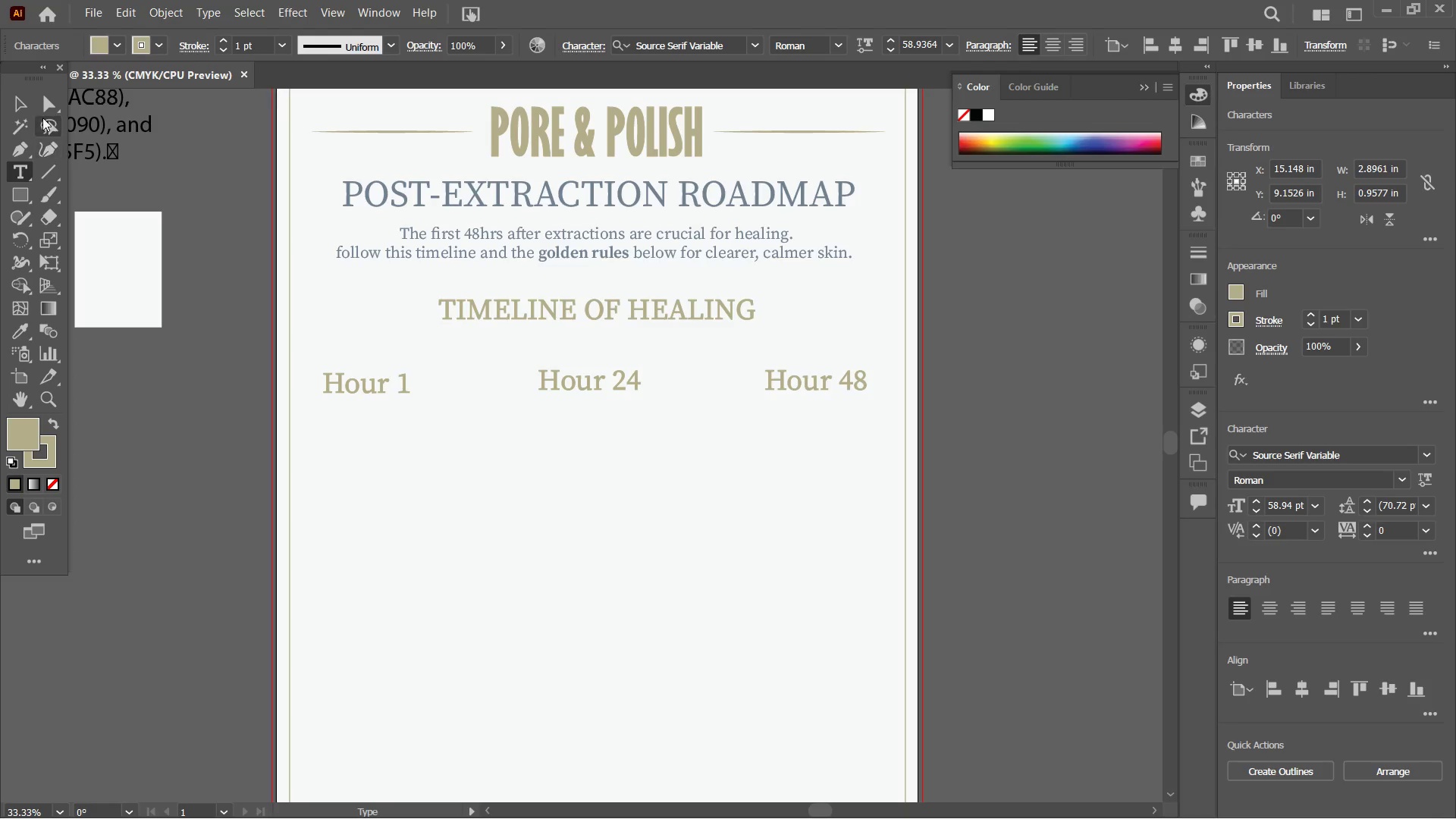 
left_click([22, 99])
 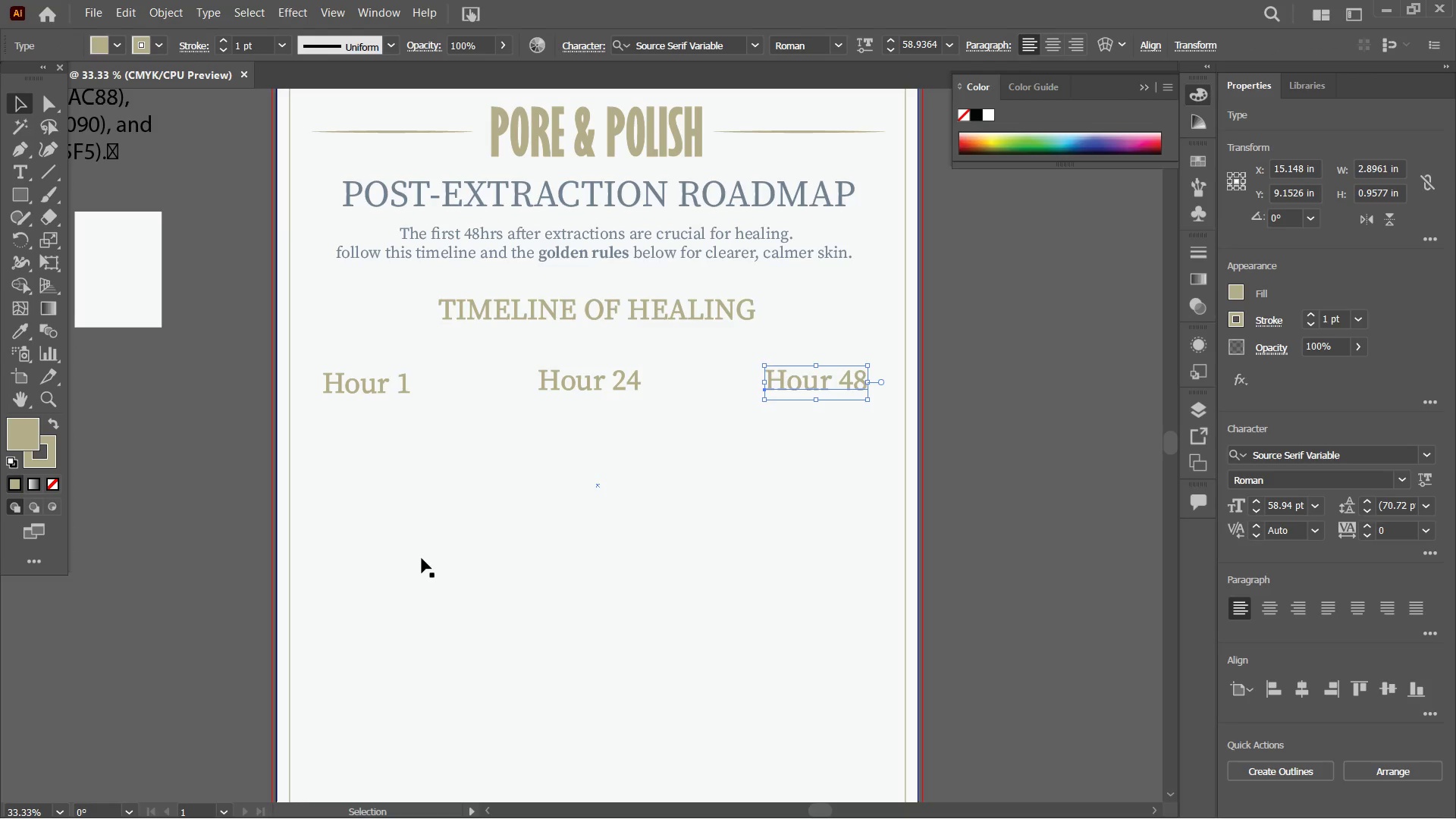 
left_click_drag(start_coordinate=[420, 548], to_coordinate=[420, 531])
 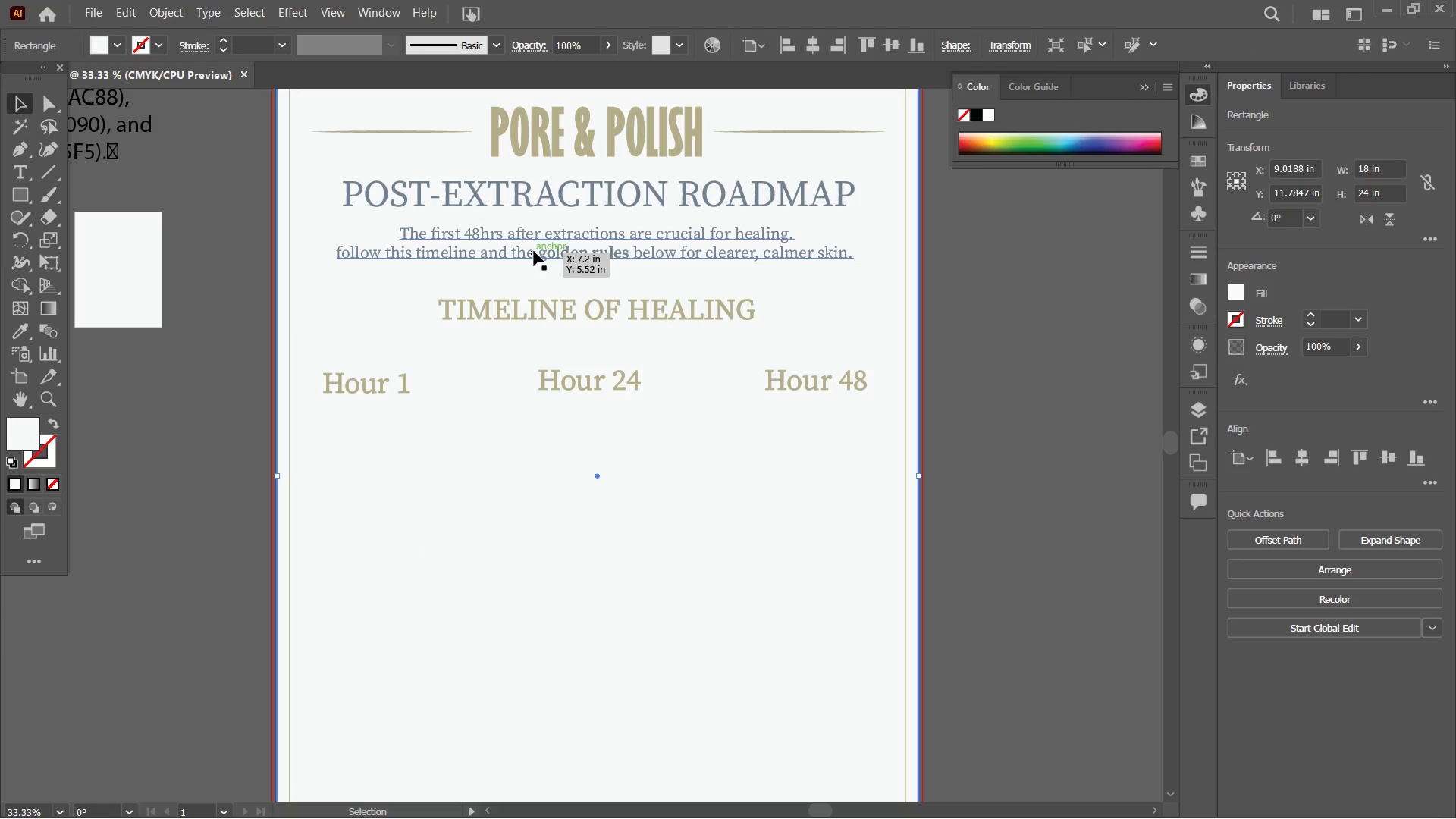 
double_click([534, 251])
 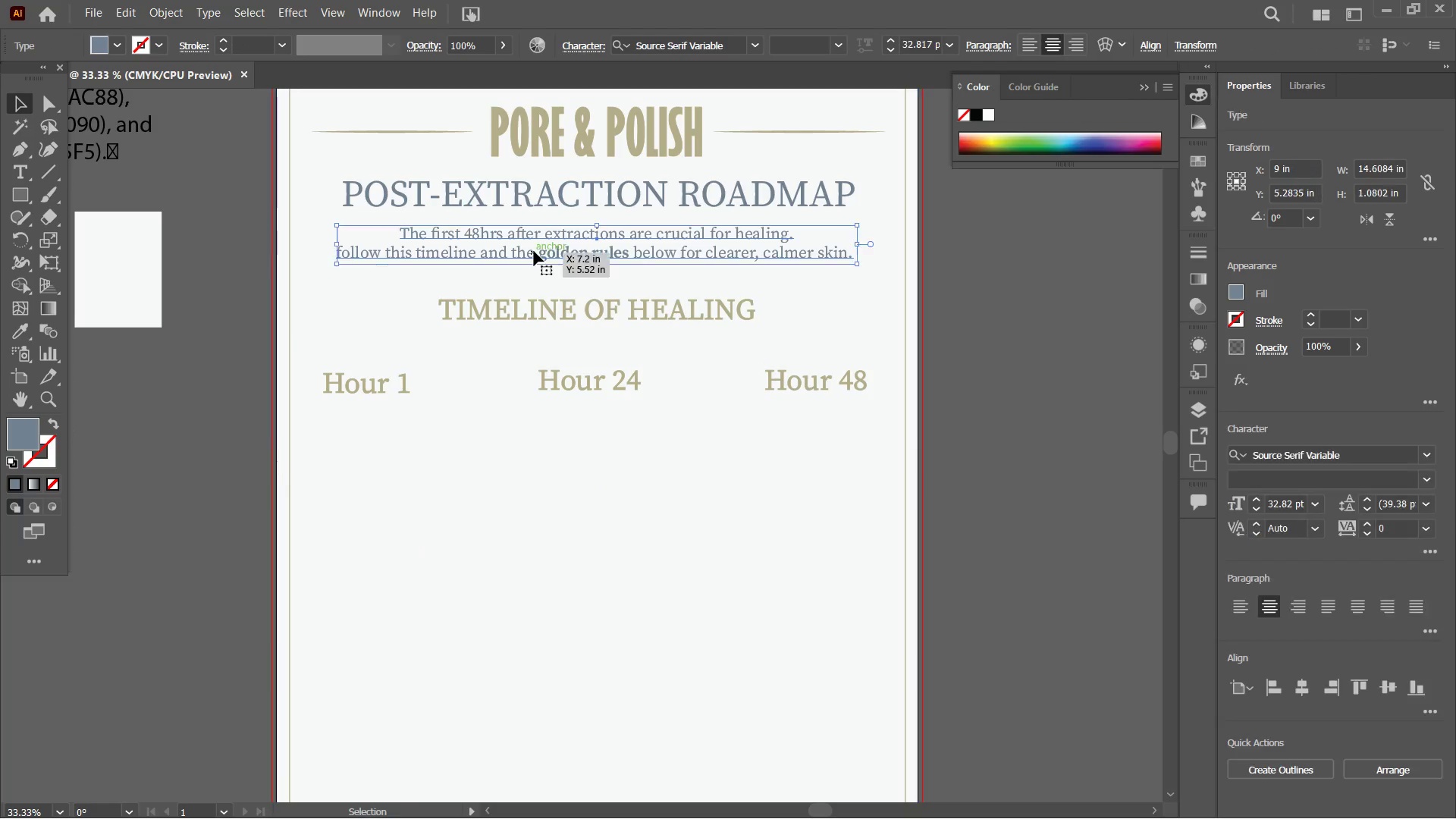 
key(Control+C)
 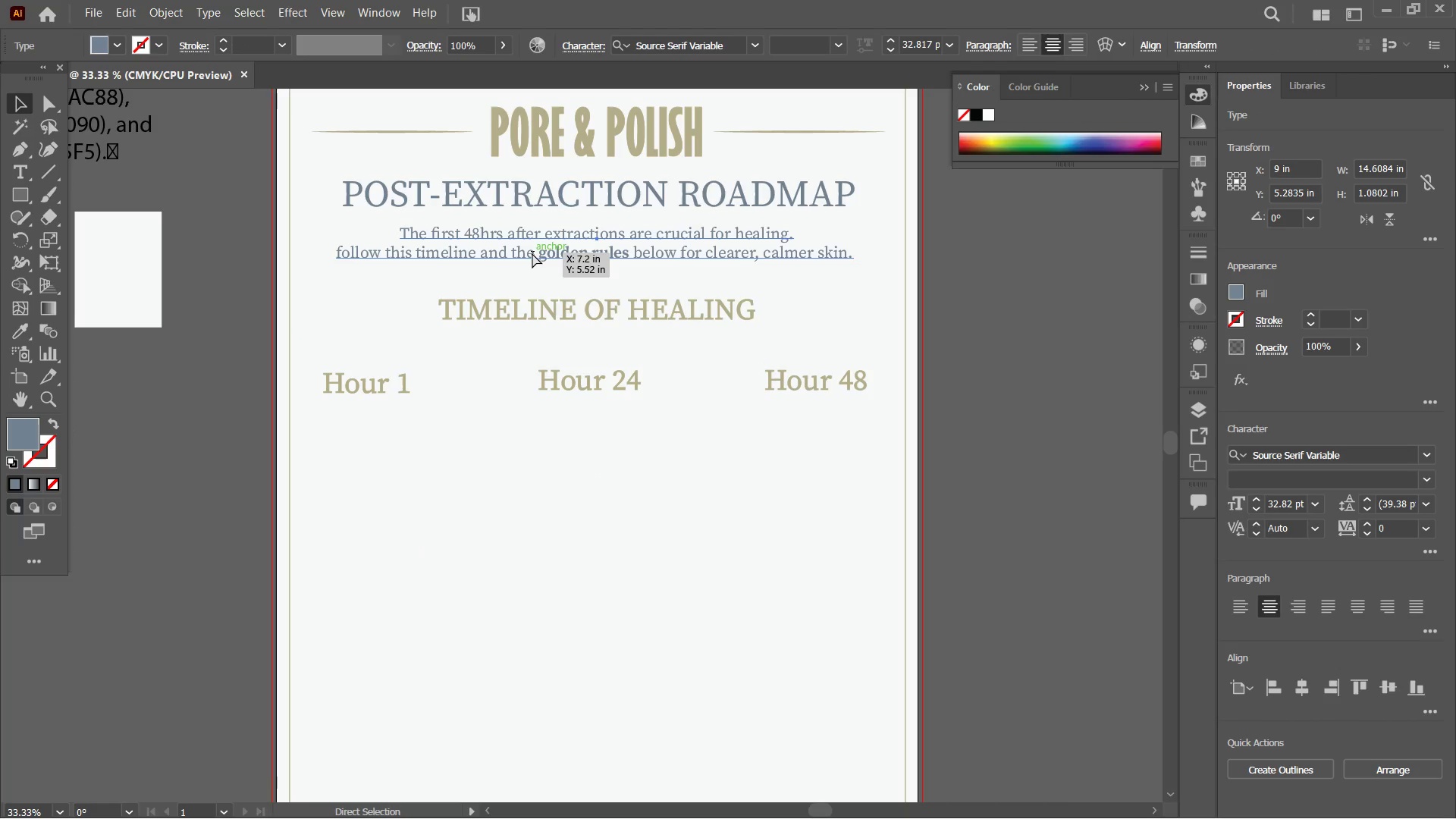 
key(Control+V)
 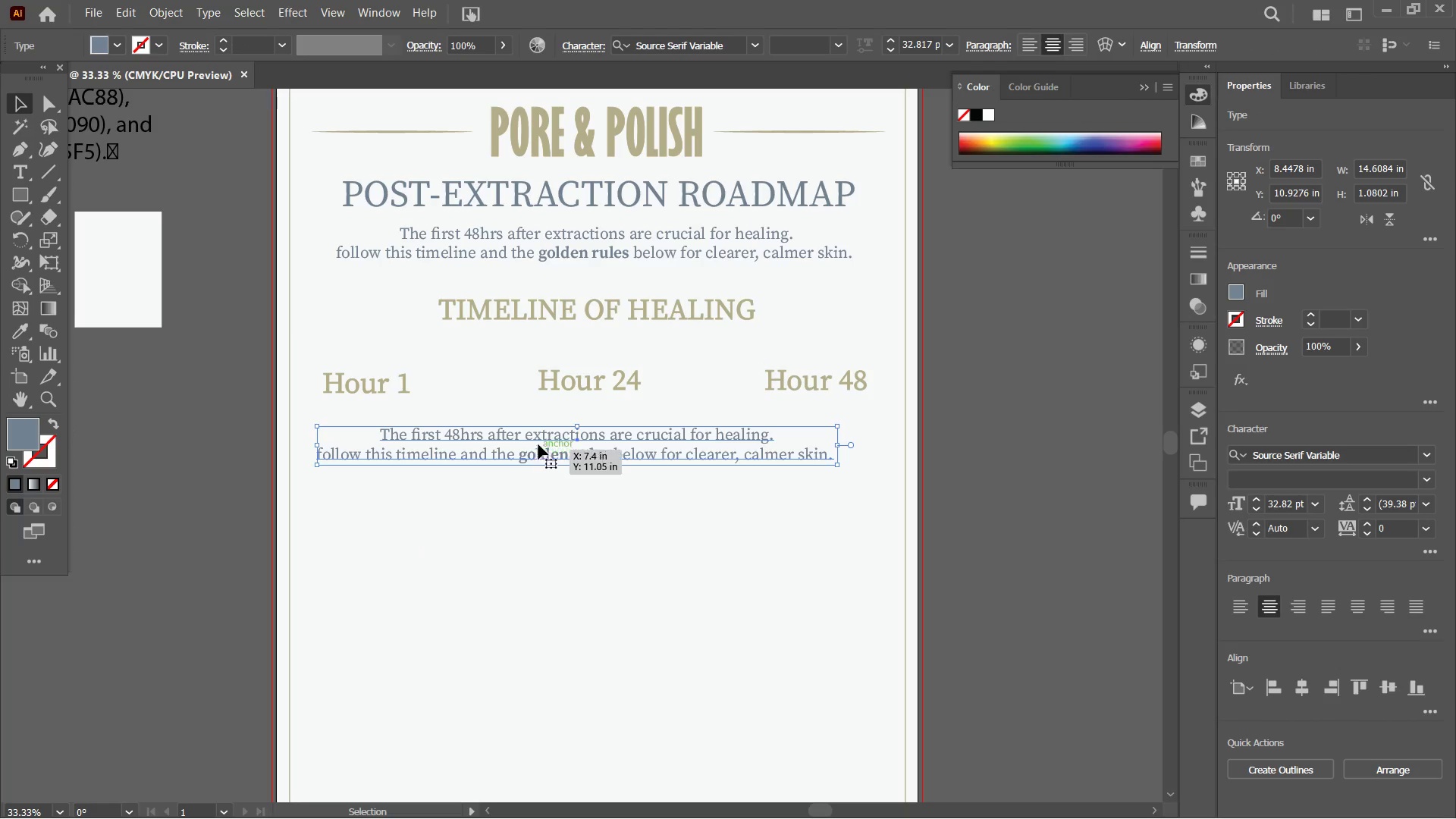 
left_click([754, 42])
 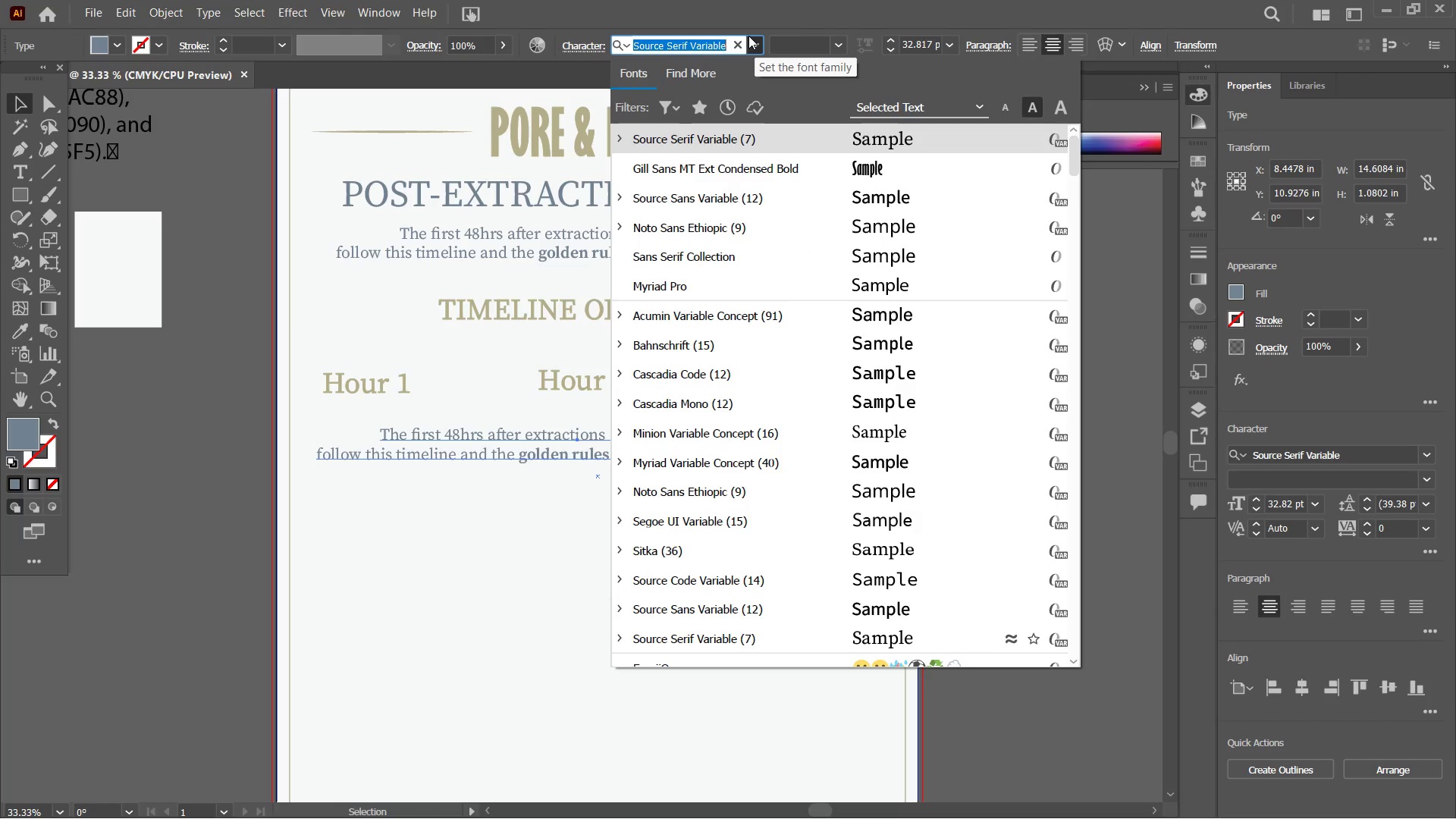 
type(po)
key(Backspace)
key(Backspace)
 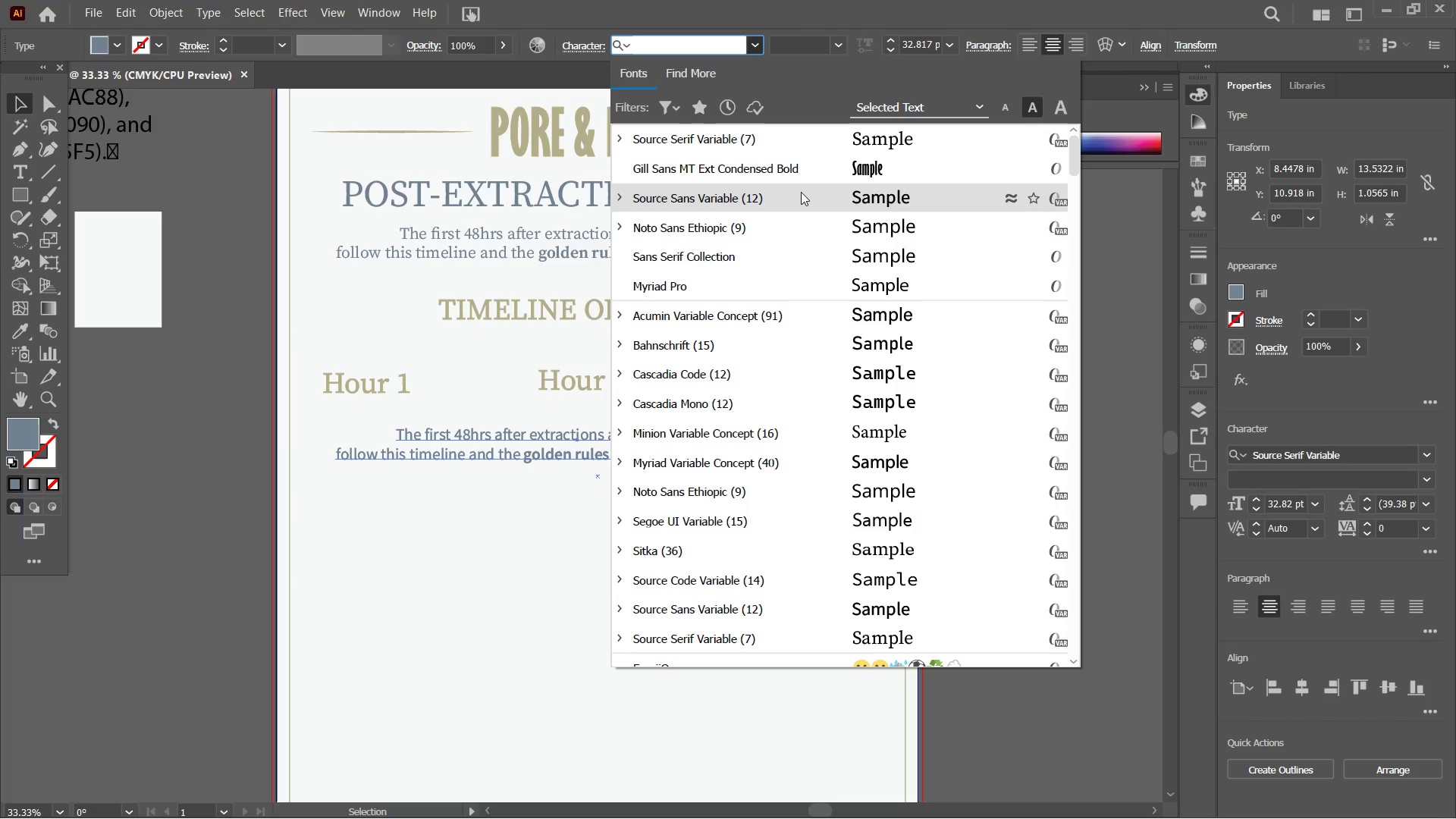 
wait(8.08)
 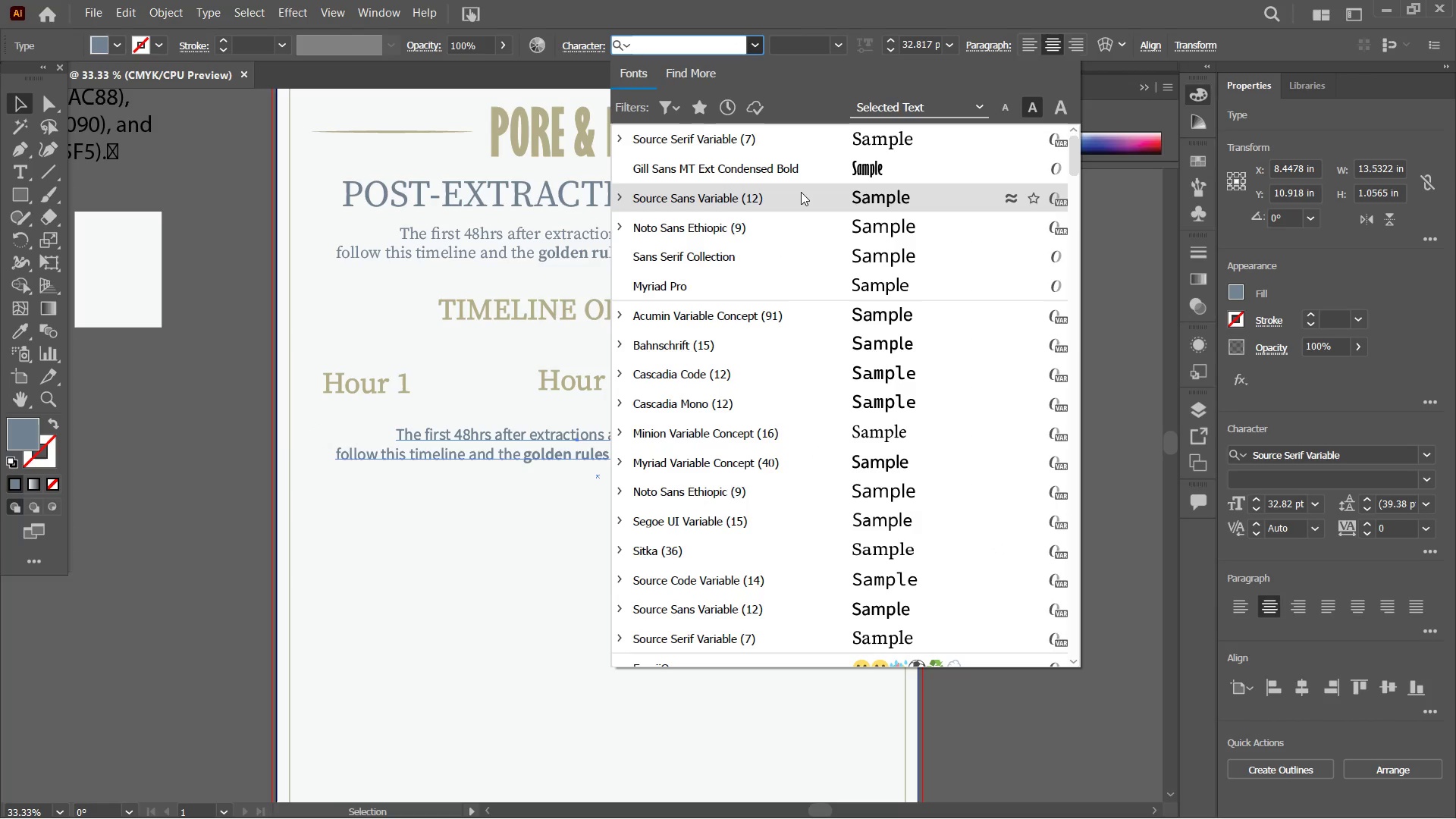 
double_click([452, 441])
 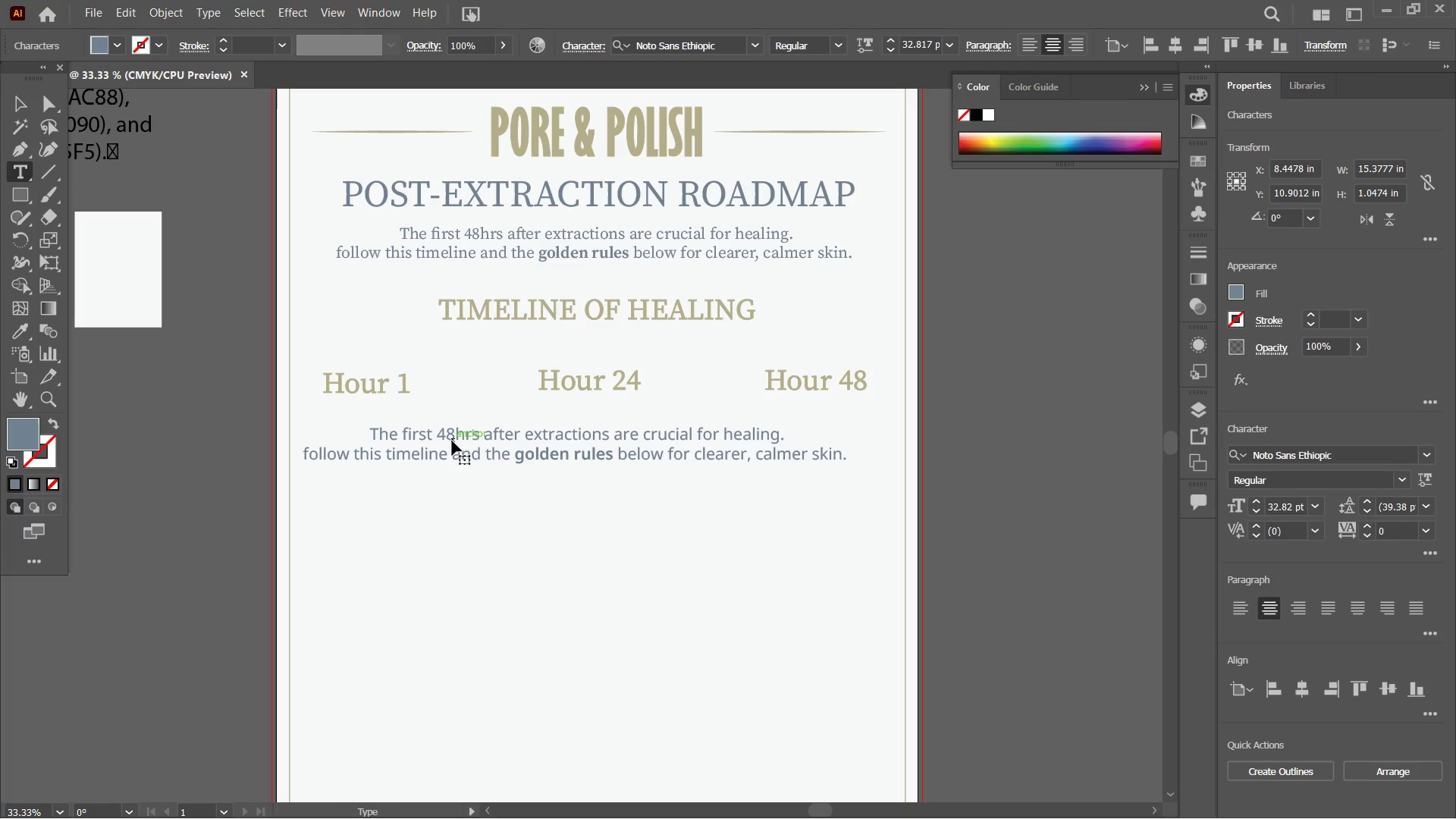 
triple_click([452, 441])
 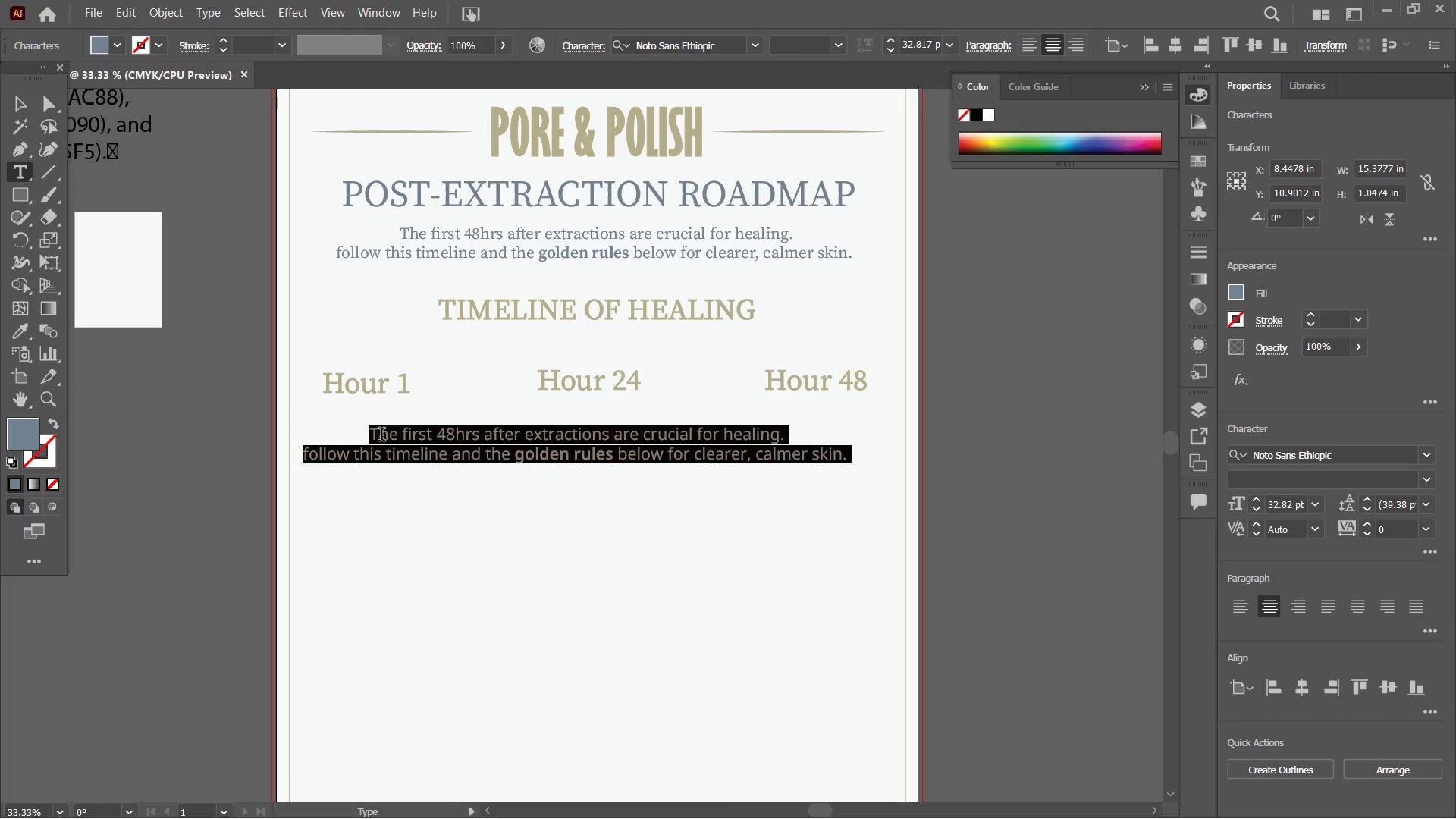 
type(Readness, sensitivity,)
 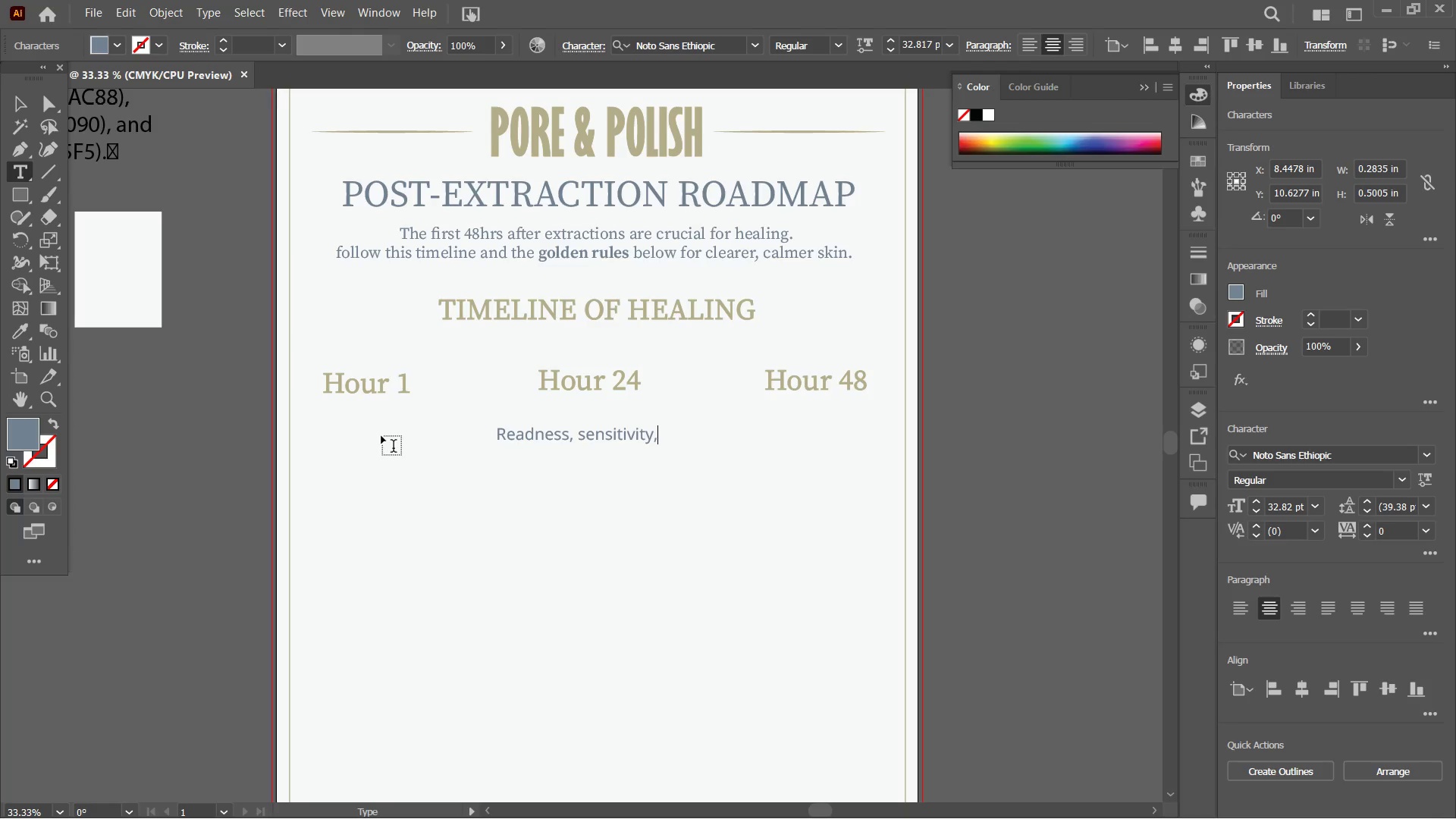 
key(Shift+Enter)
 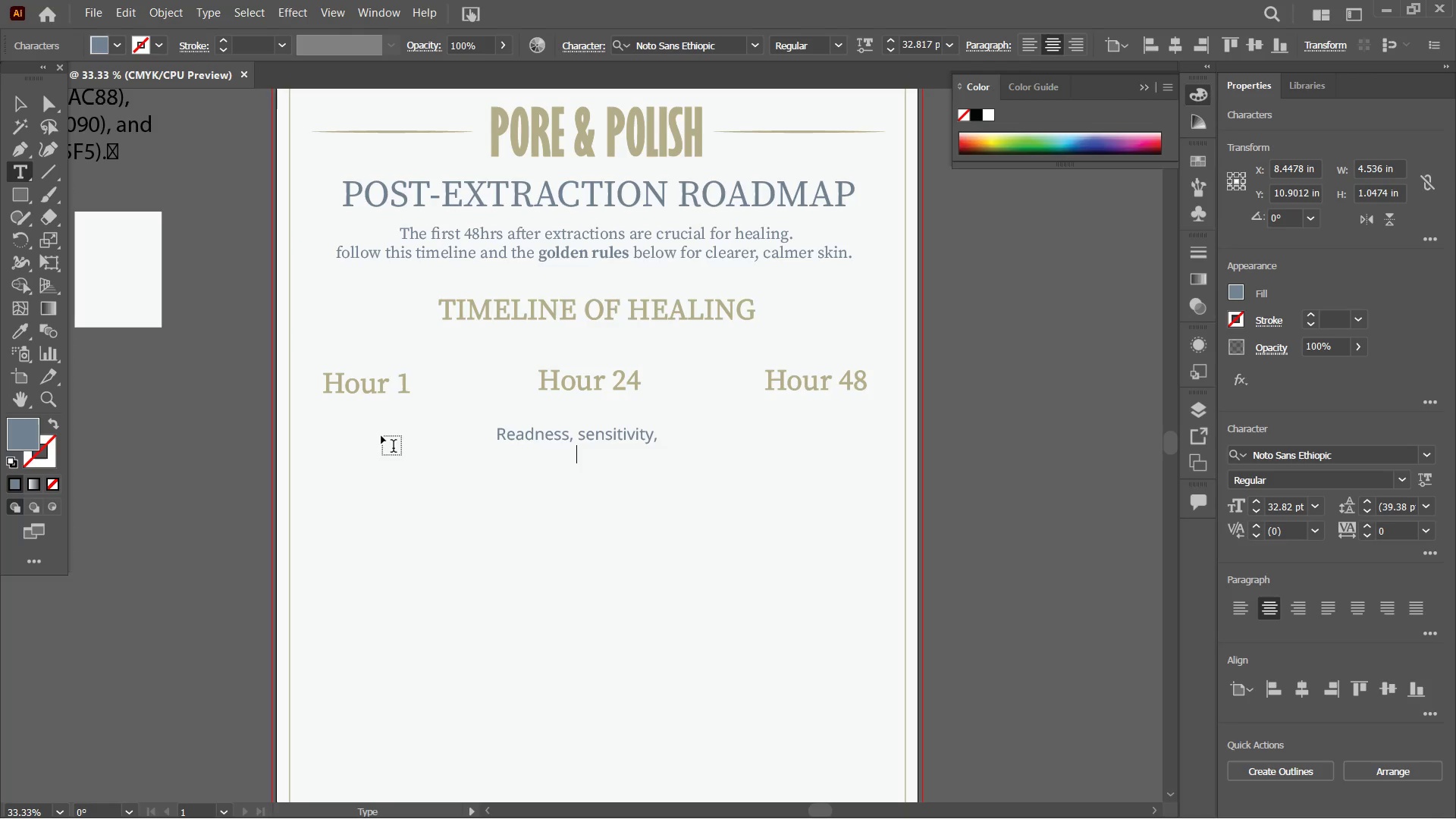 
type(and minor swelling are common.)
 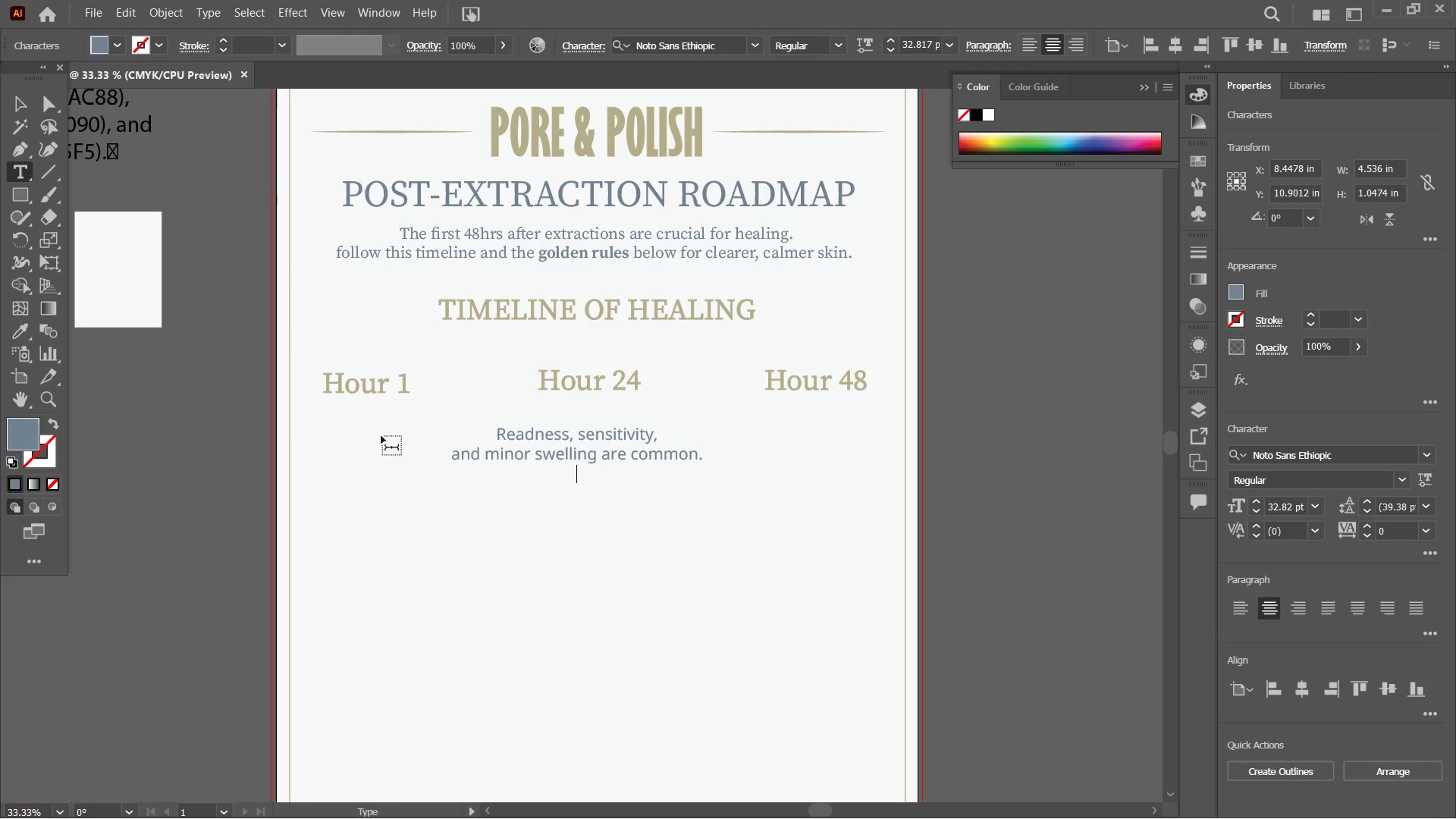 
key(Shift+Enter)
 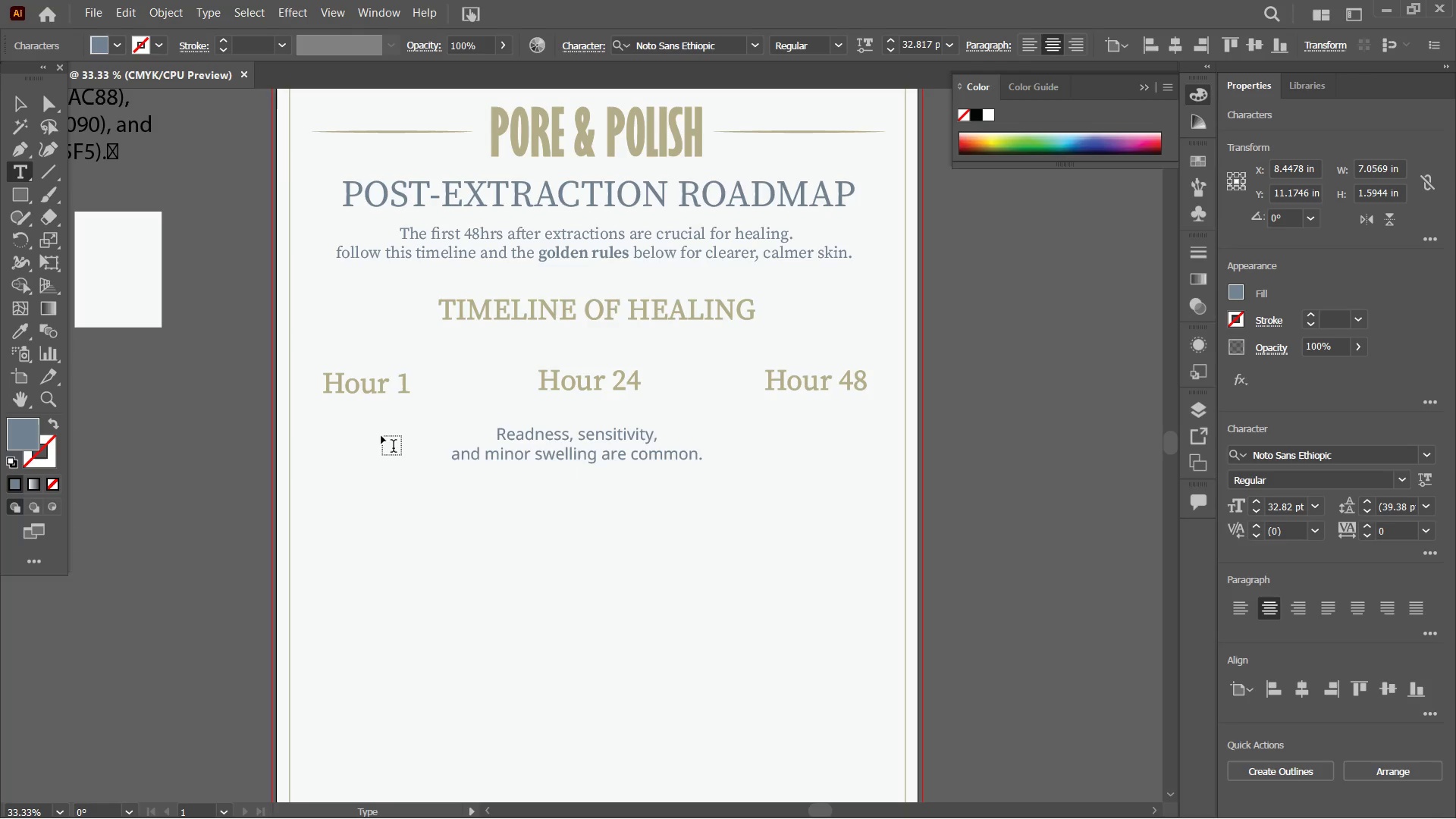 
wait(6.0)
 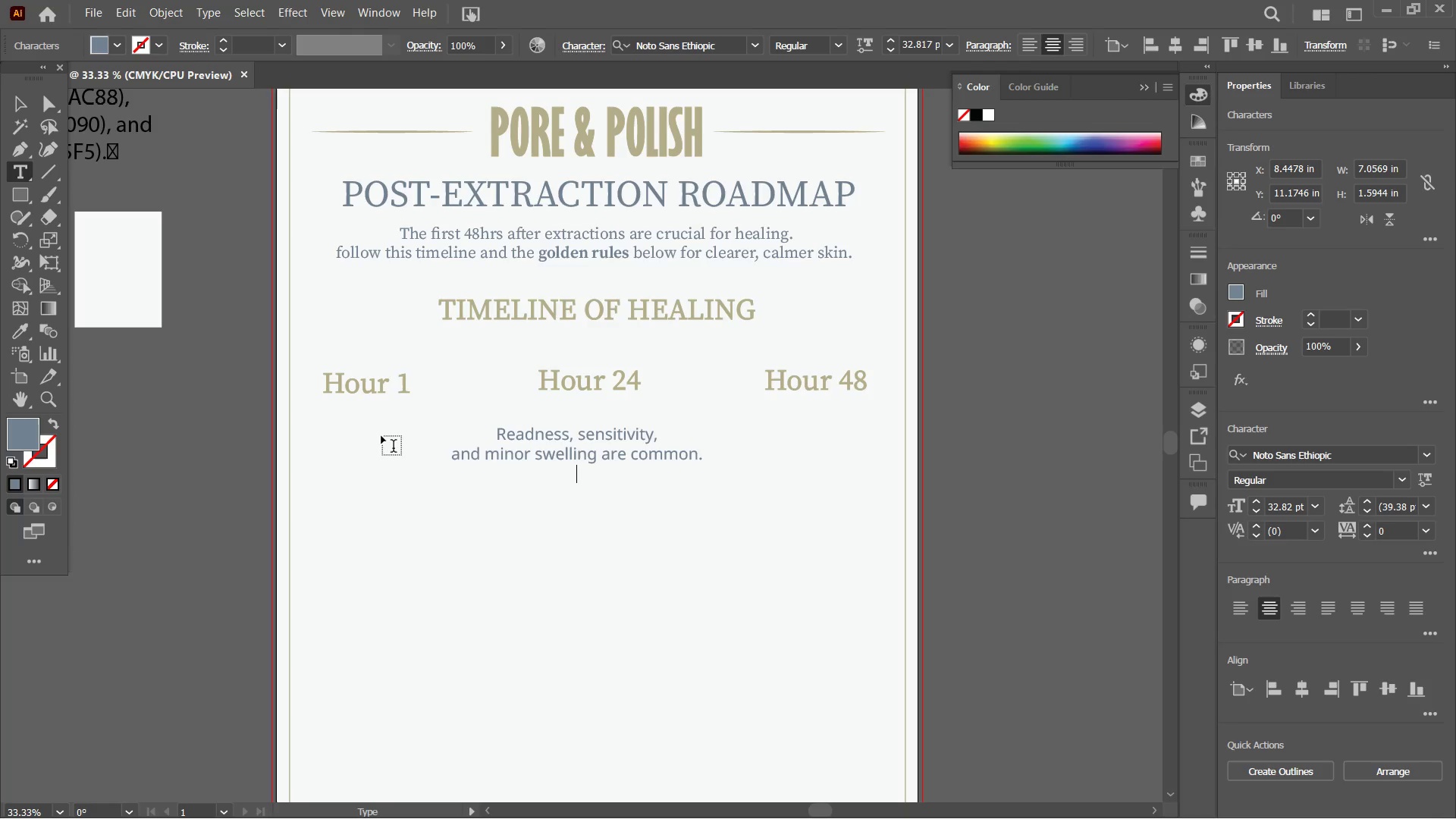 
type(similar to a sun )
key(Backspace)
type(burn.)
 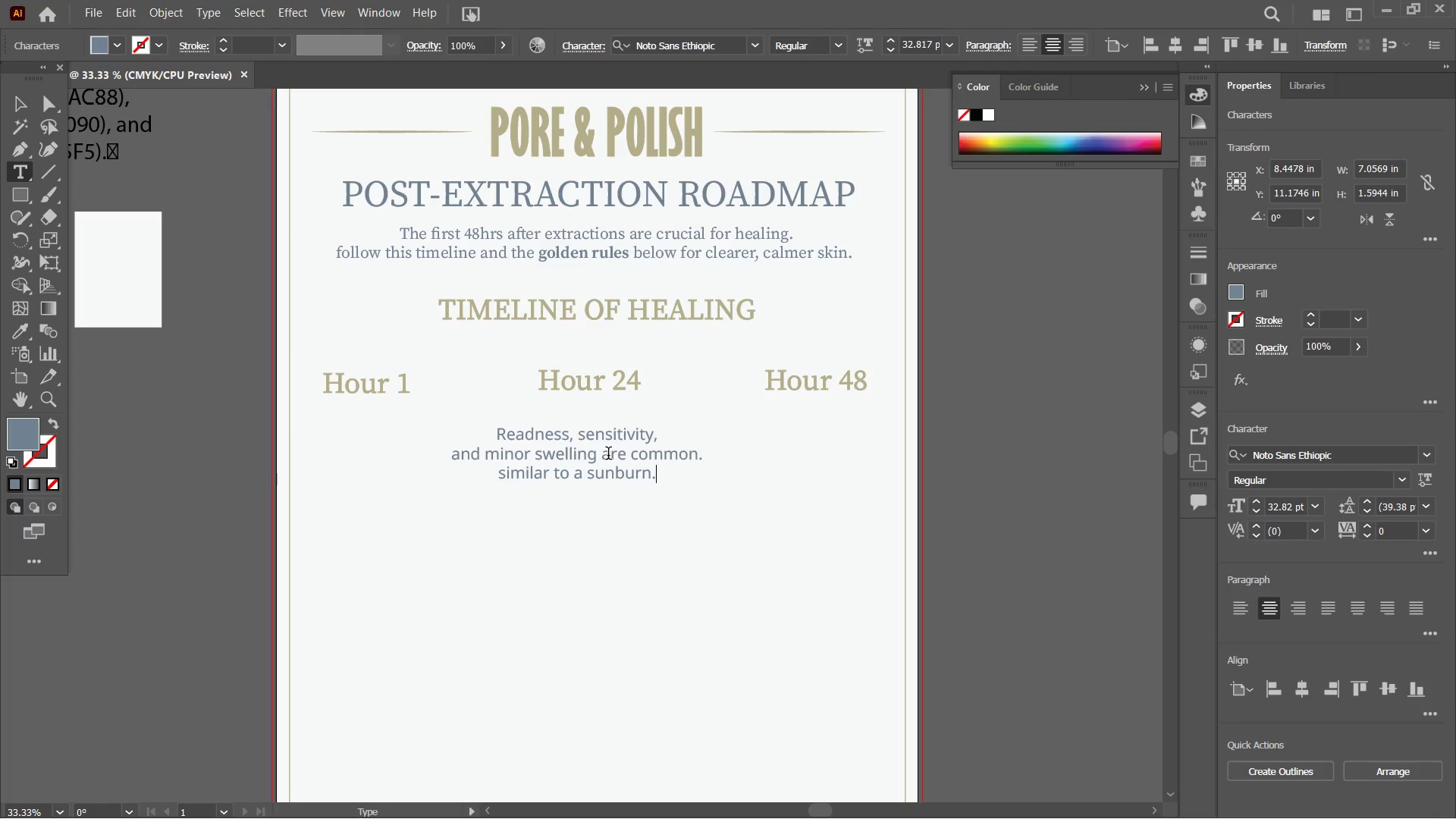 
left_click([605, 452])
 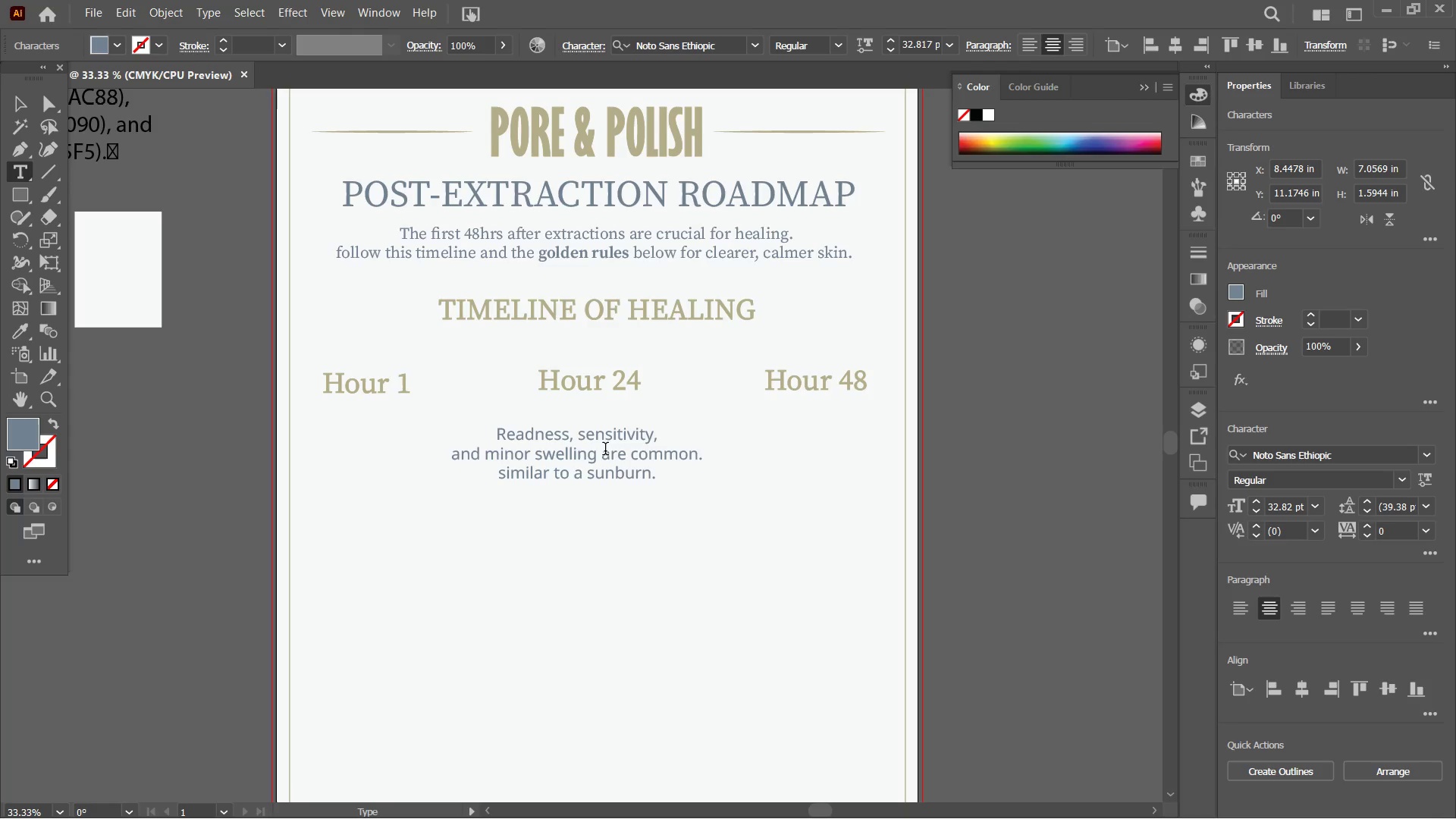 
key(Shift+ShiftRight)
 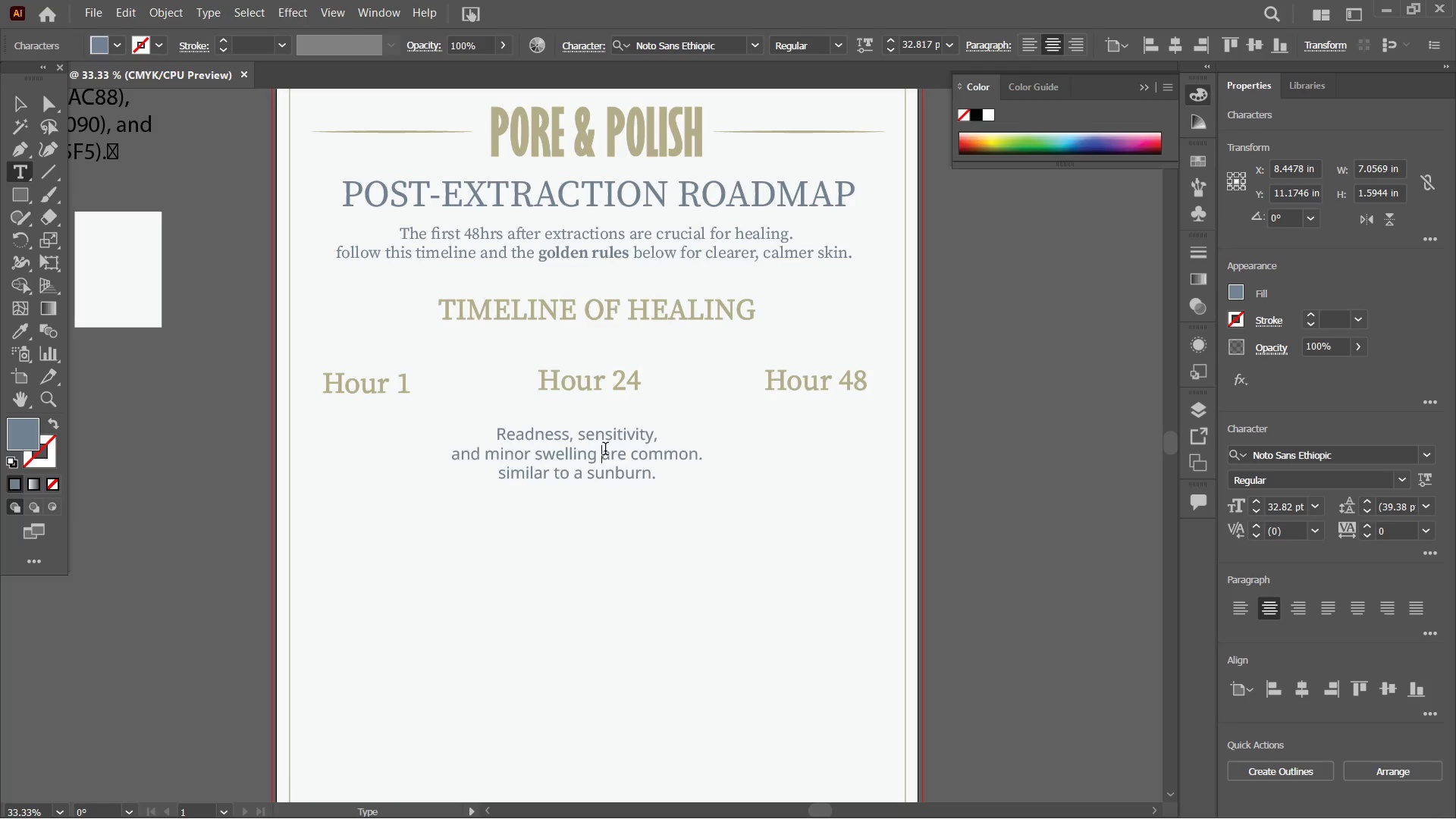 
key(Shift+Enter)
 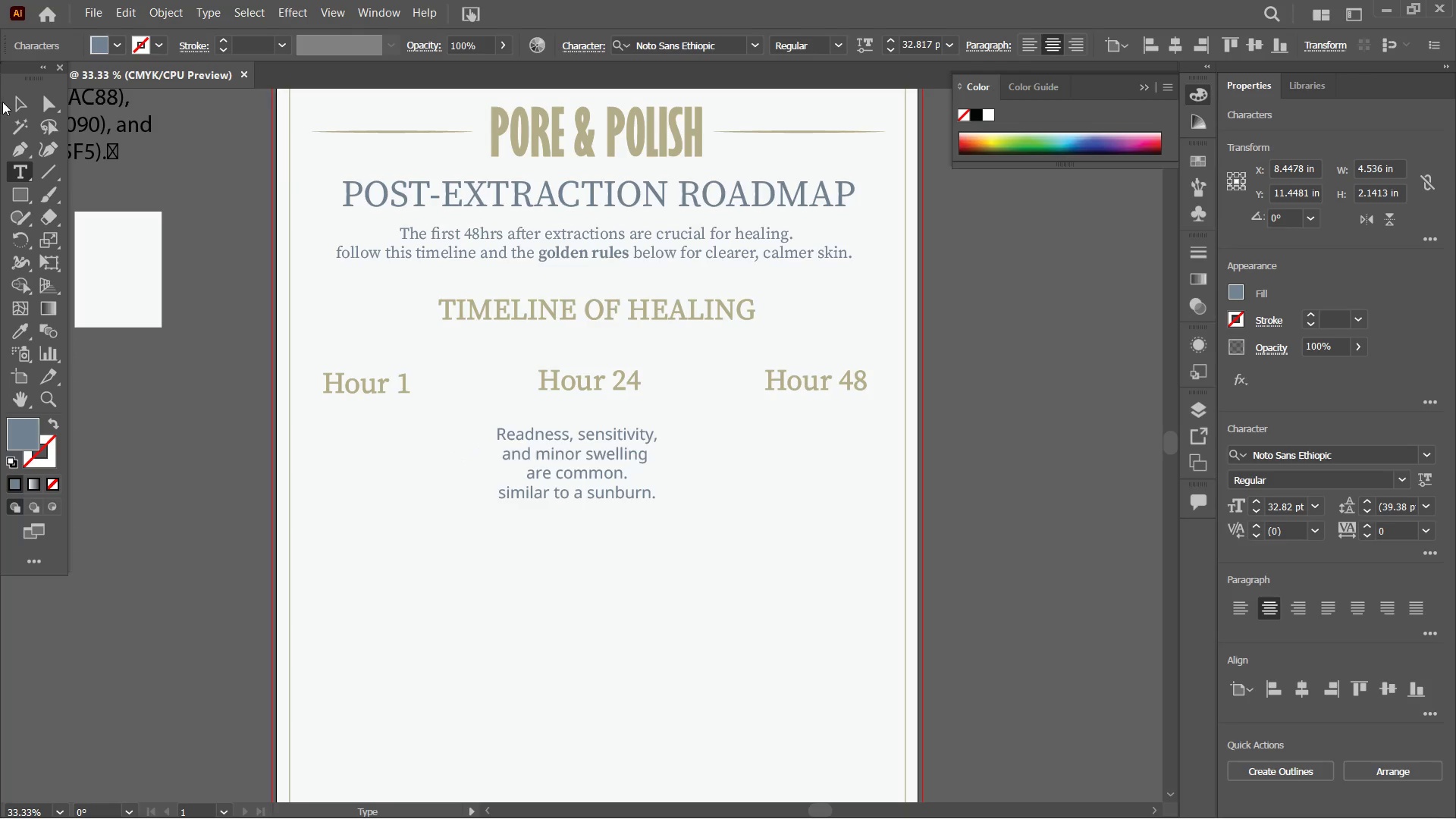 
left_click([17, 107])
 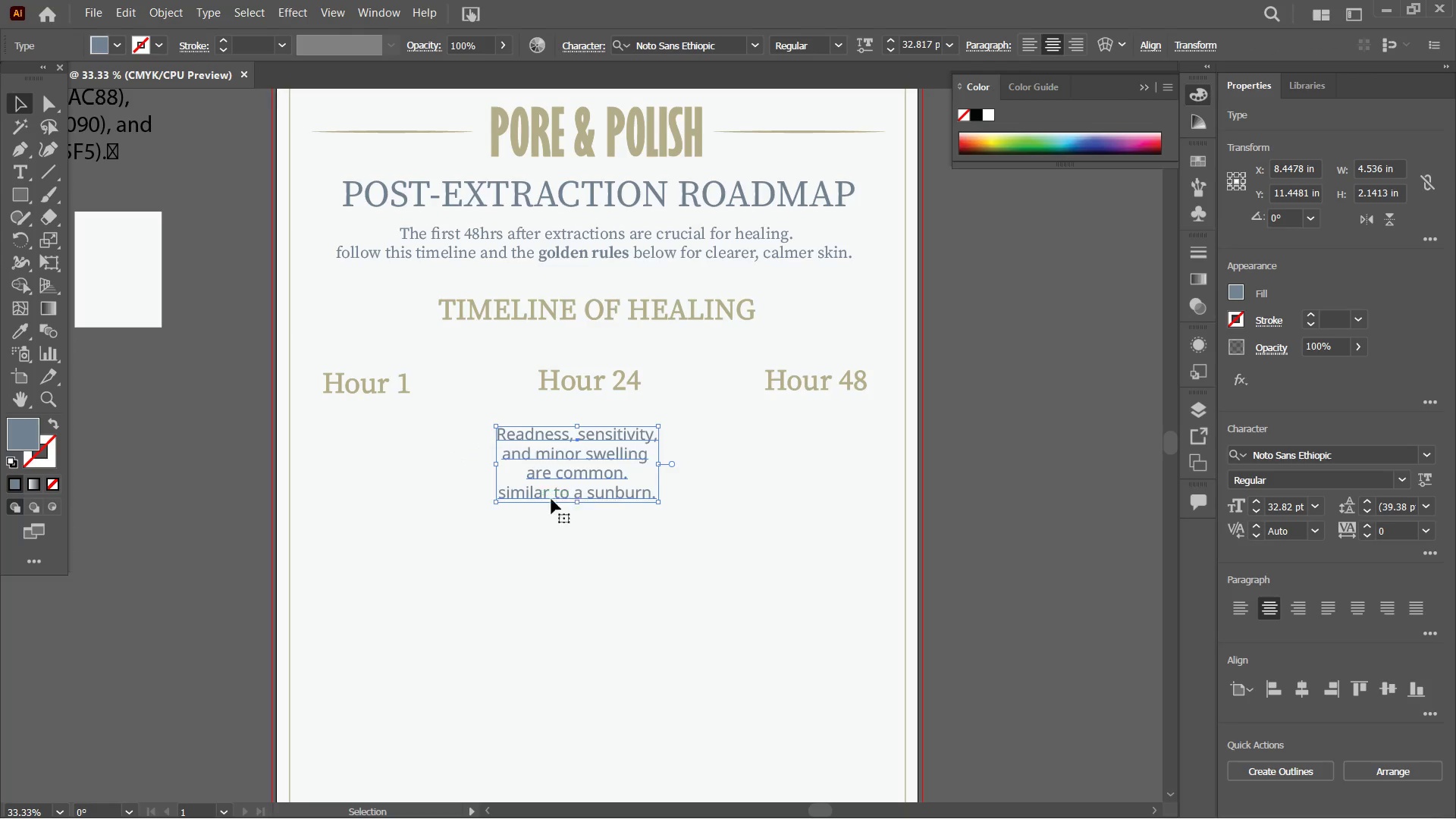 
left_click_drag(start_coordinate=[578, 491], to_coordinate=[391, 475])
 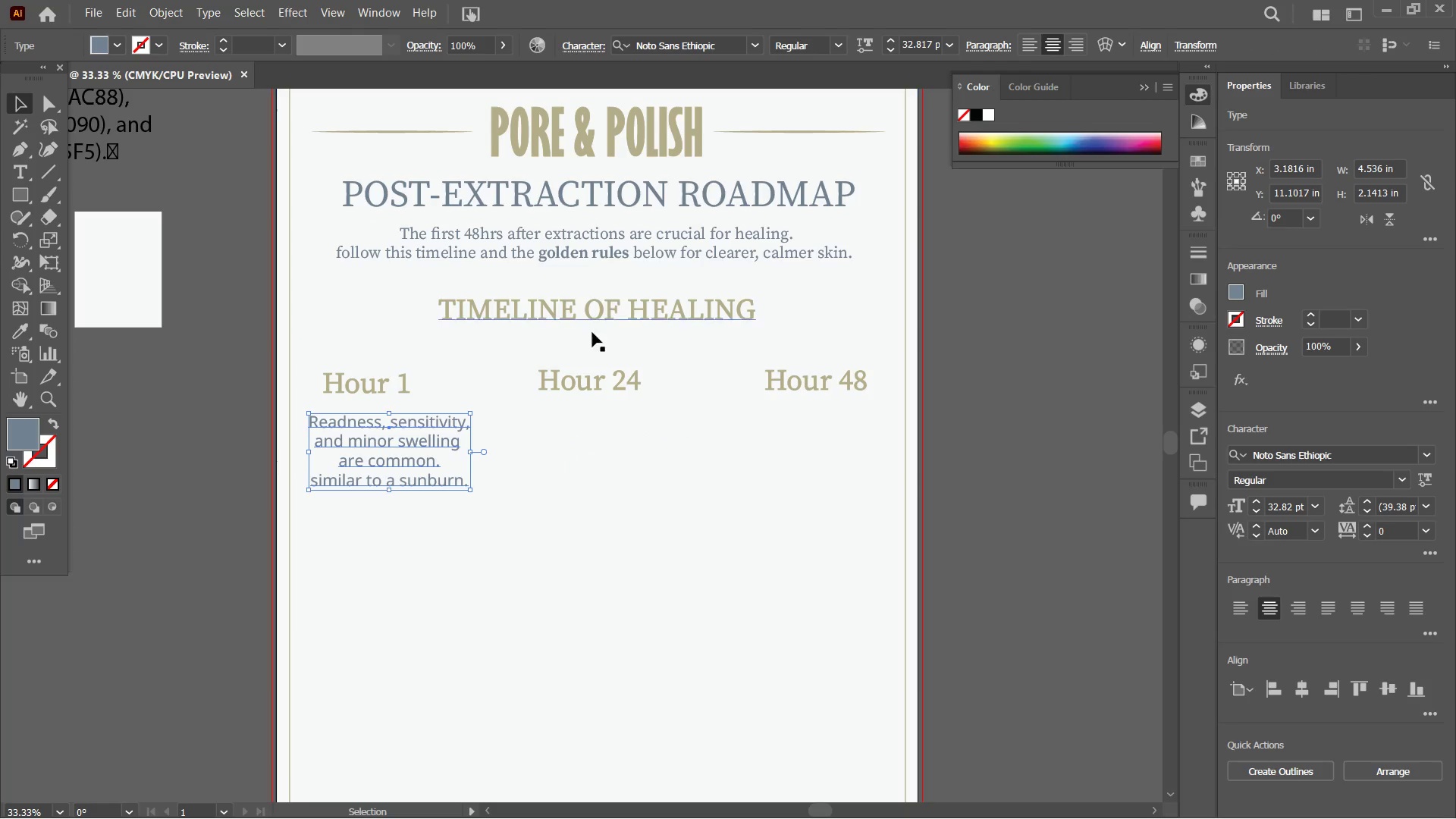 
left_click([385, 391])
 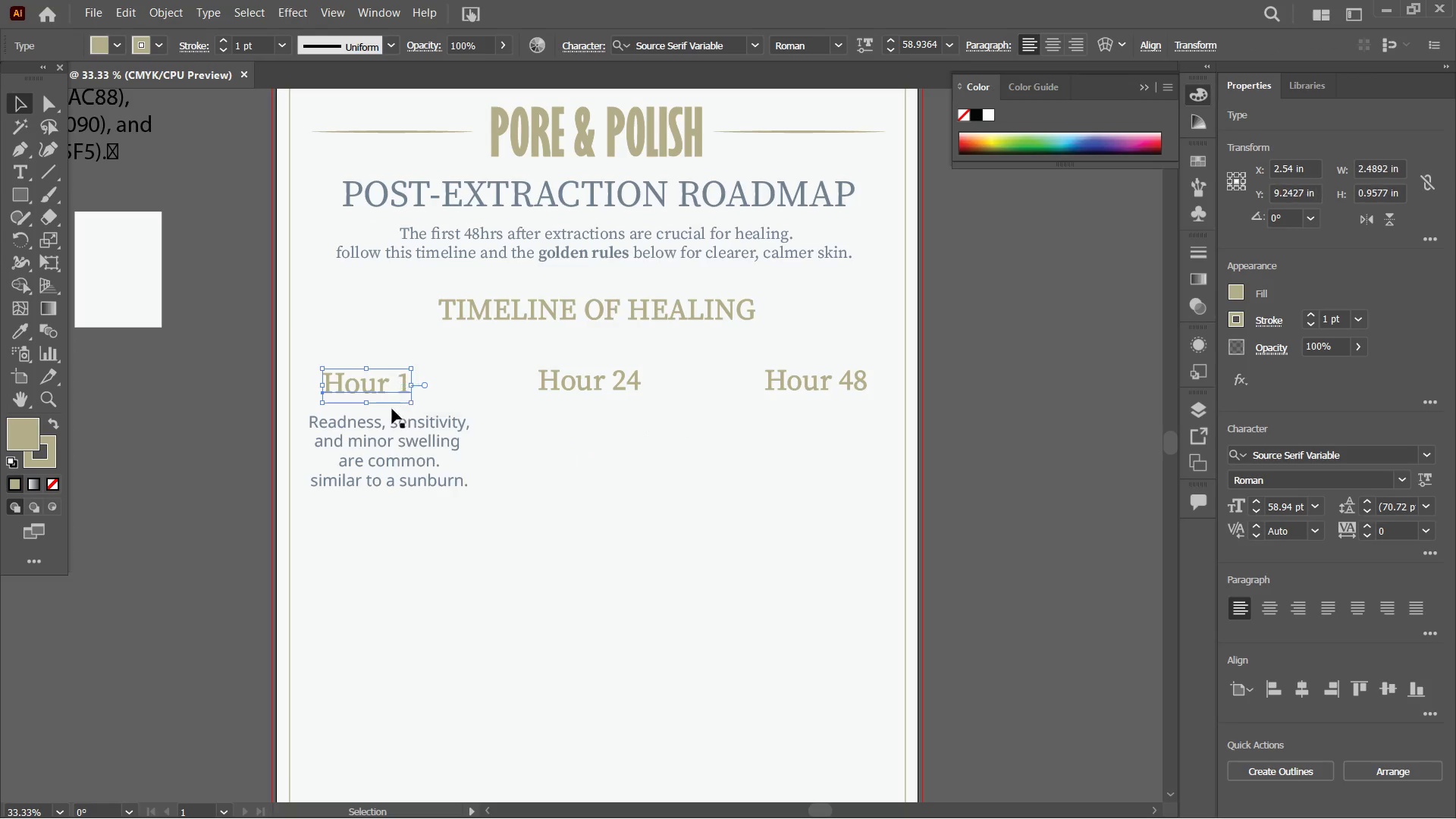 
hold_key(key=ShiftLeft, duration=0.61)
left_click([421, 465])
 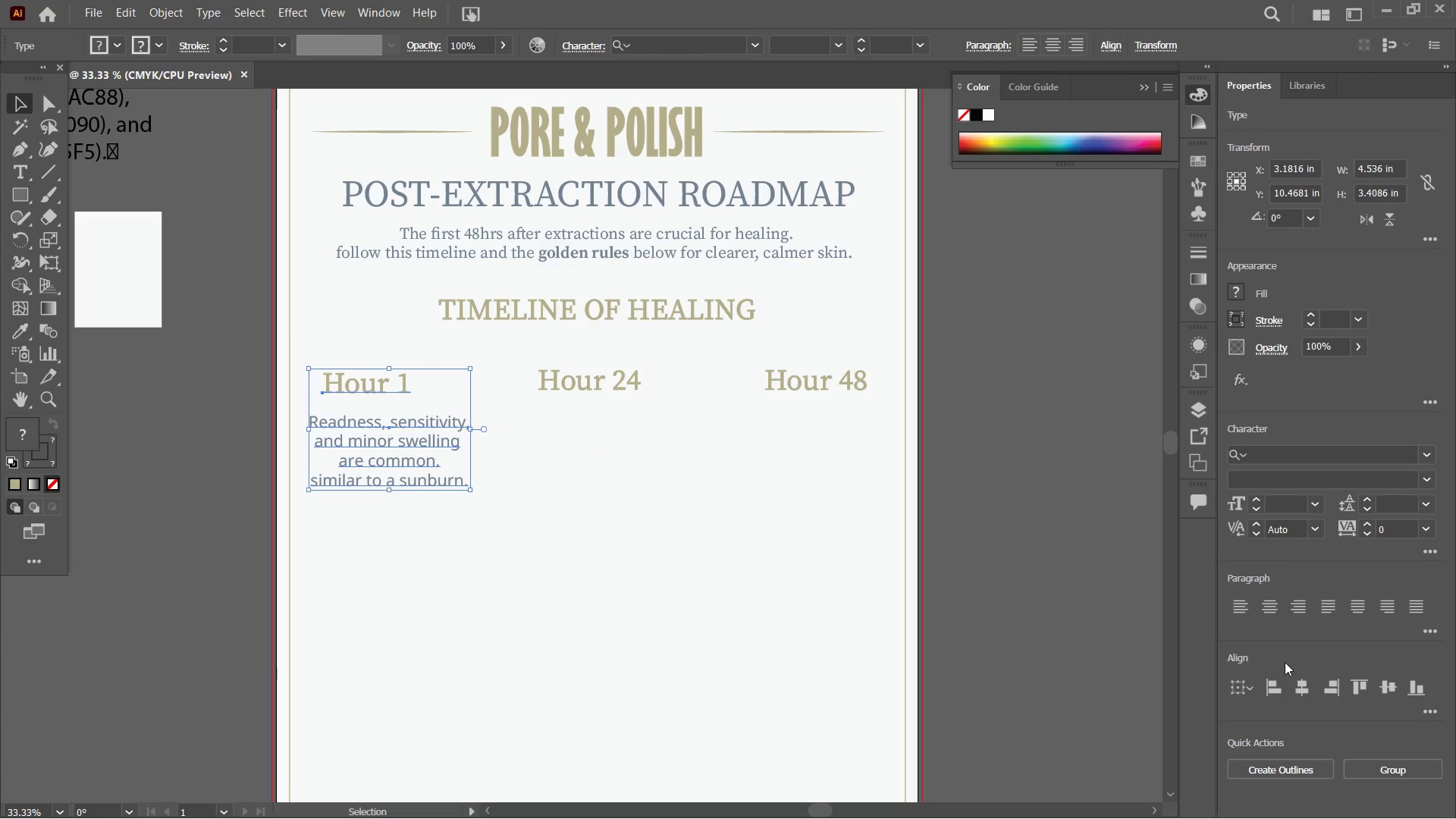 
left_click([1294, 685])
 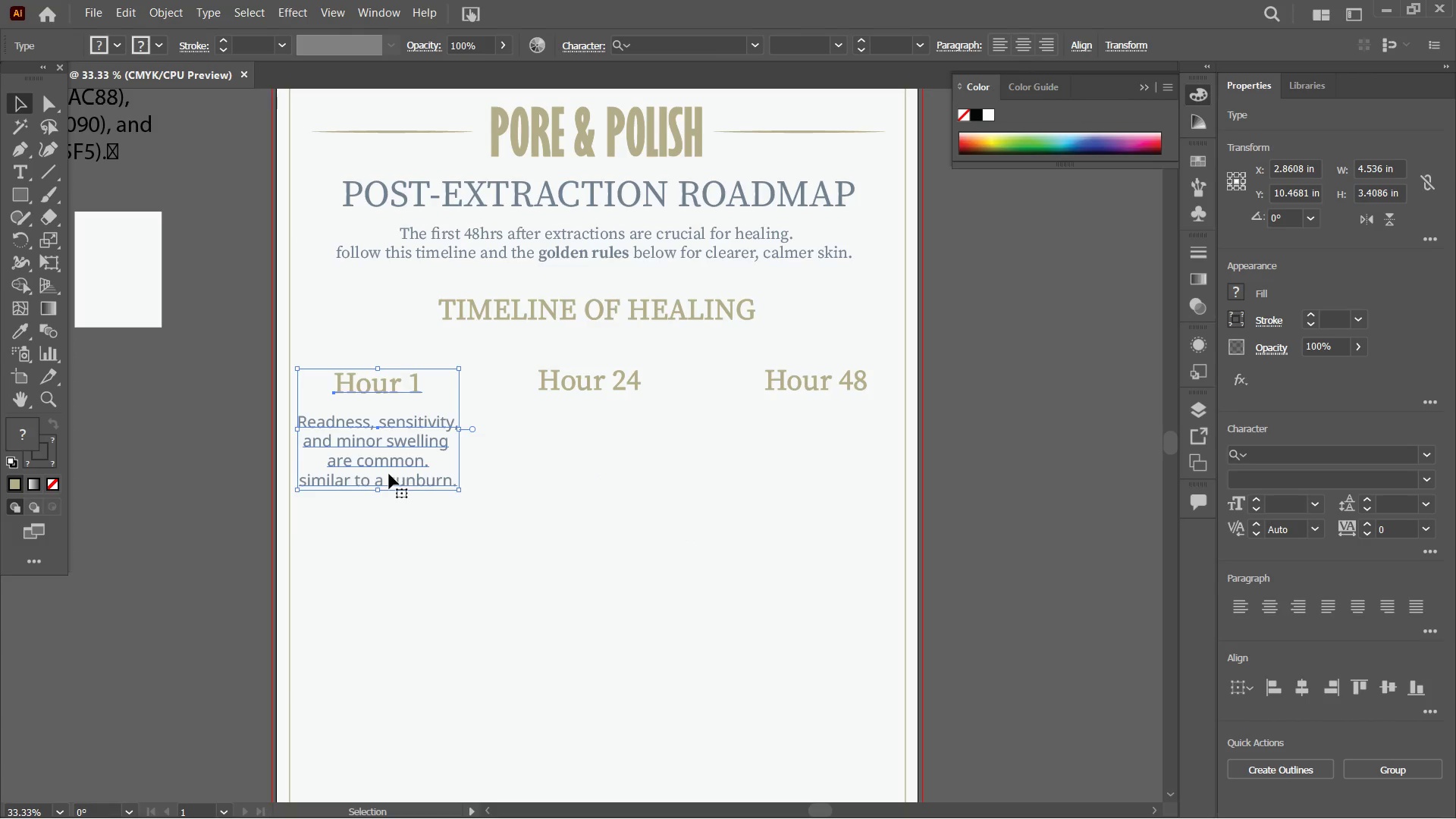 
left_click_drag(start_coordinate=[393, 467], to_coordinate=[412, 466])
 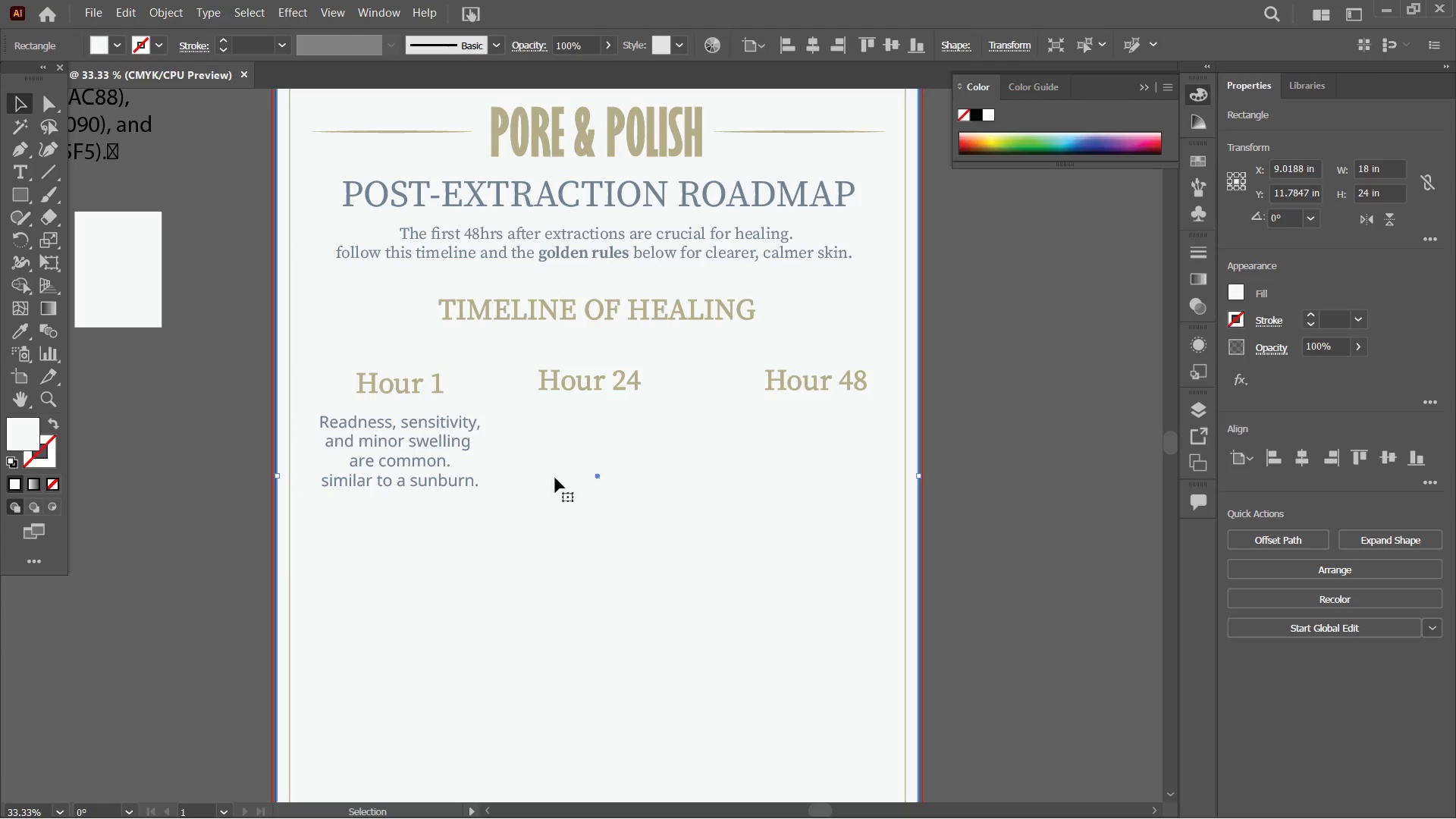 
left_click([356, 469])
 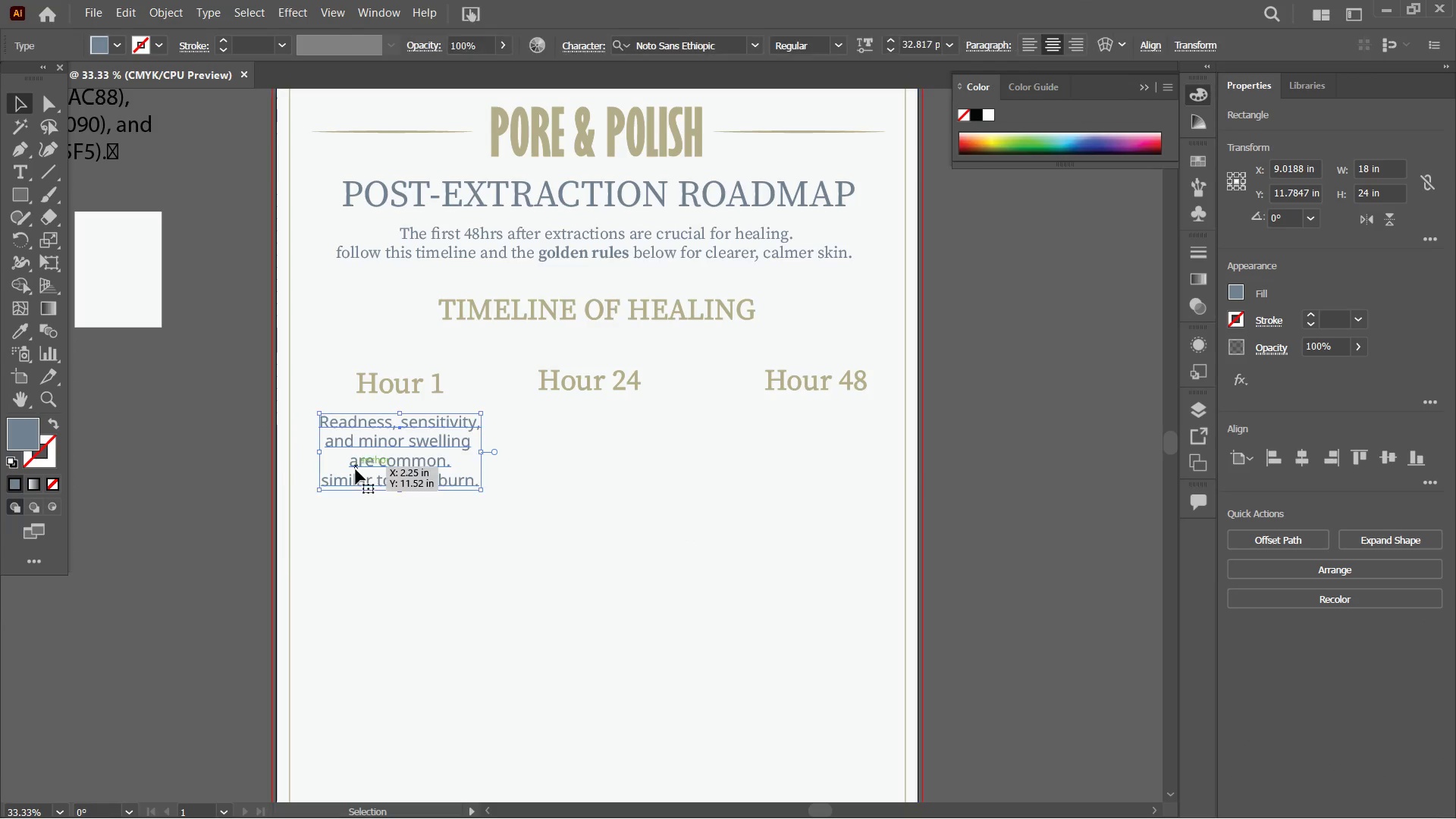 
key(Control+C)
 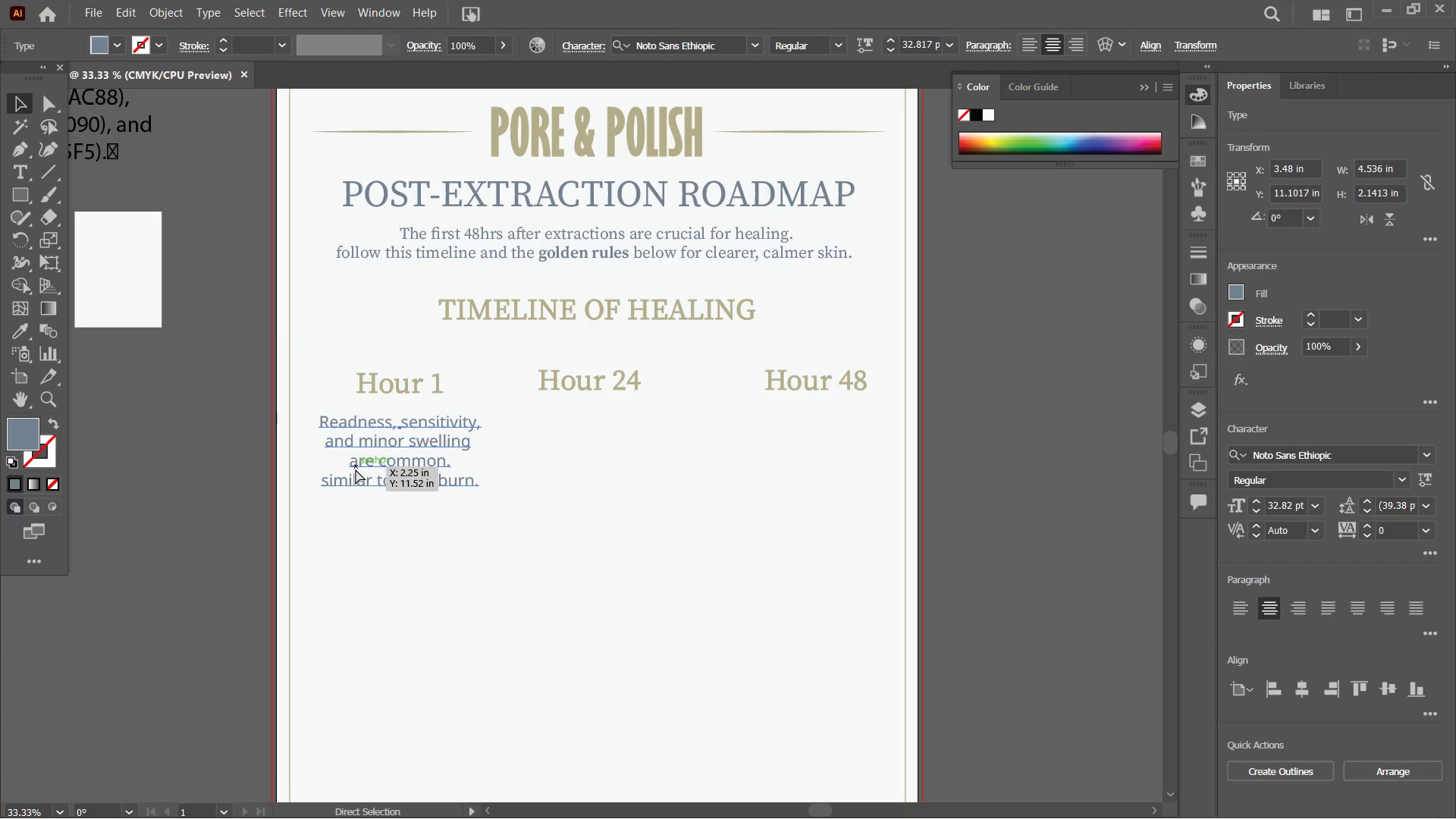 
key(Control+V)
 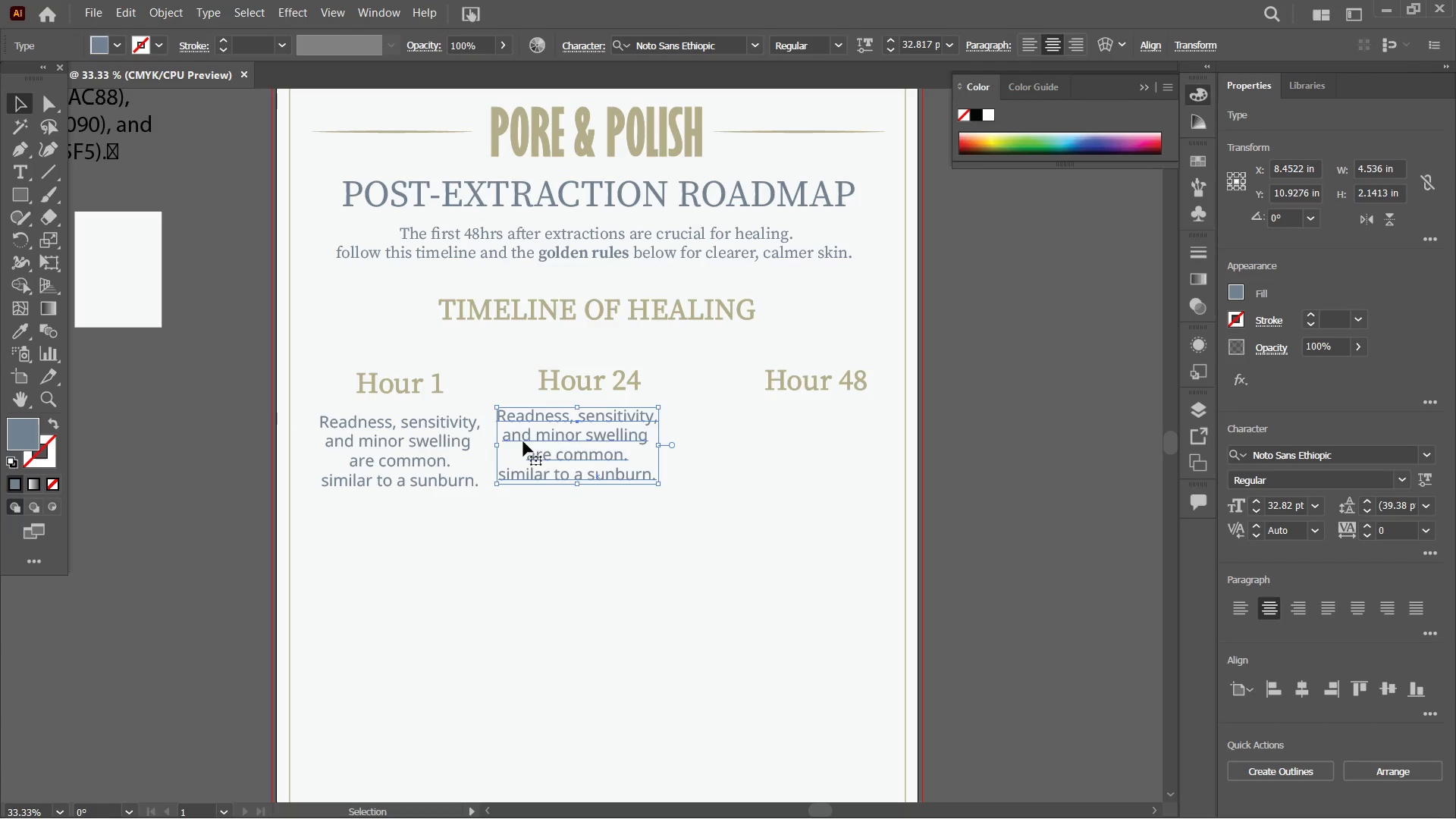 
double_click([522, 428])
 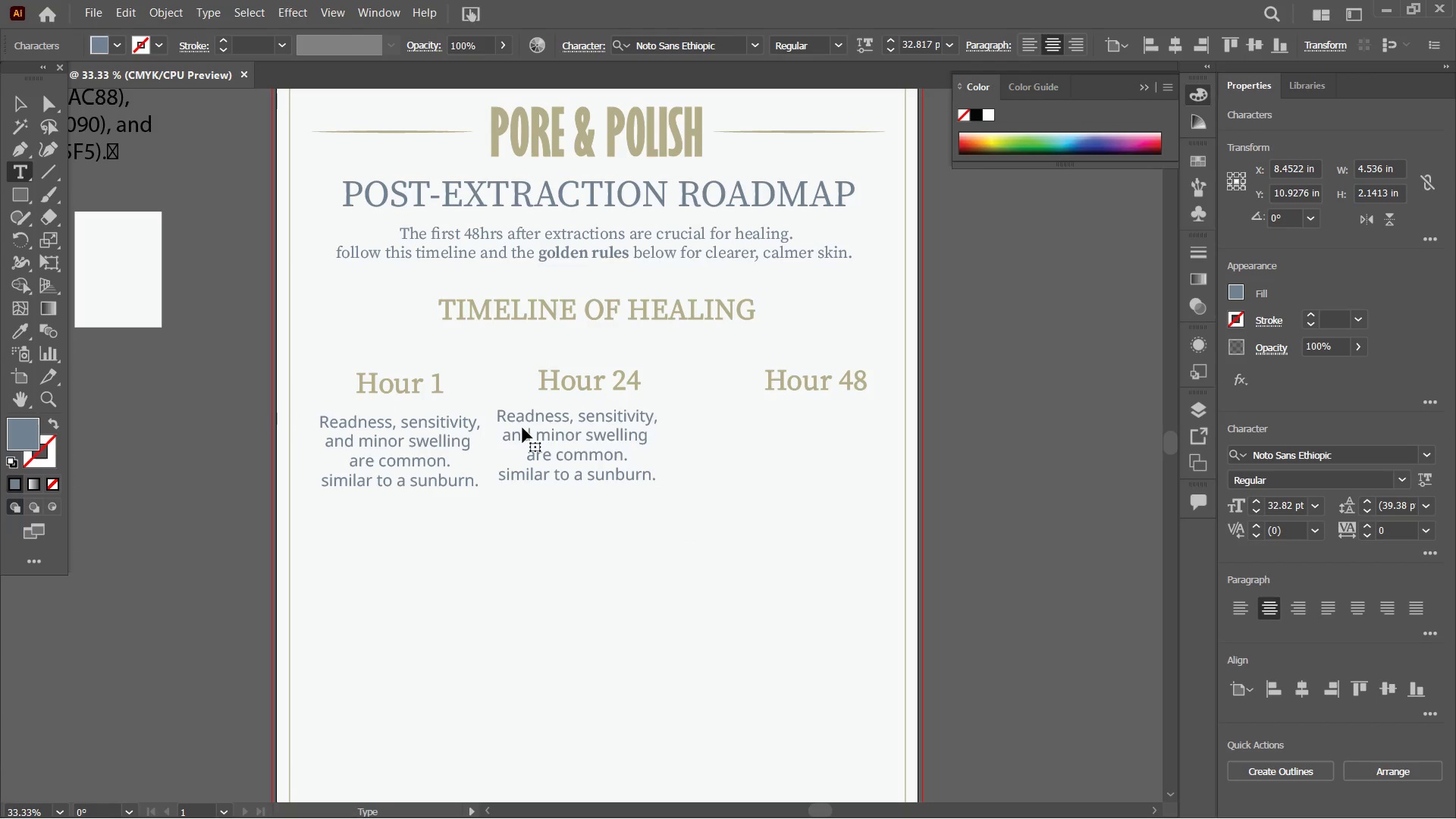 
triple_click([522, 428])
 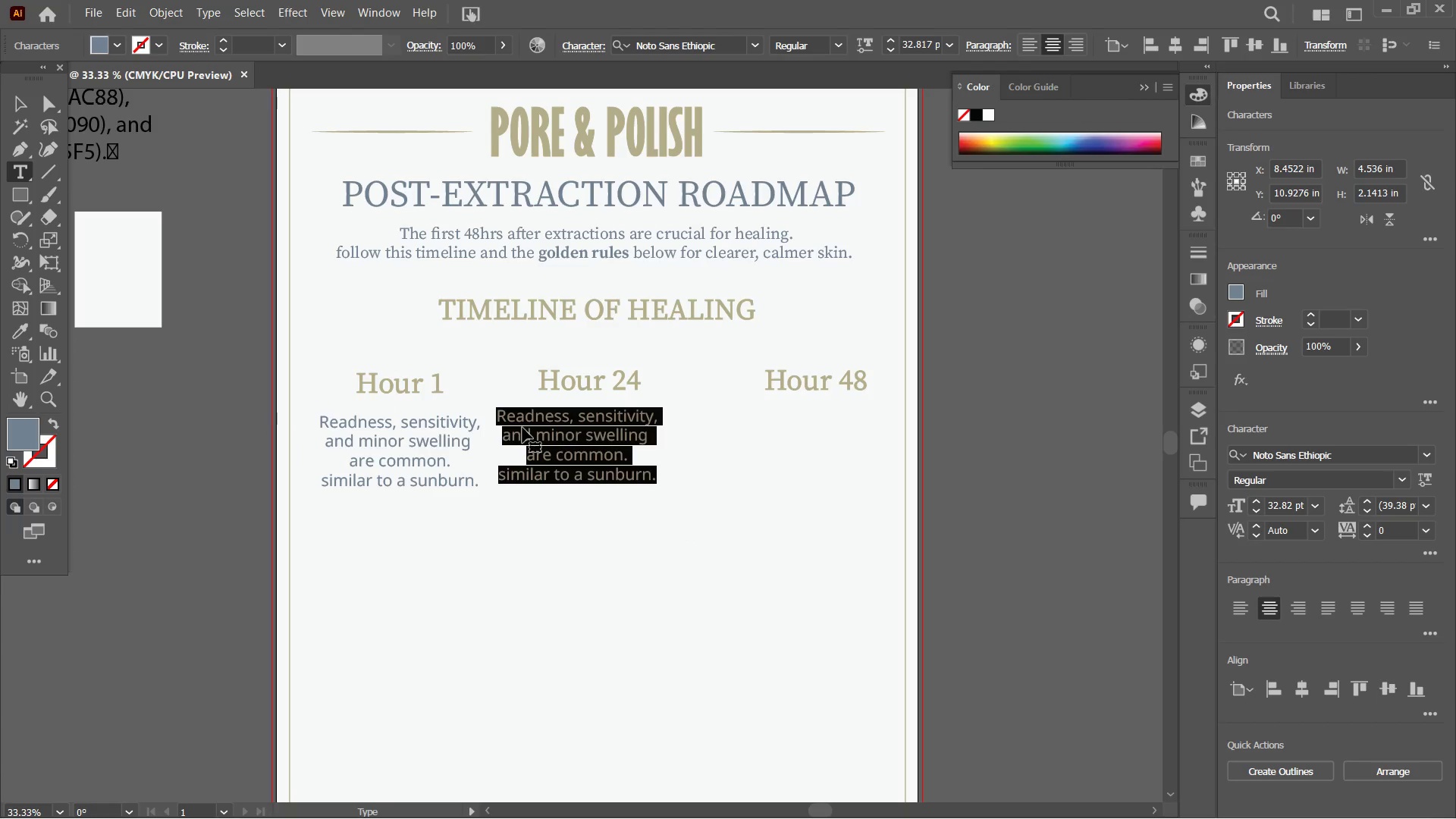 
wait(17.69)
 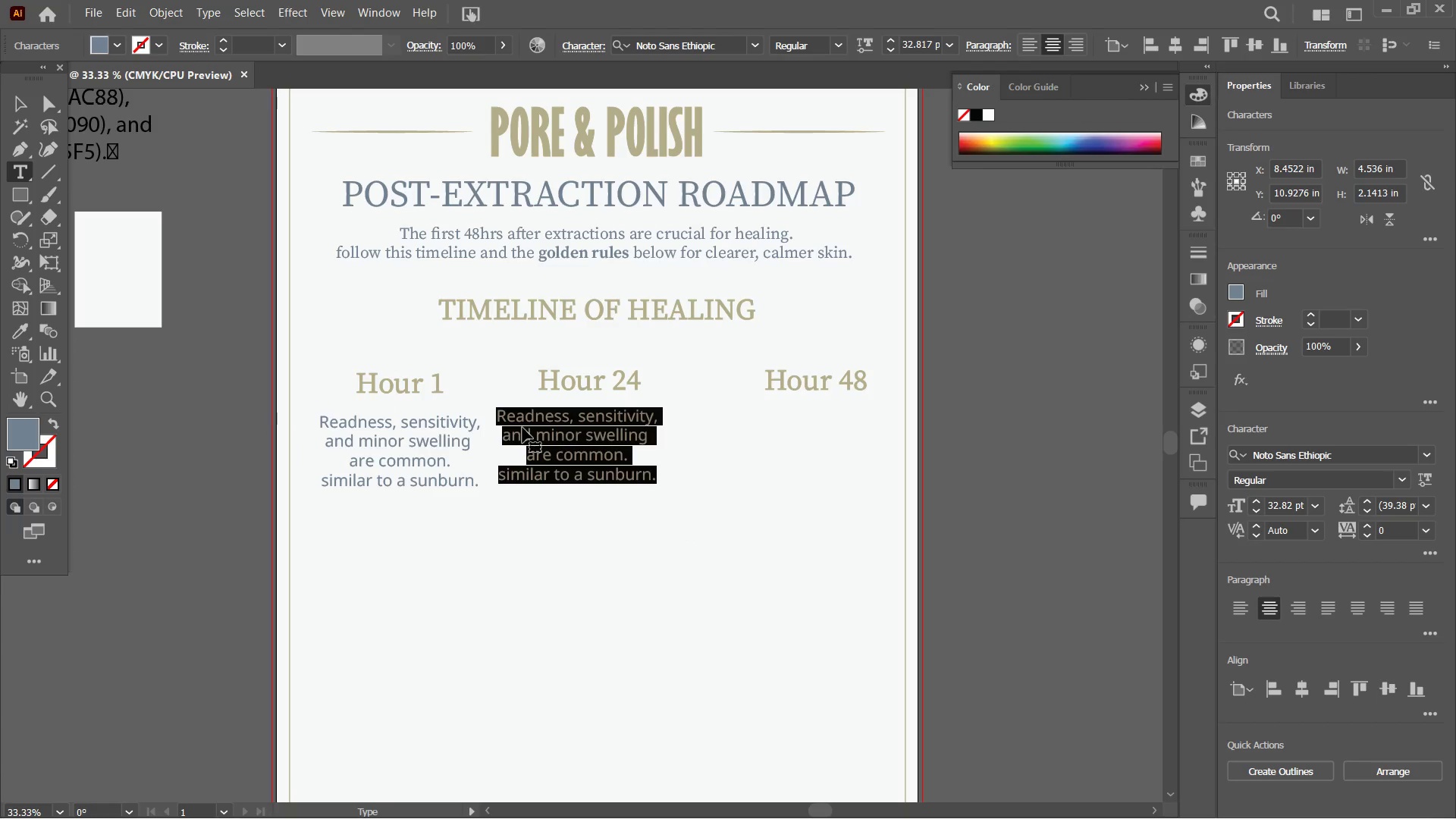 
key(CapsLock)
 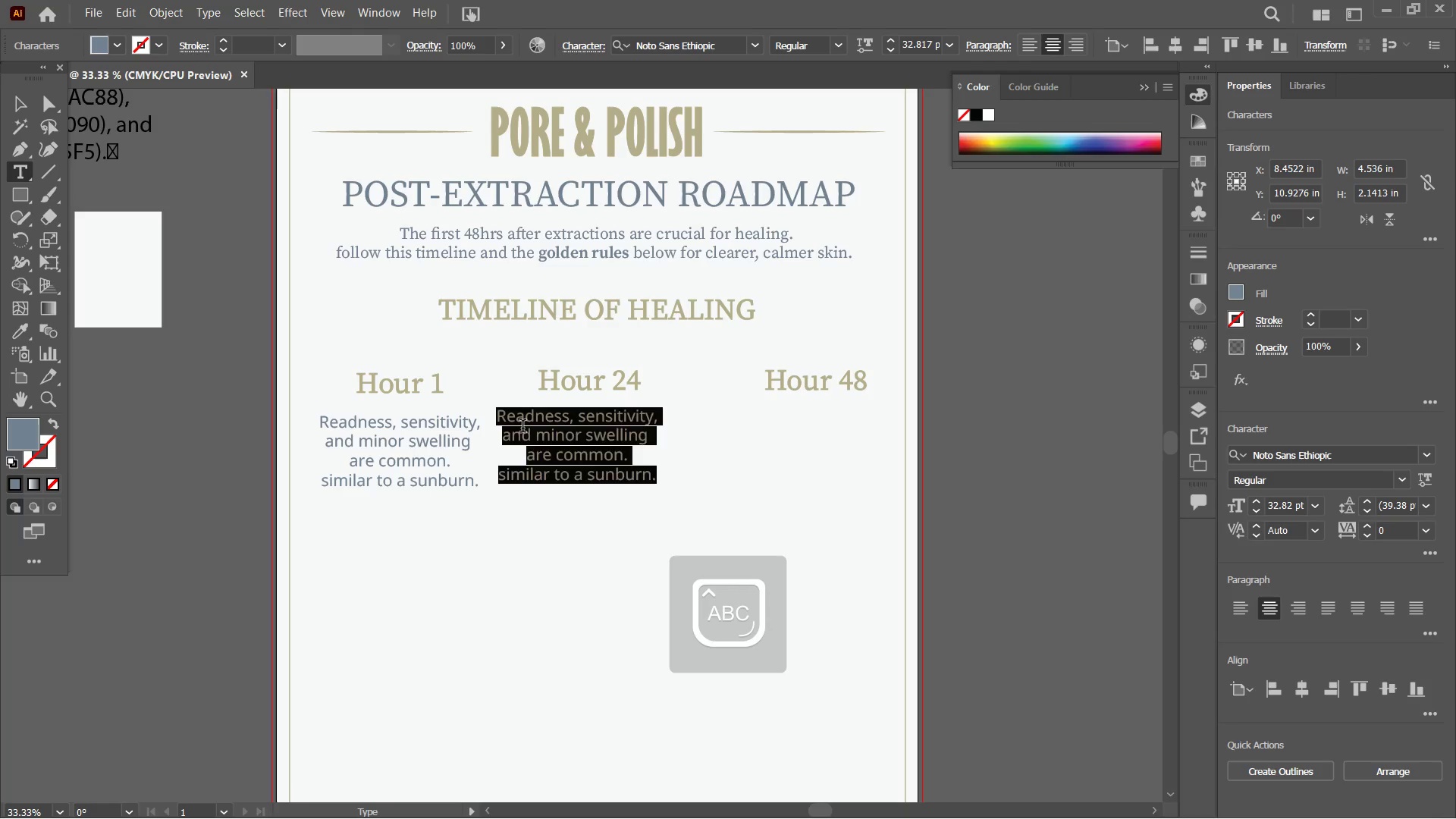 
key(E)
 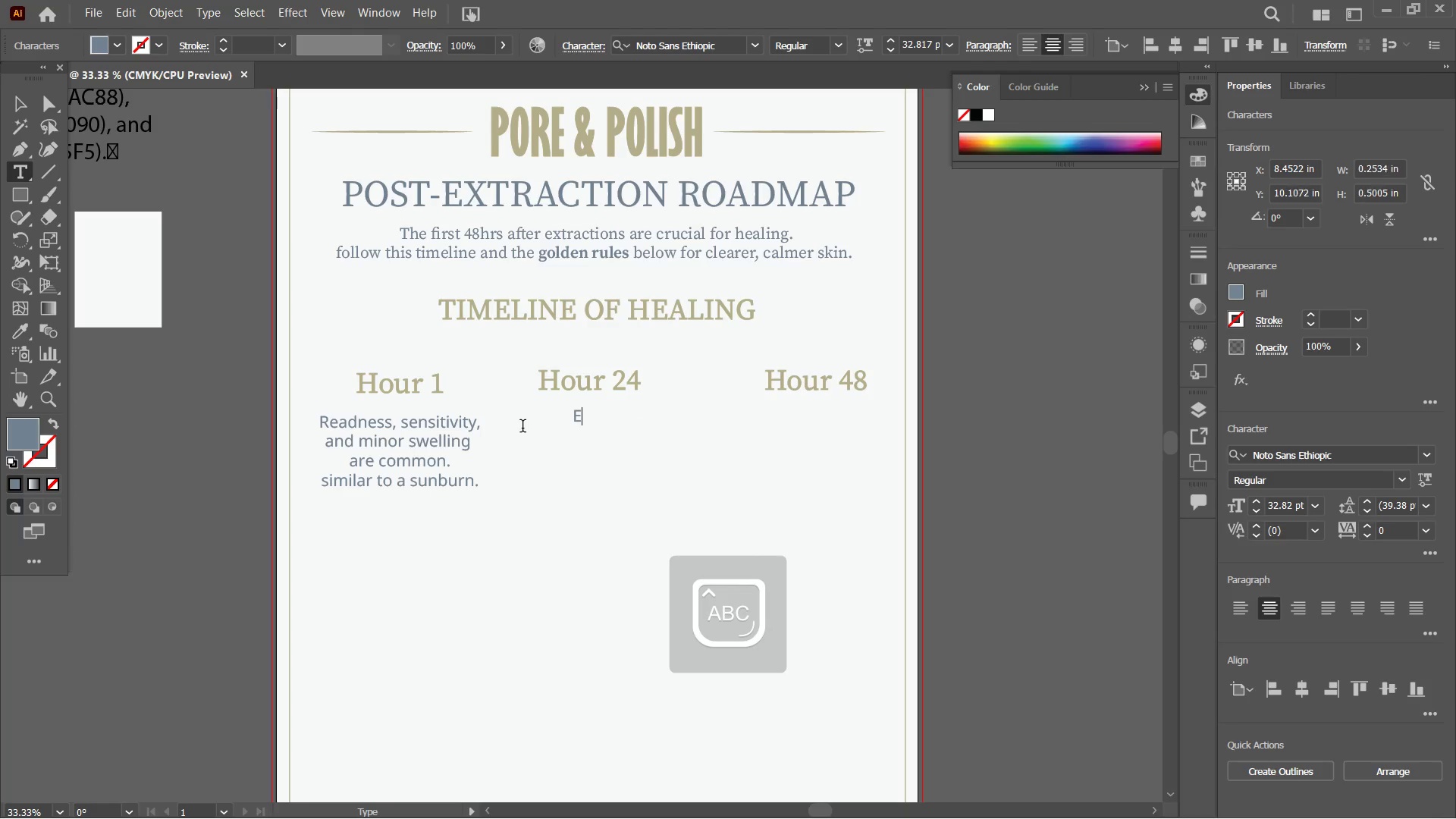 
key(CapsLock)
 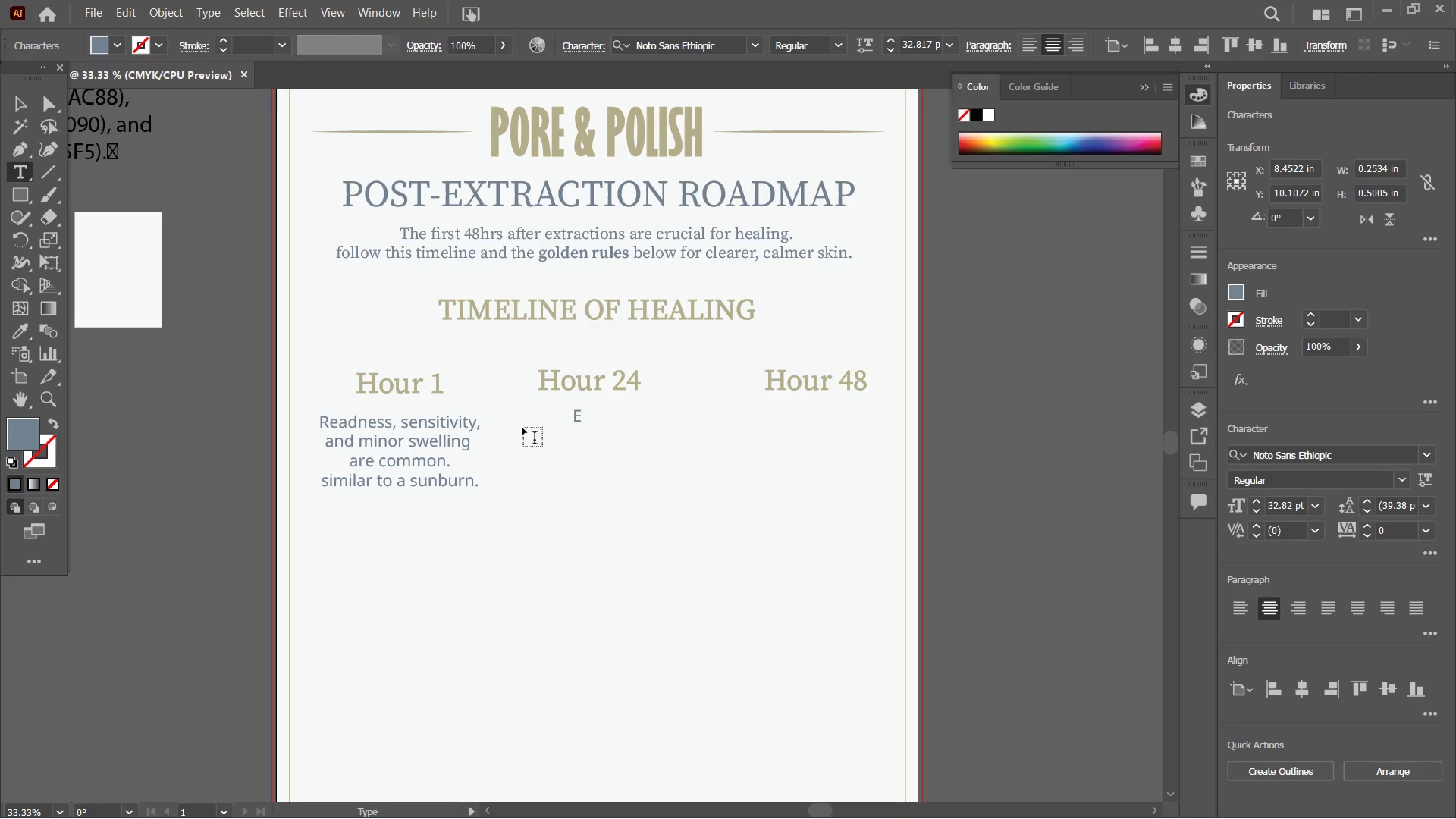 
wait(6.27)
 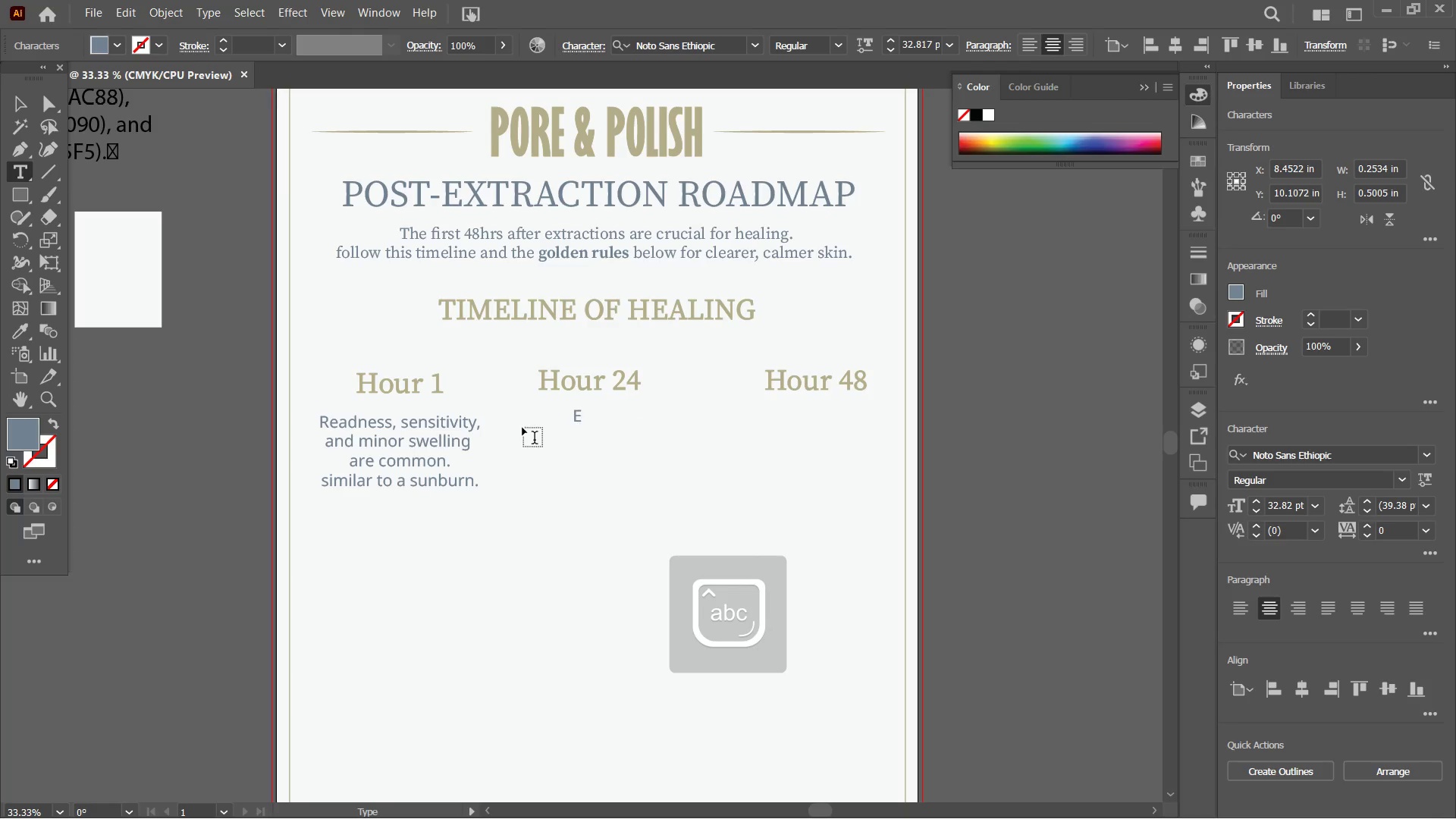 
key(Backspace)
type(Skin may feel slightly tender but is starting to cl)
key(Backspace)
type(alm.)
 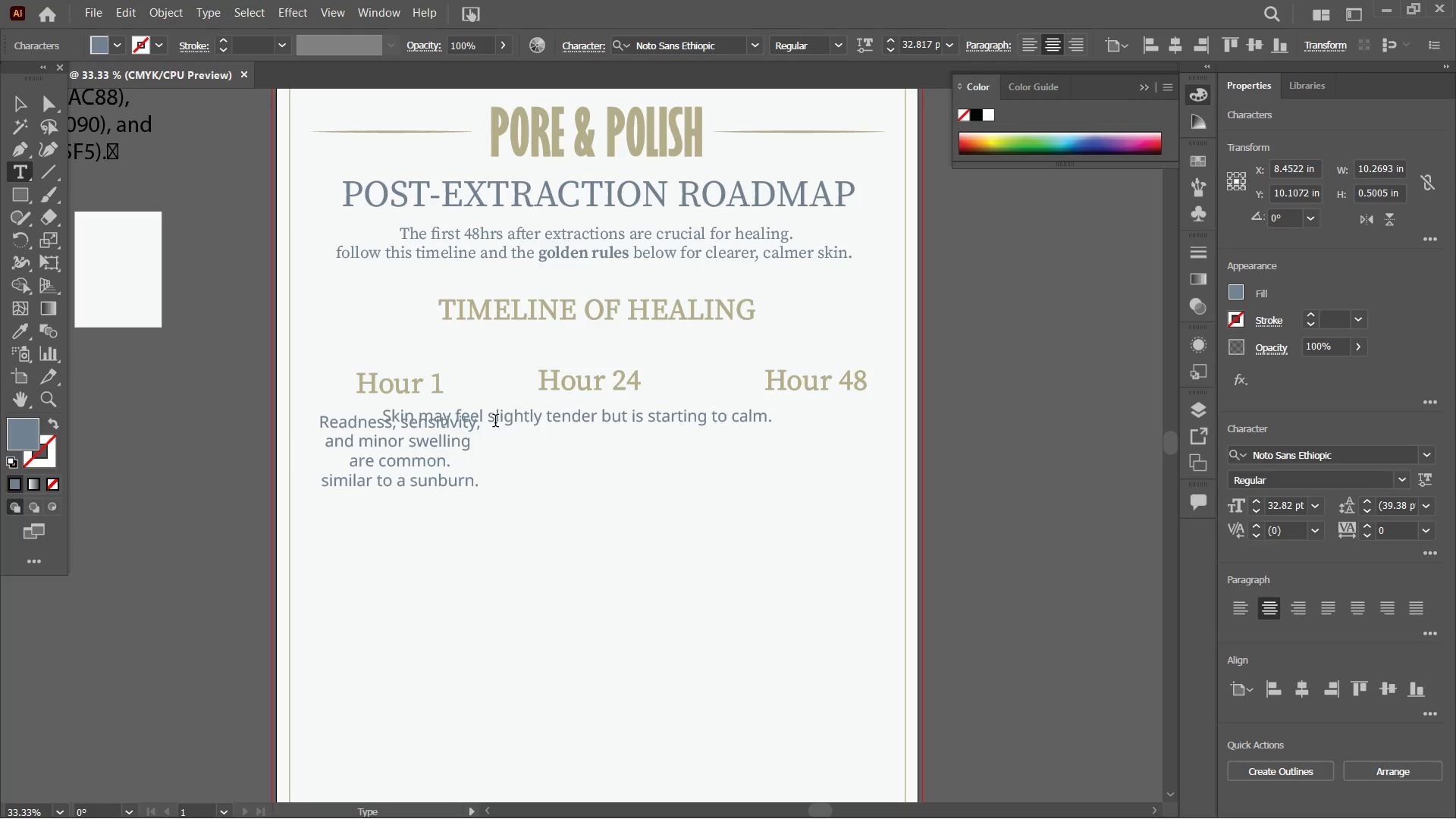 
left_click([494, 420])
 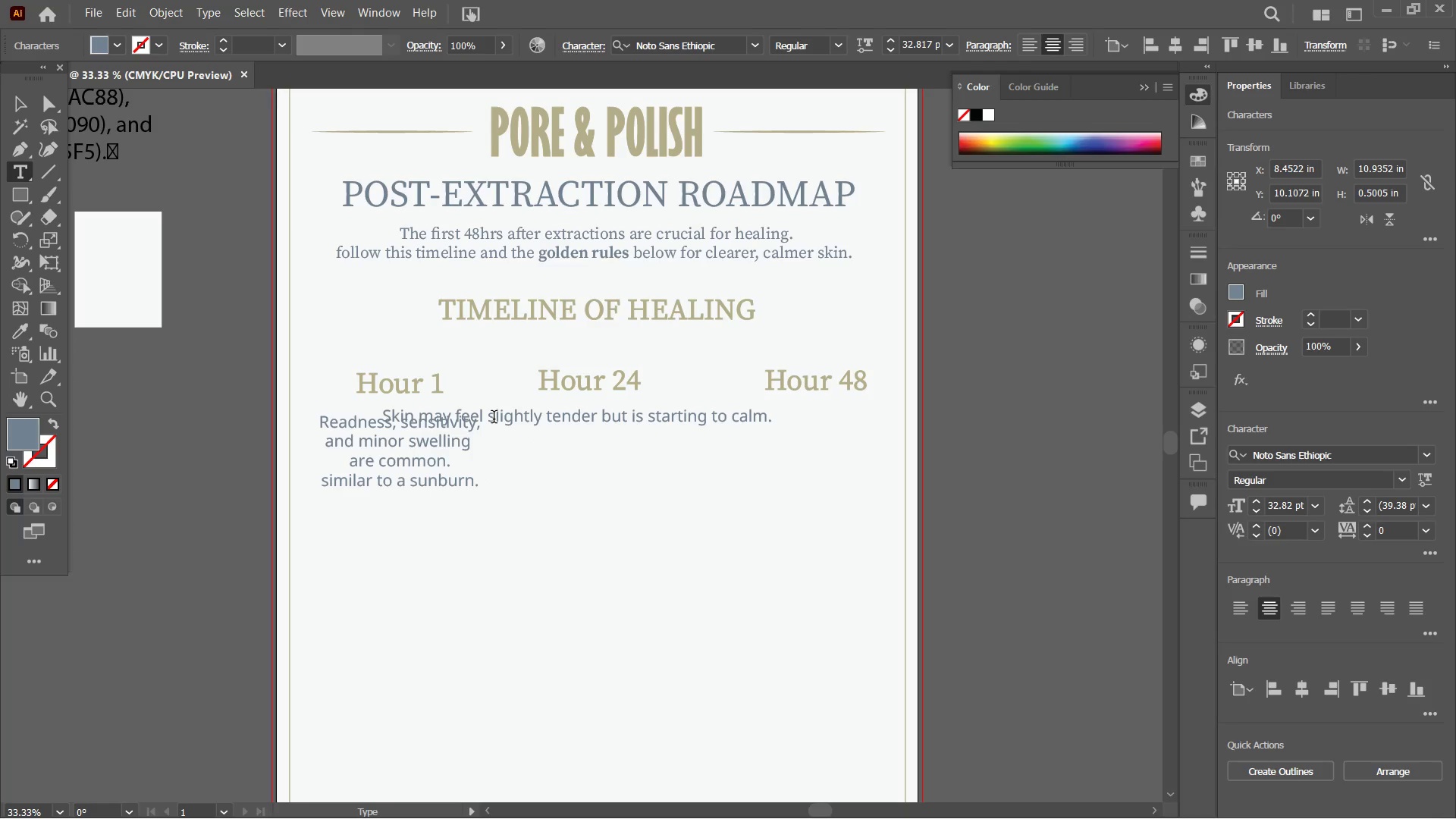 
key(Shift+ShiftRight)
 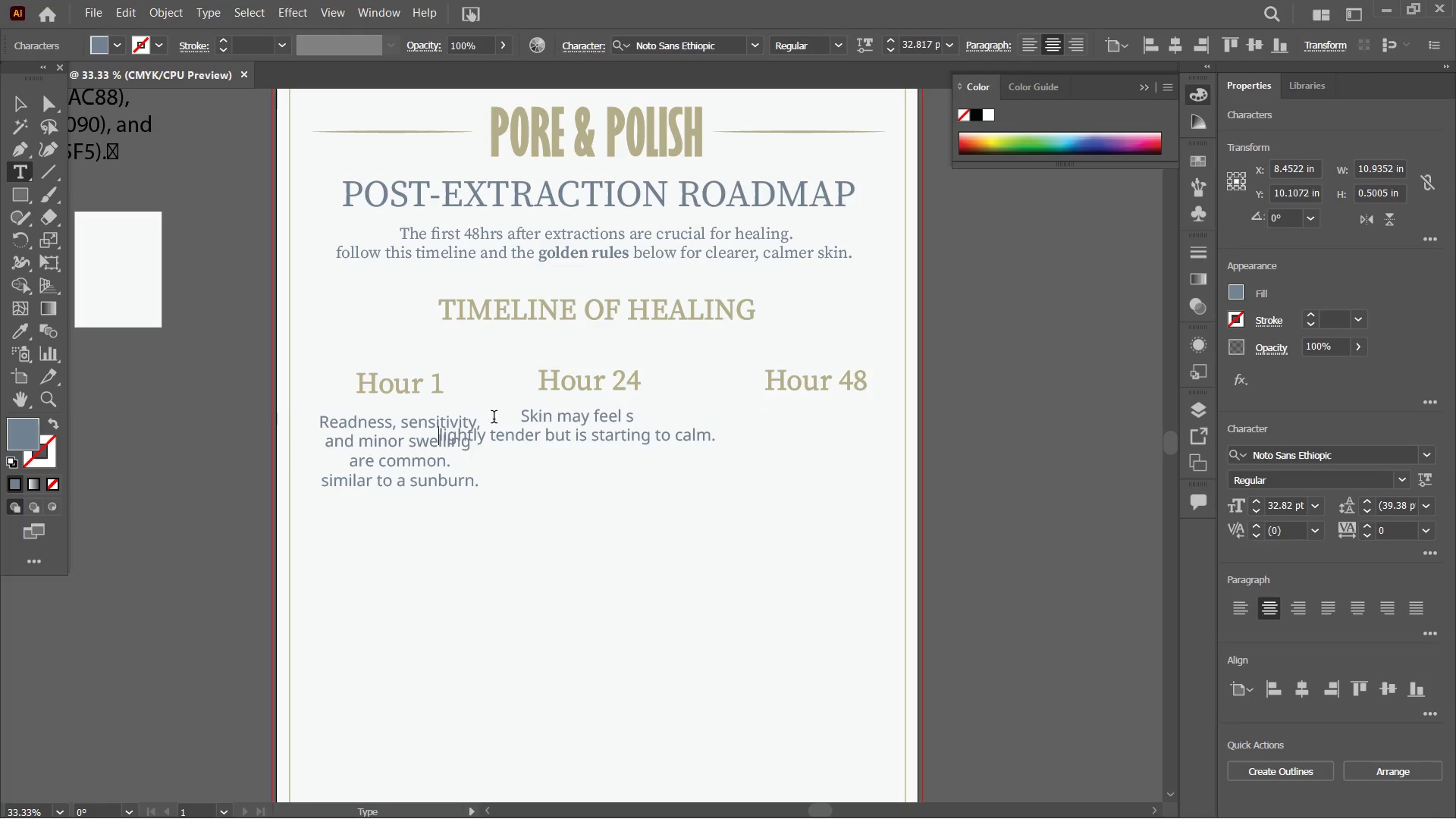 
key(Shift+Enter)
 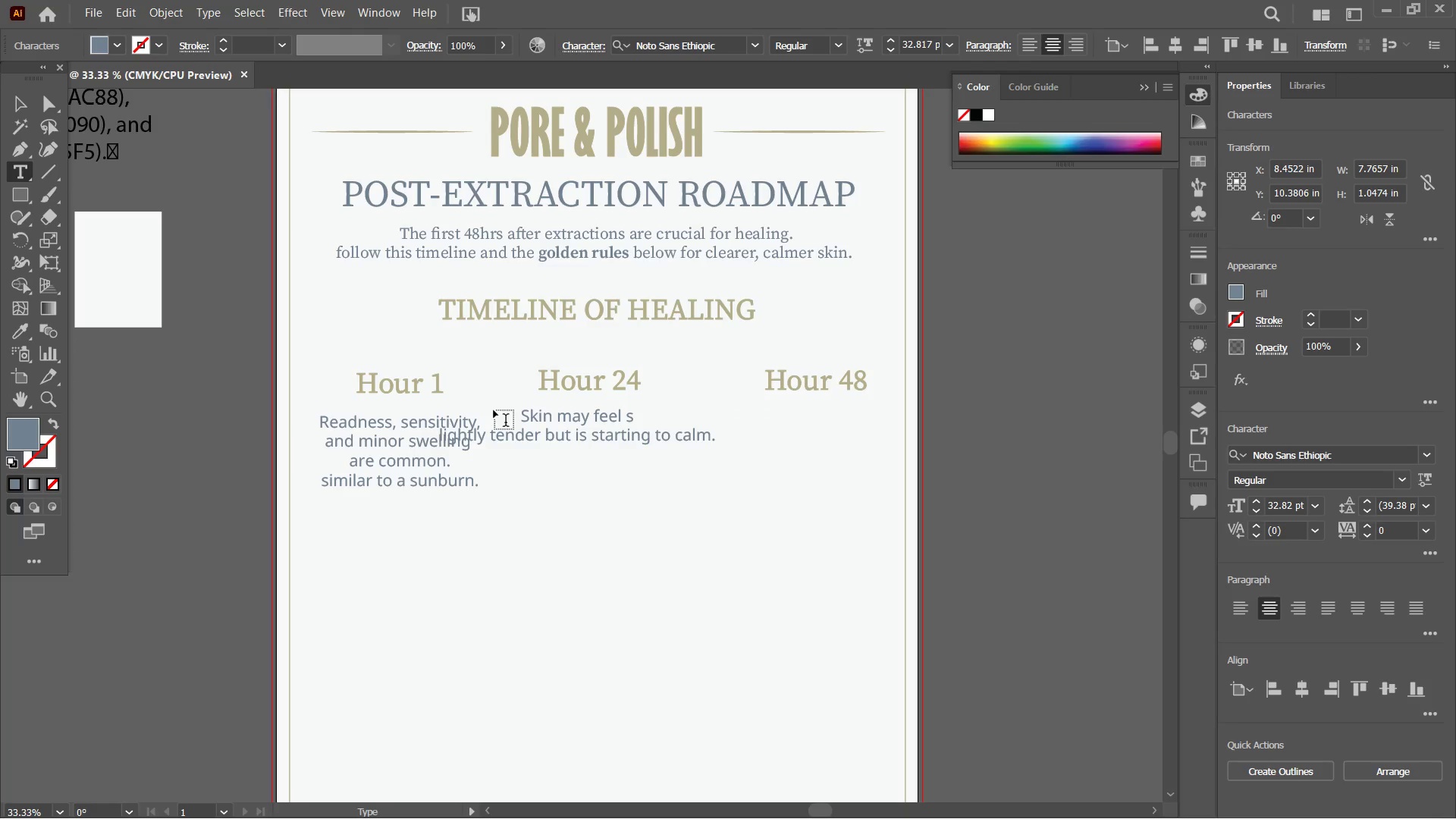 
key(Control+Z)
 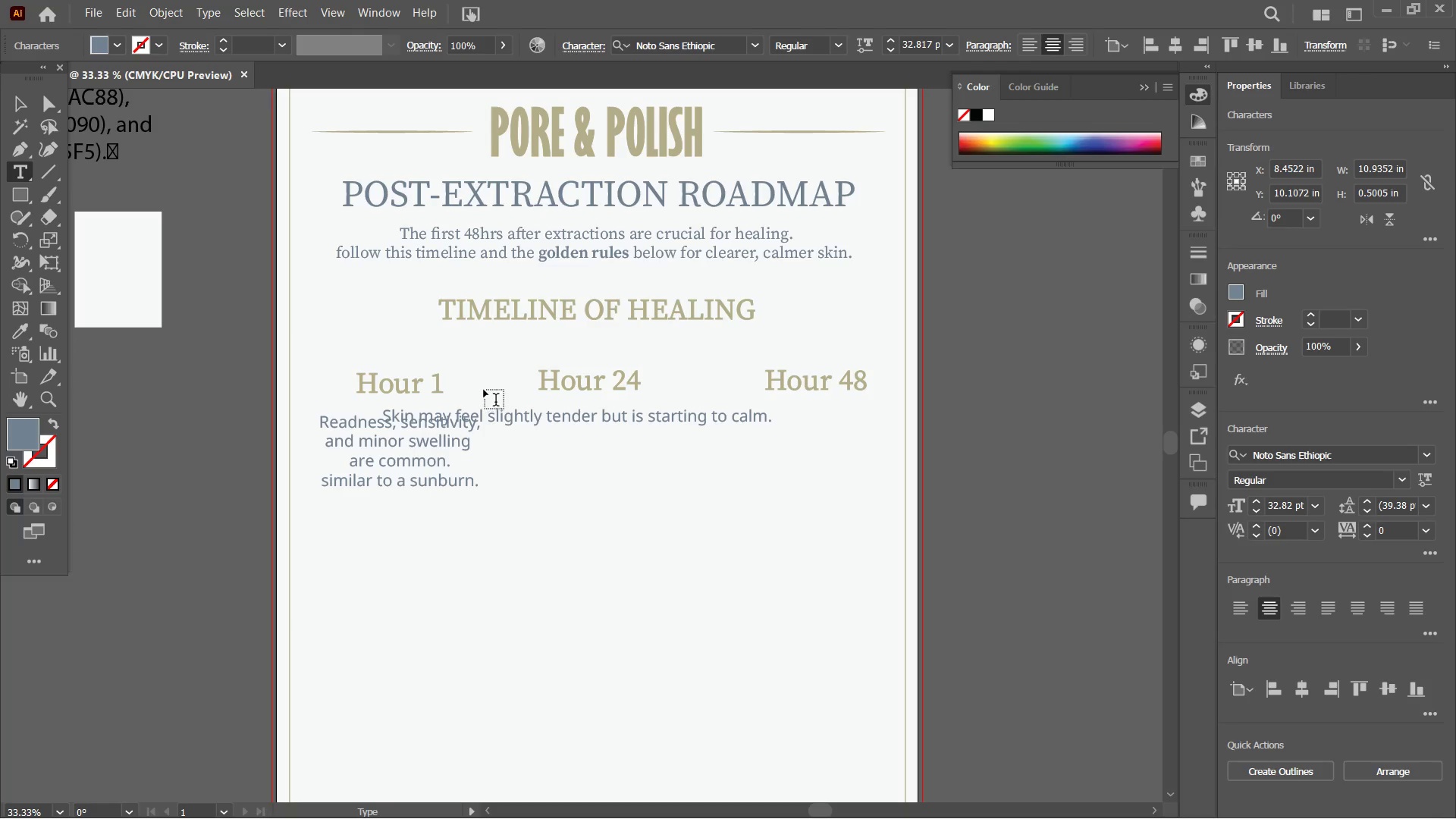 
key(Shift+ShiftRight)
 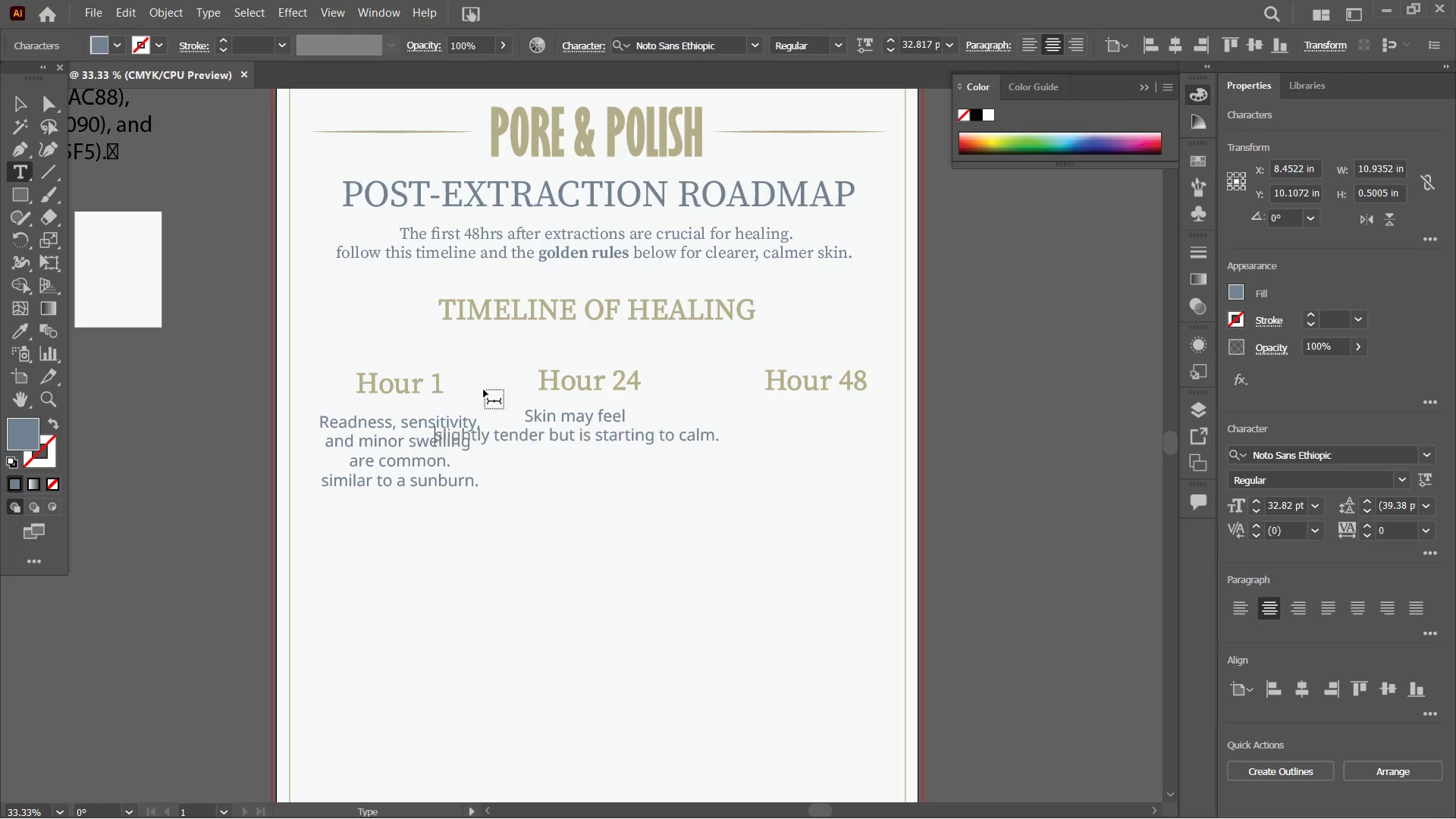 
key(Shift+Enter)
 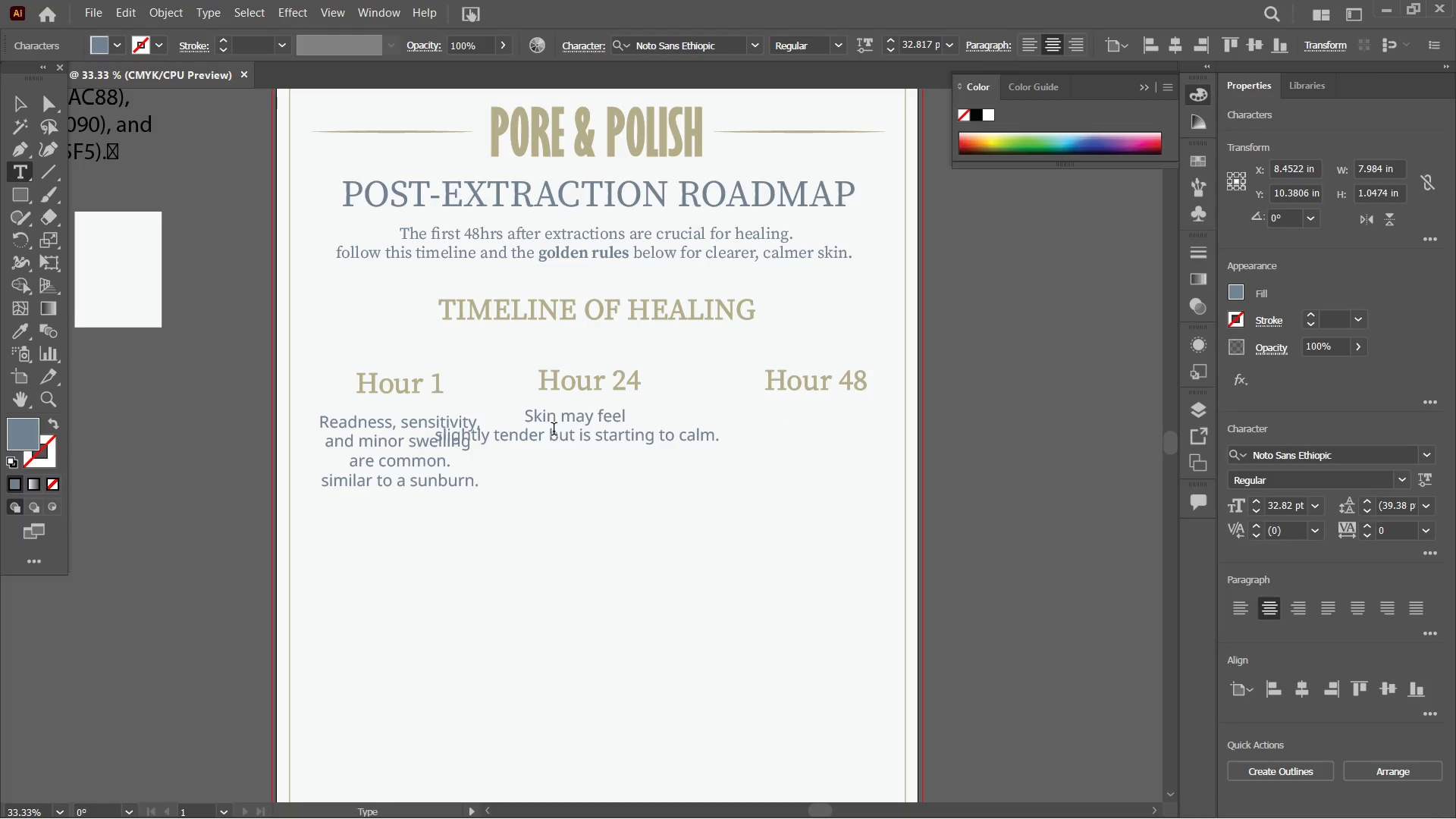 
left_click([550, 436])
 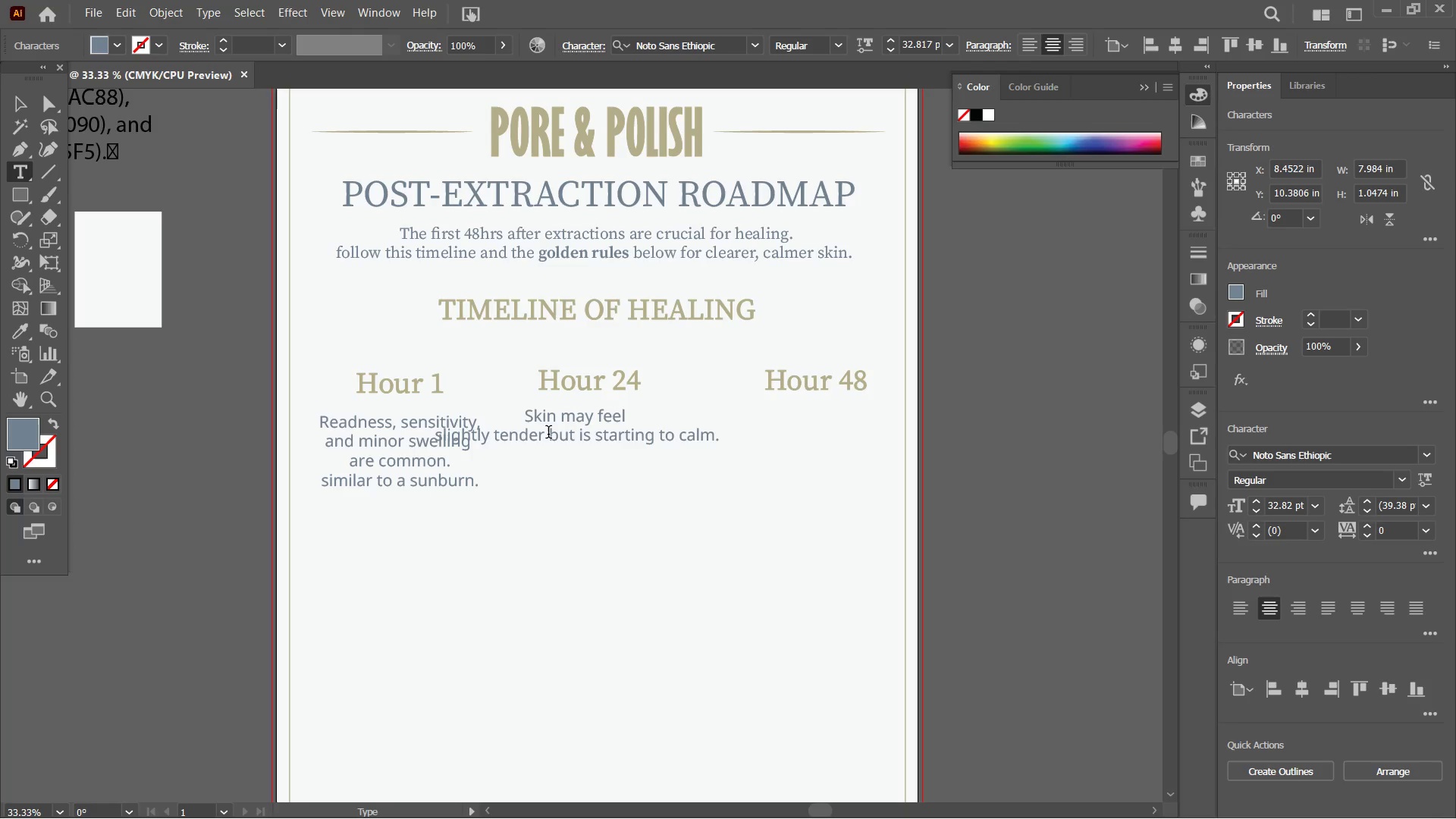 
key(Shift+ShiftRight)
 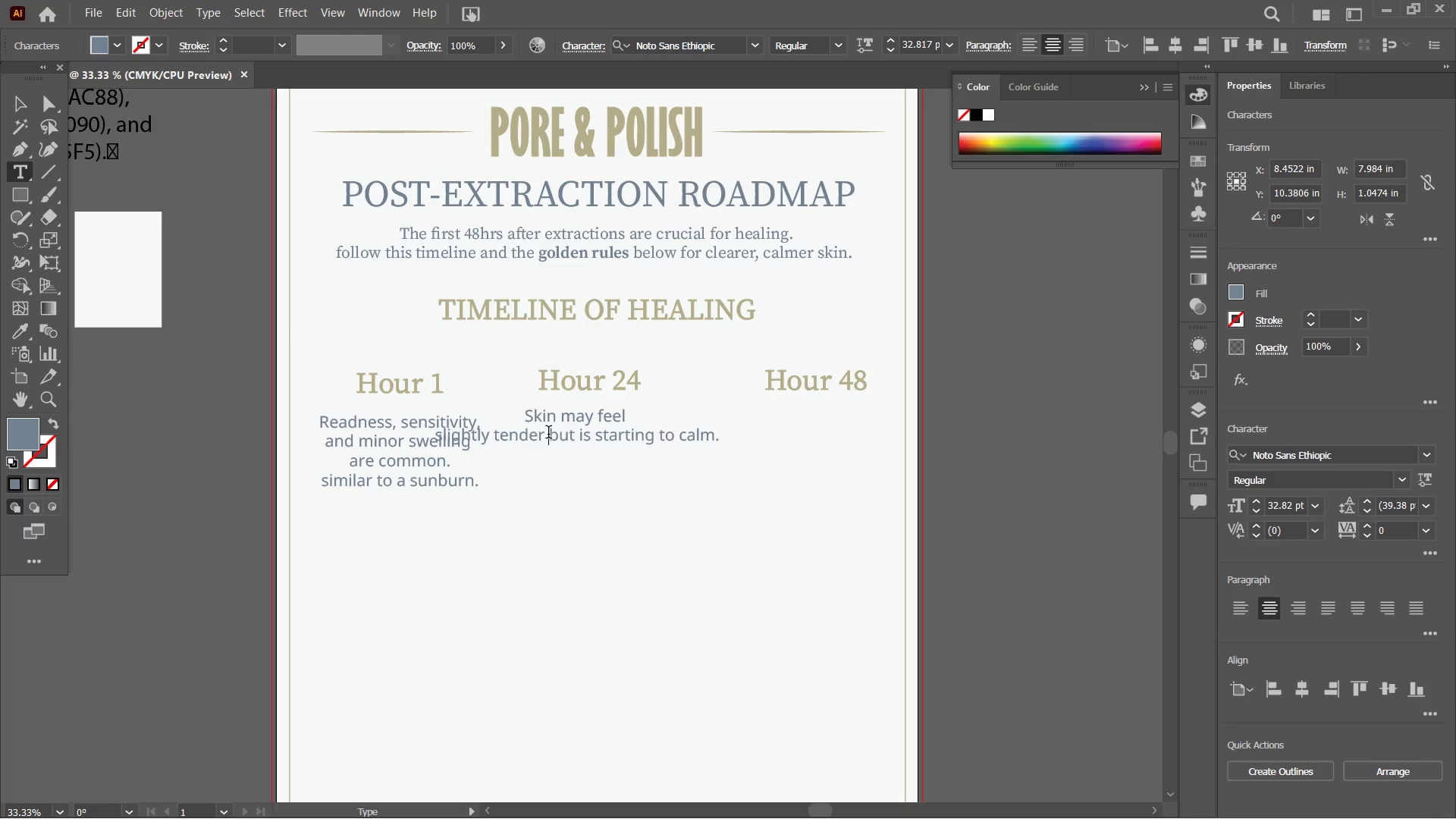 
key(Shift+Enter)
 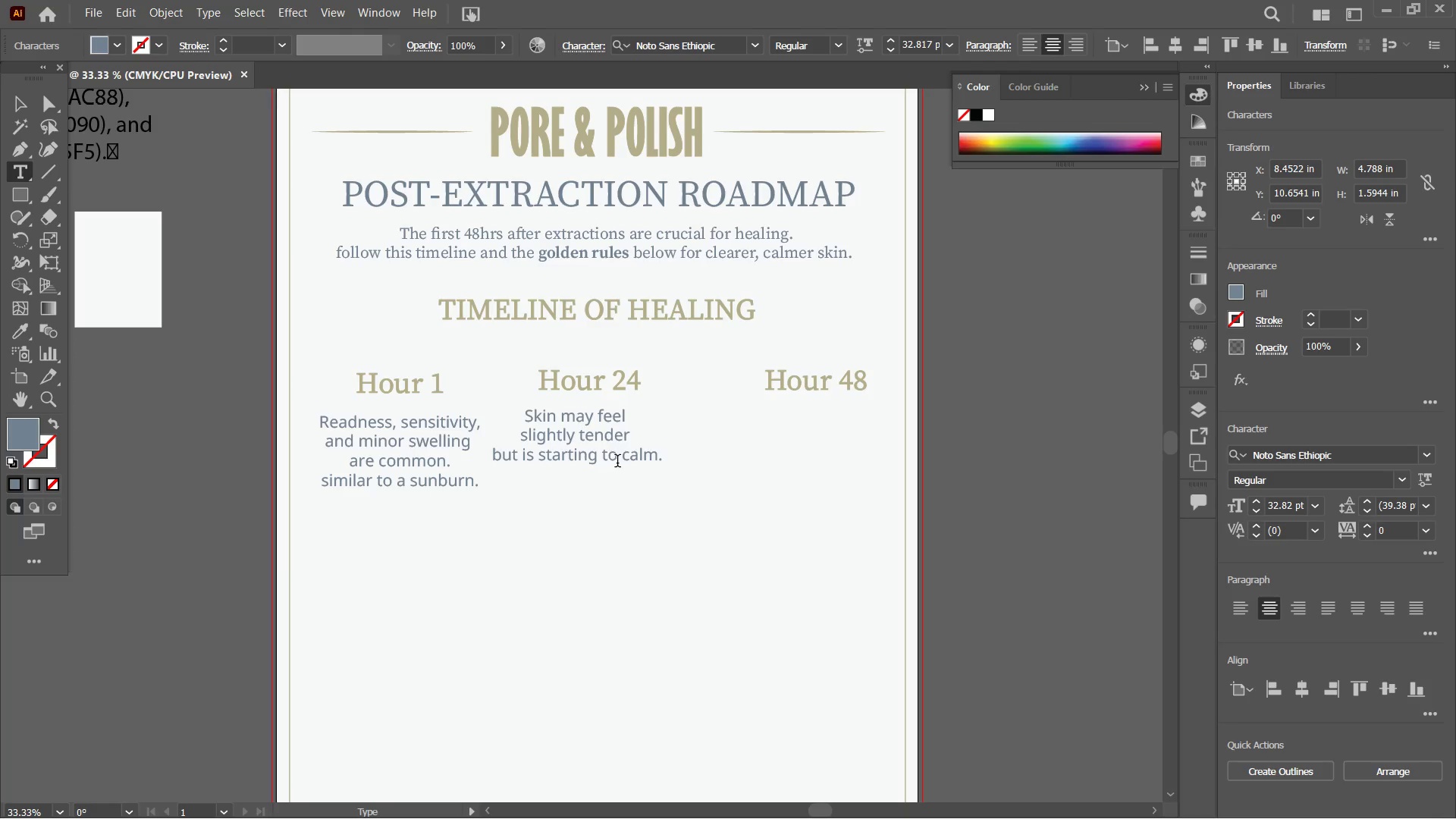 
left_click([618, 461])
 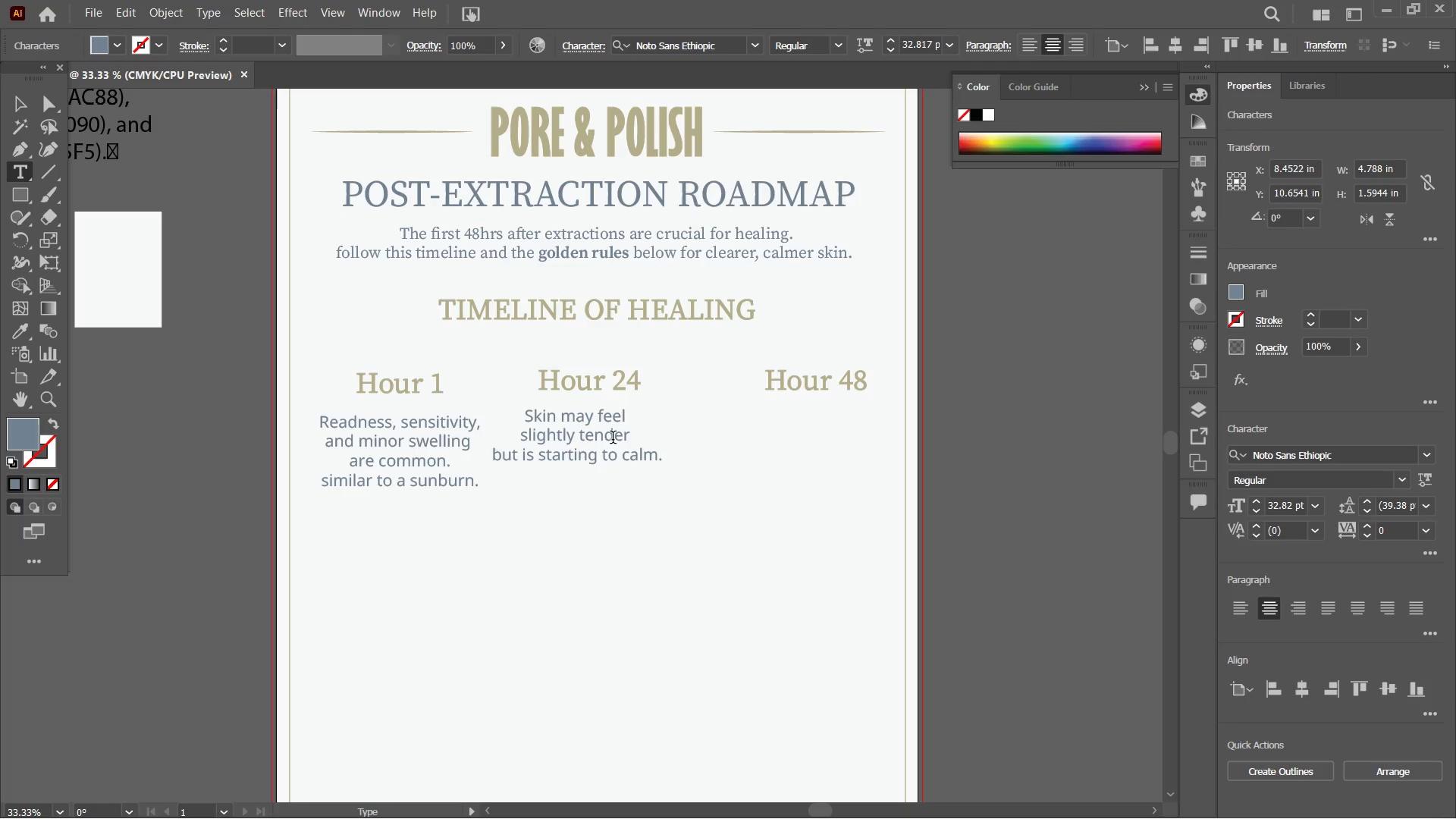 
key(Shift+ShiftRight)
 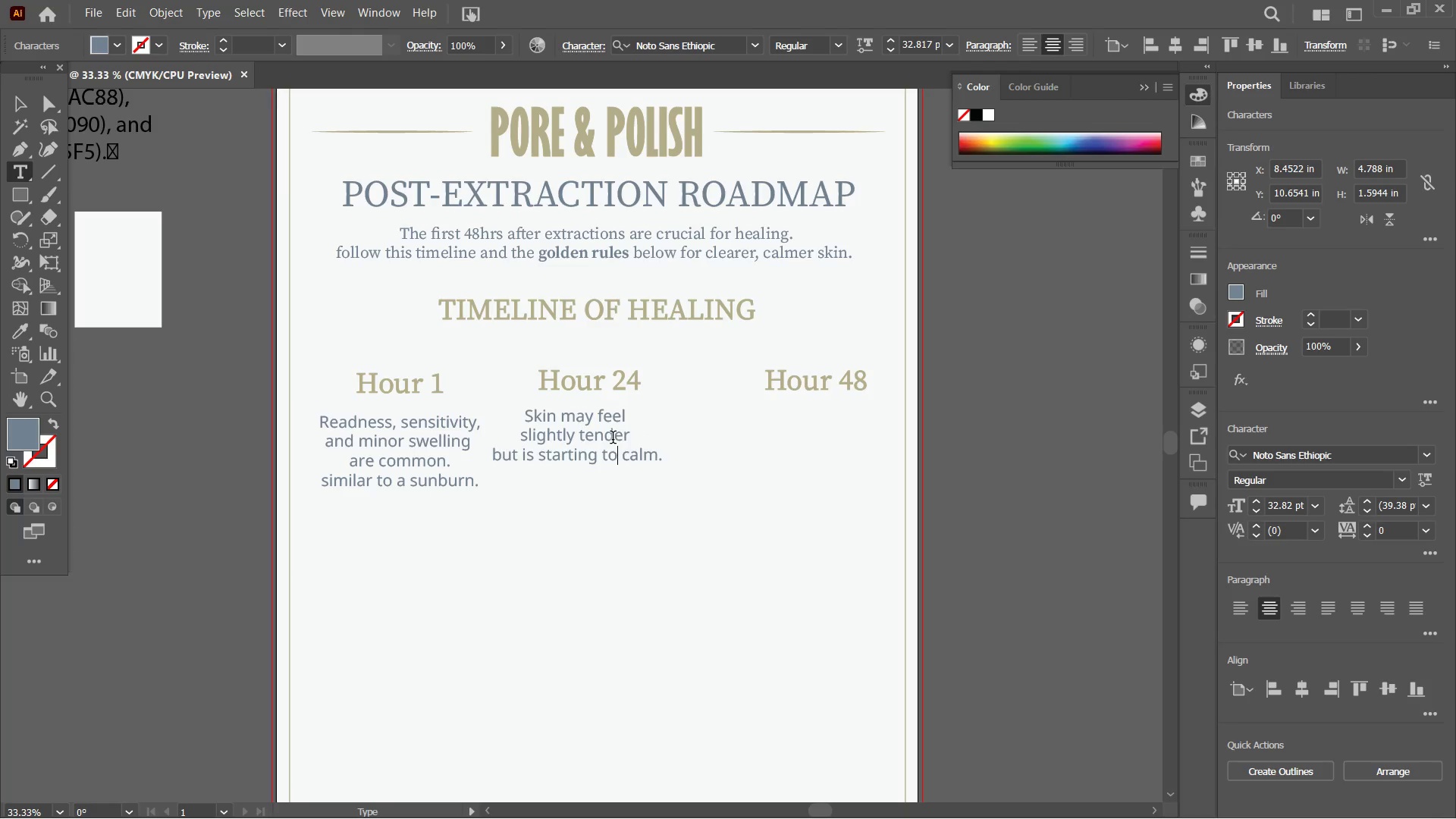 
key(Shift+Enter)
 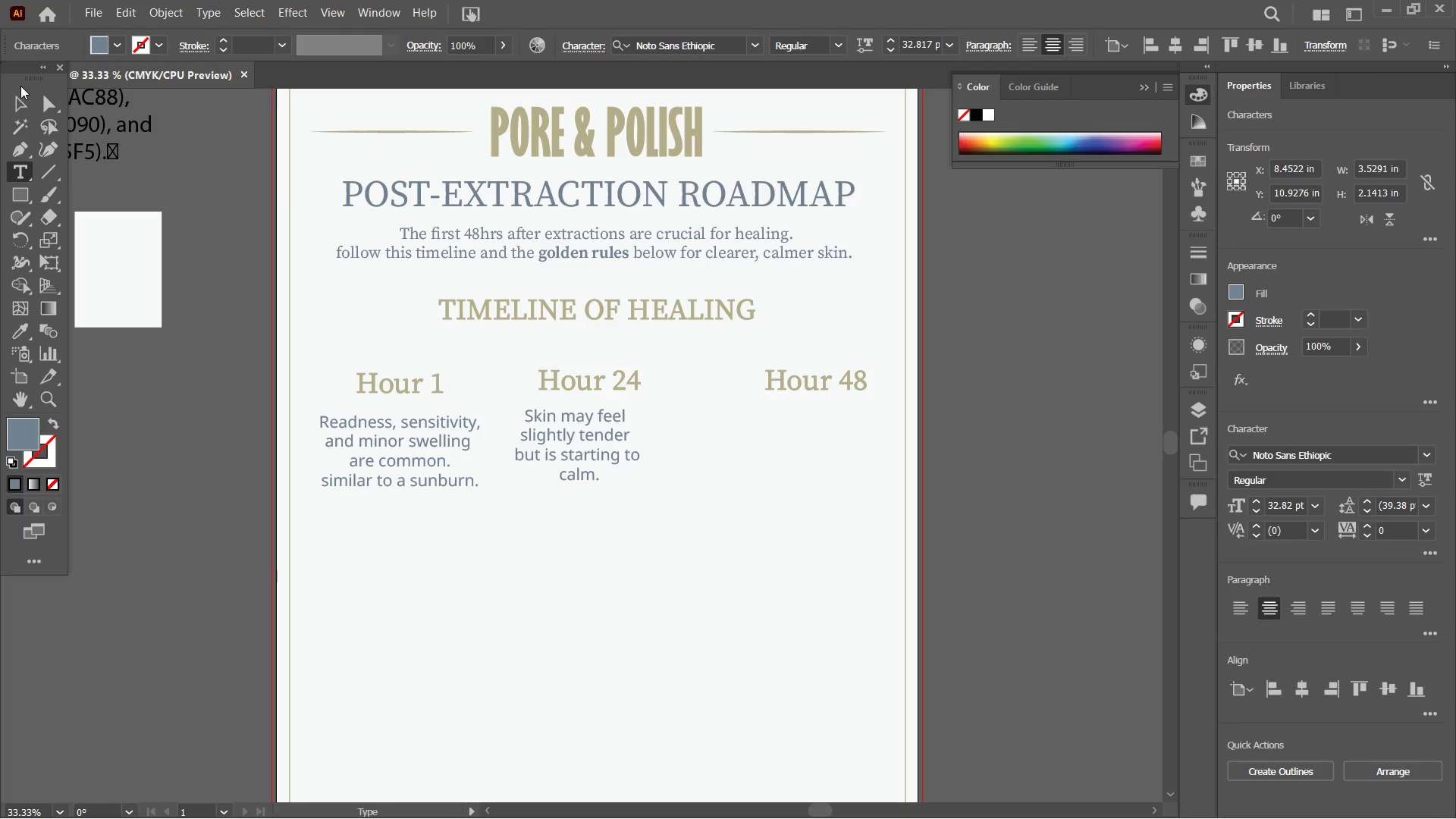 
left_click([17, 108])
 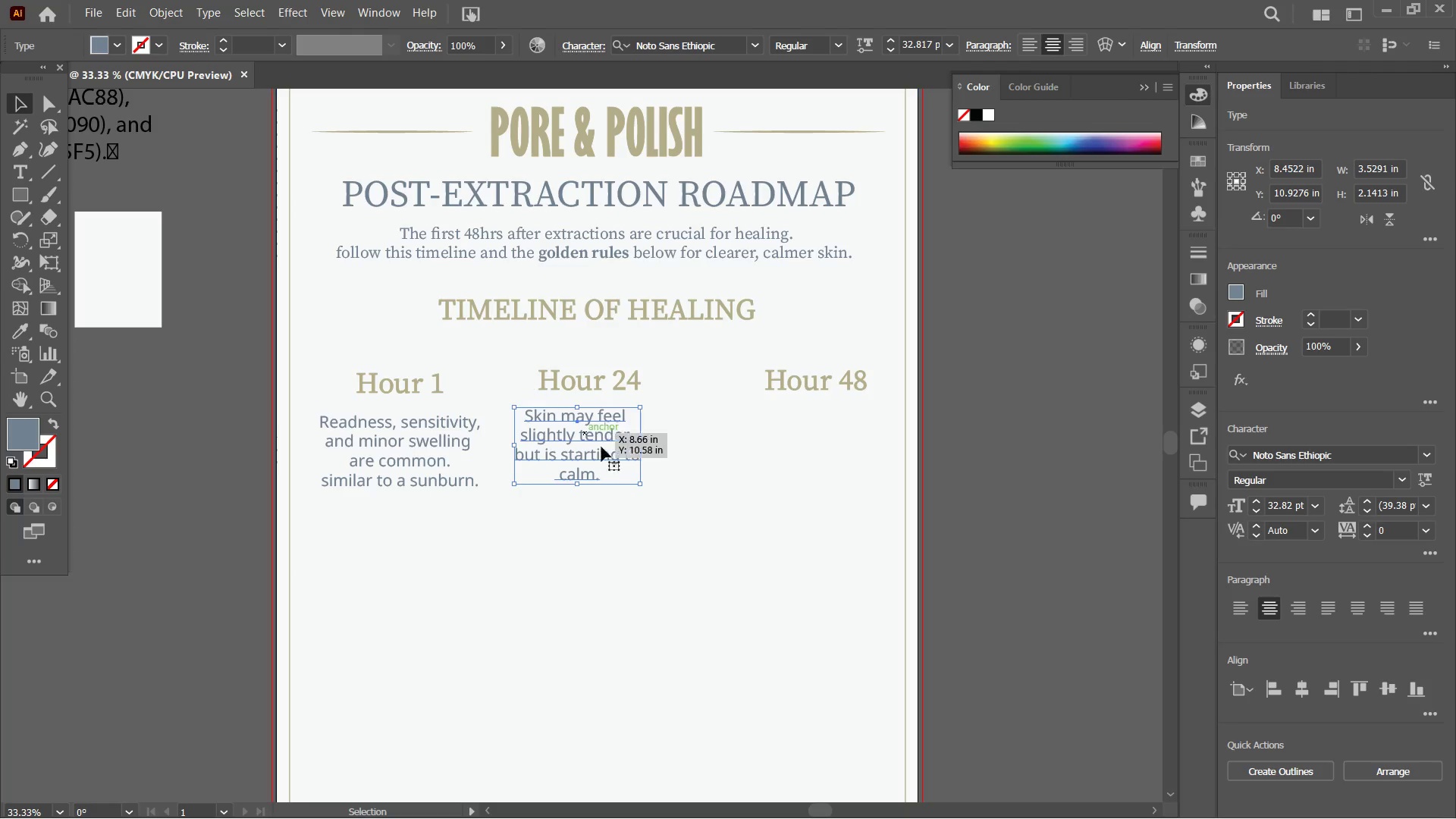 
key(Control+C)
 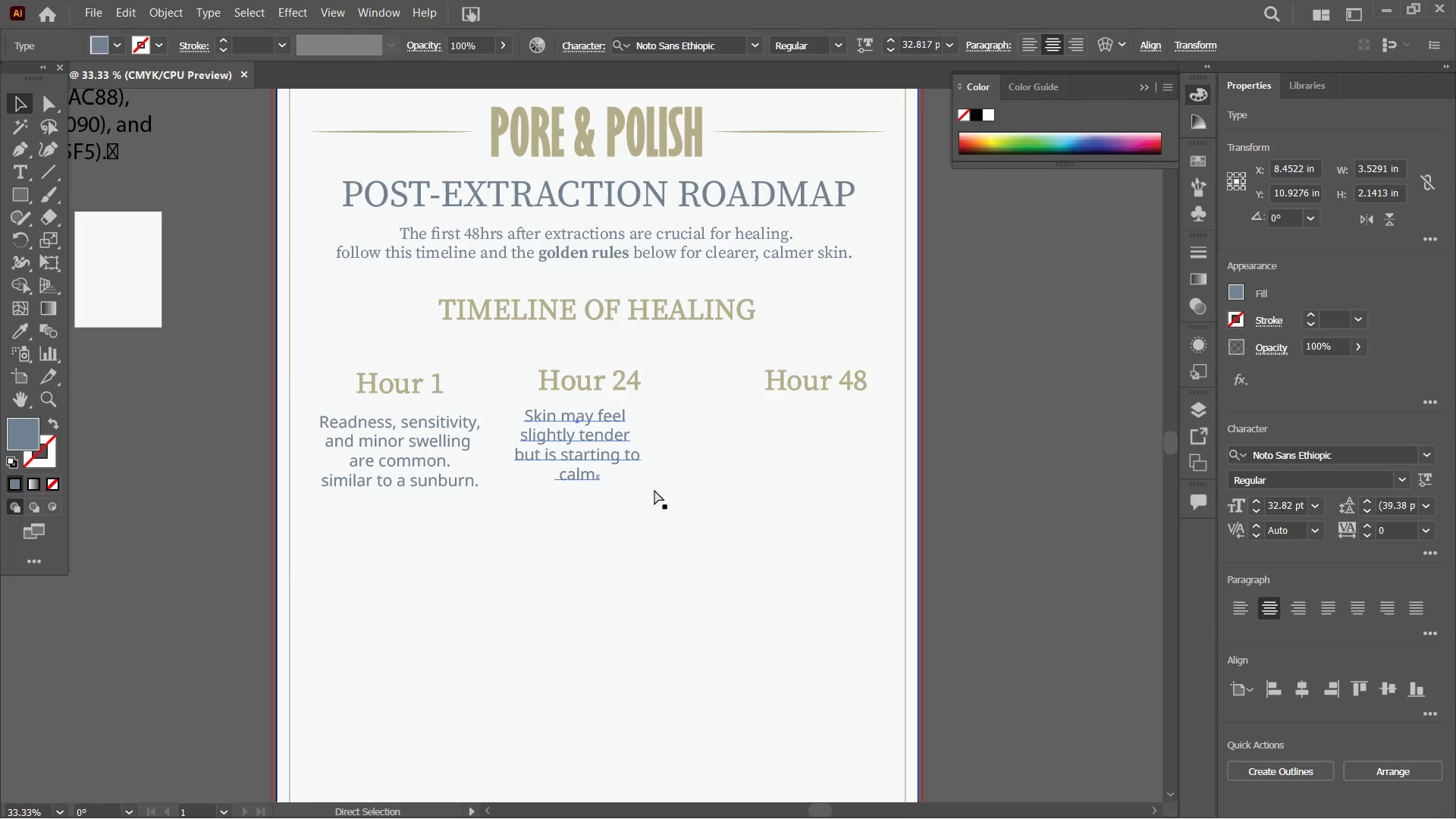 
key(Control+V)
 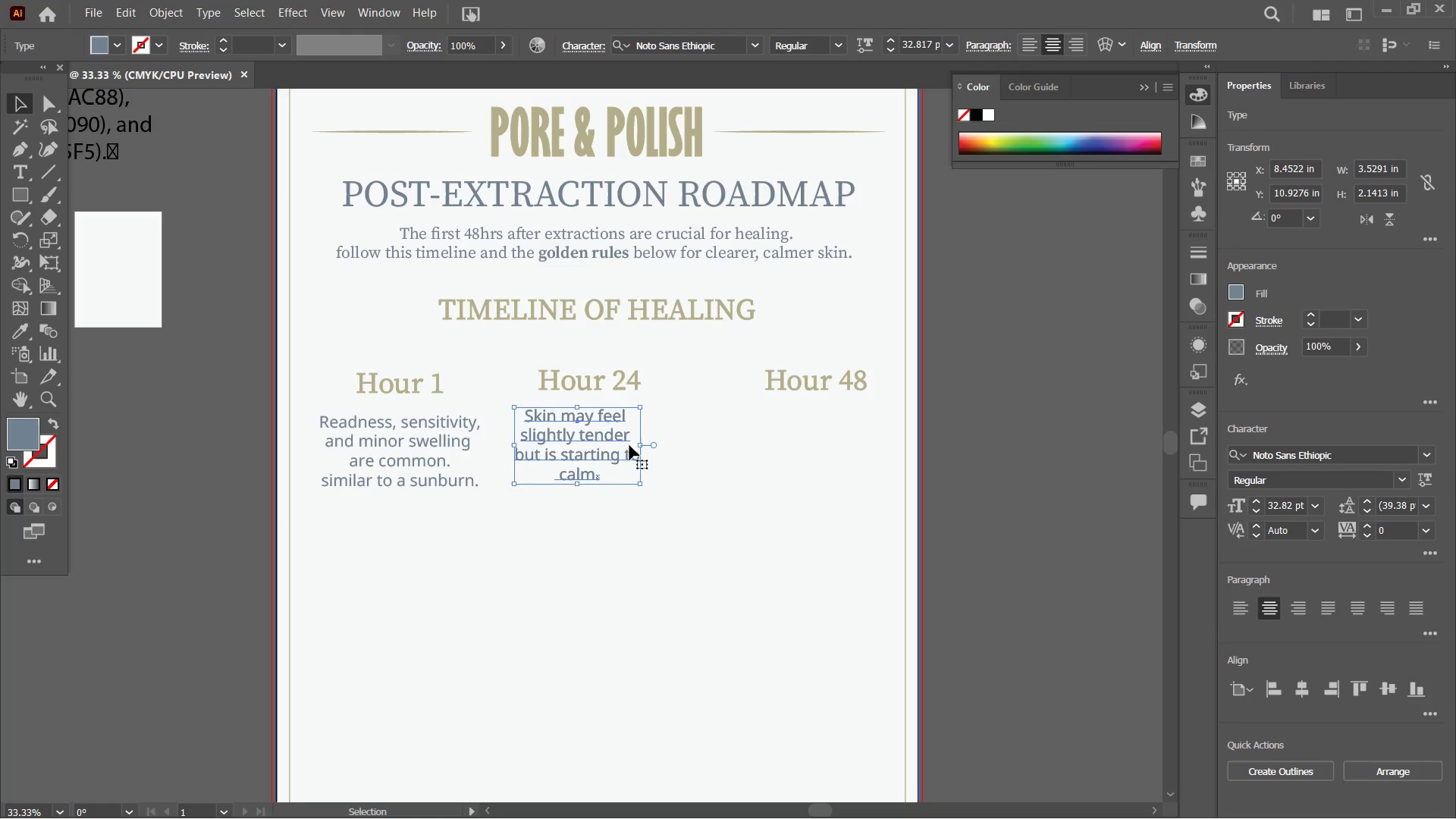 
left_click_drag(start_coordinate=[597, 446], to_coordinate=[763, 447])
 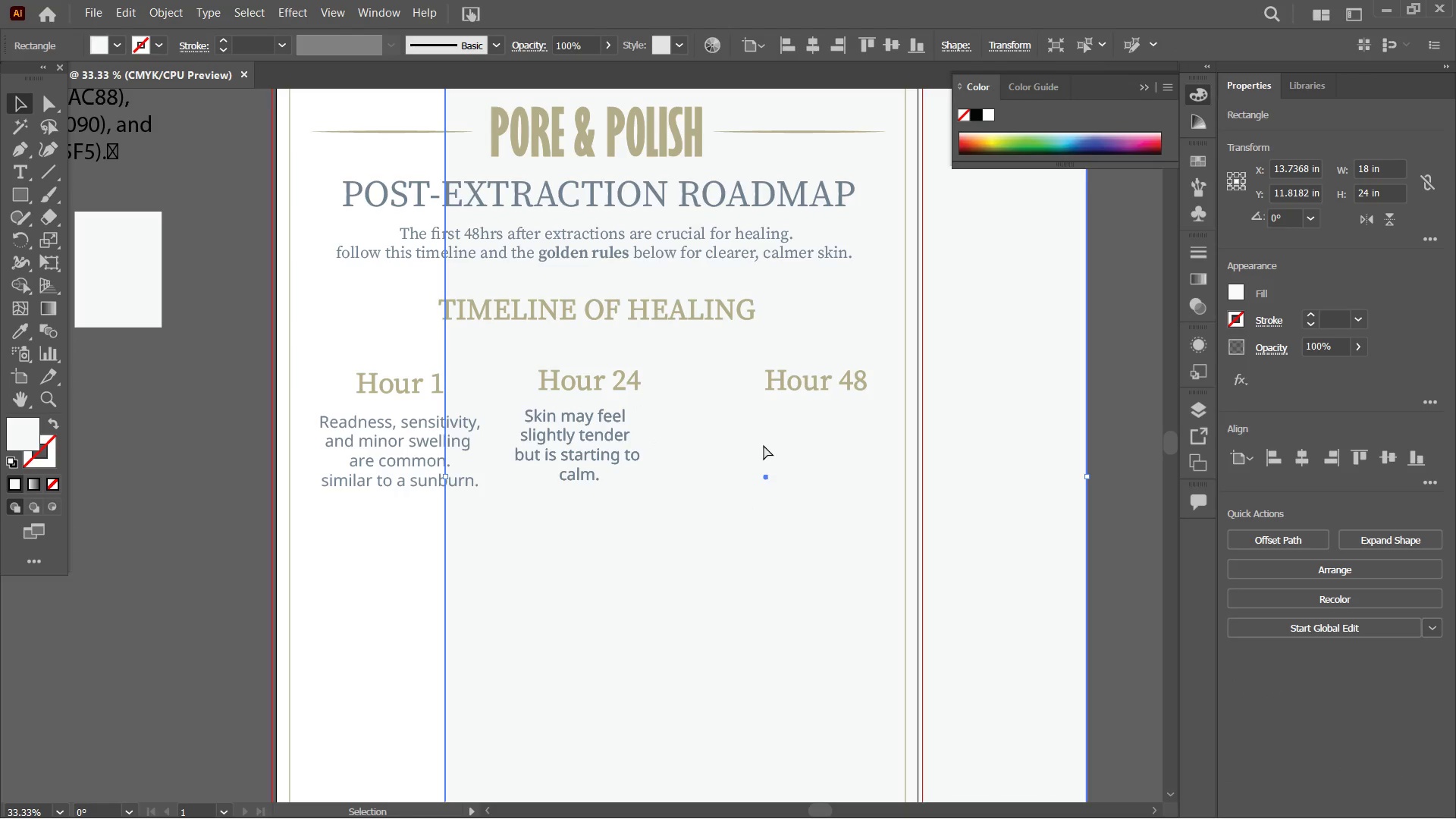 
key(Control+Z)
 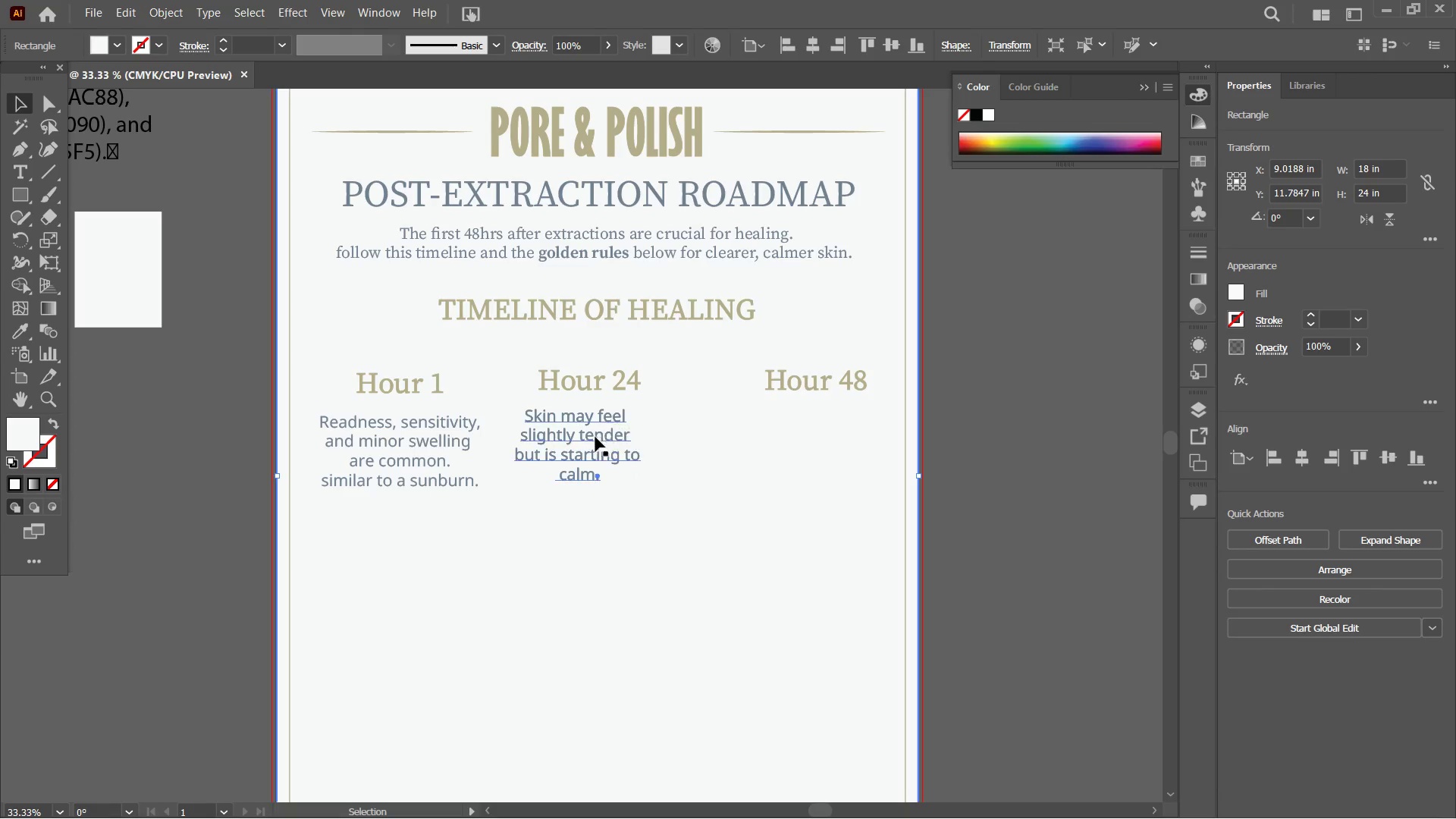 
left_click([589, 439])
 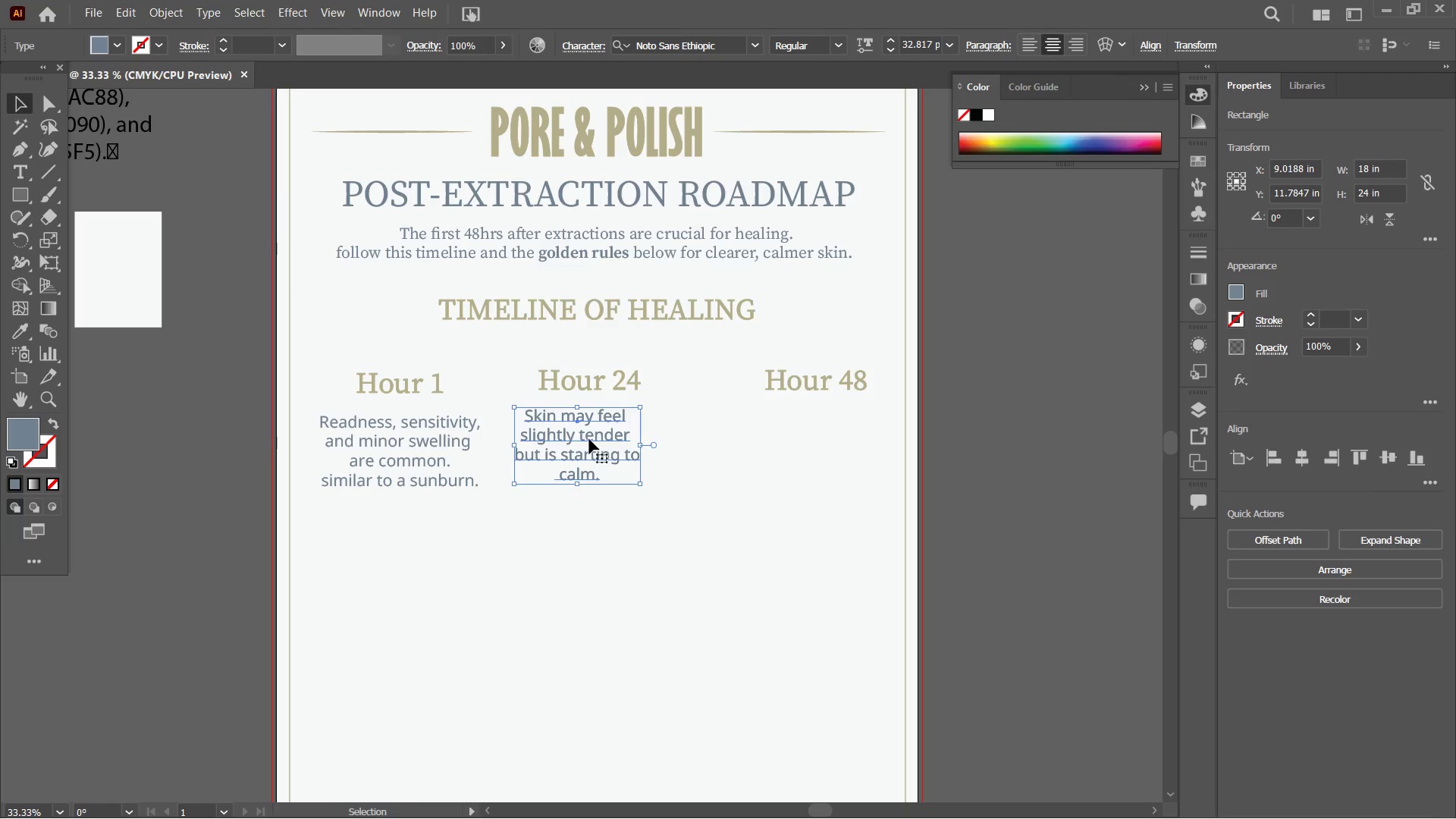 
key(Control+C)
 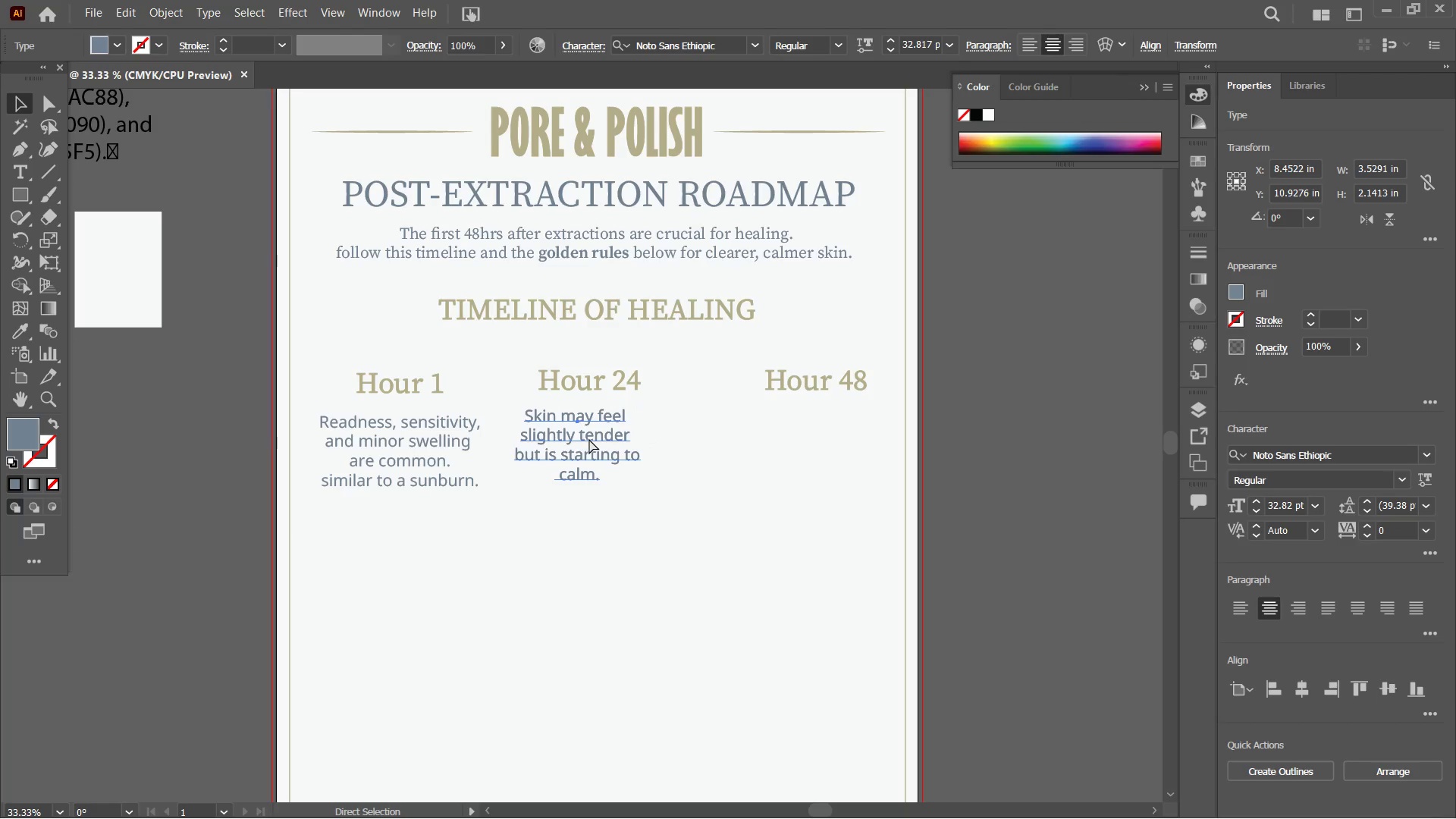 
key(Control+V)
 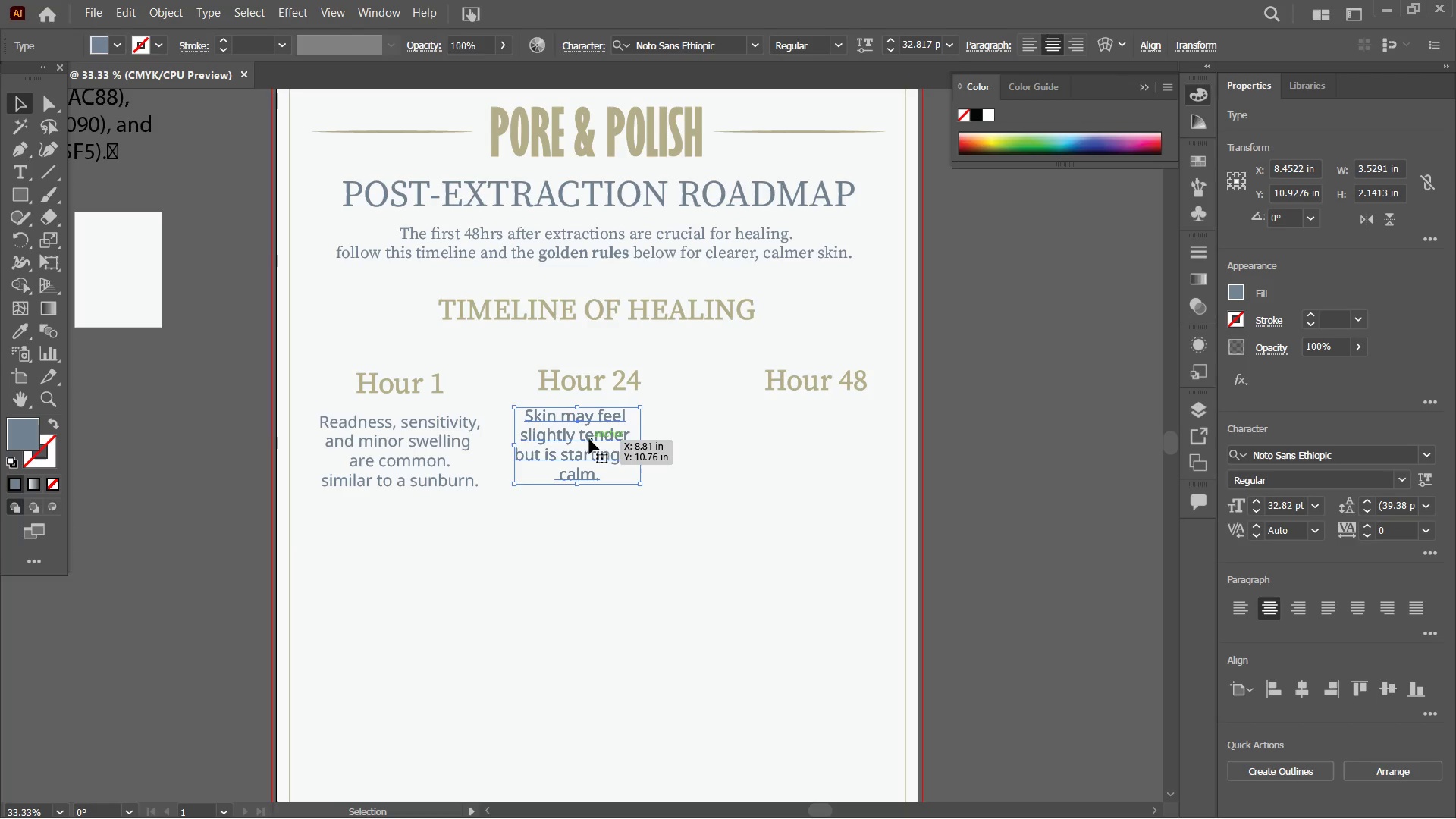 
left_click_drag(start_coordinate=[589, 439], to_coordinate=[696, 442])
 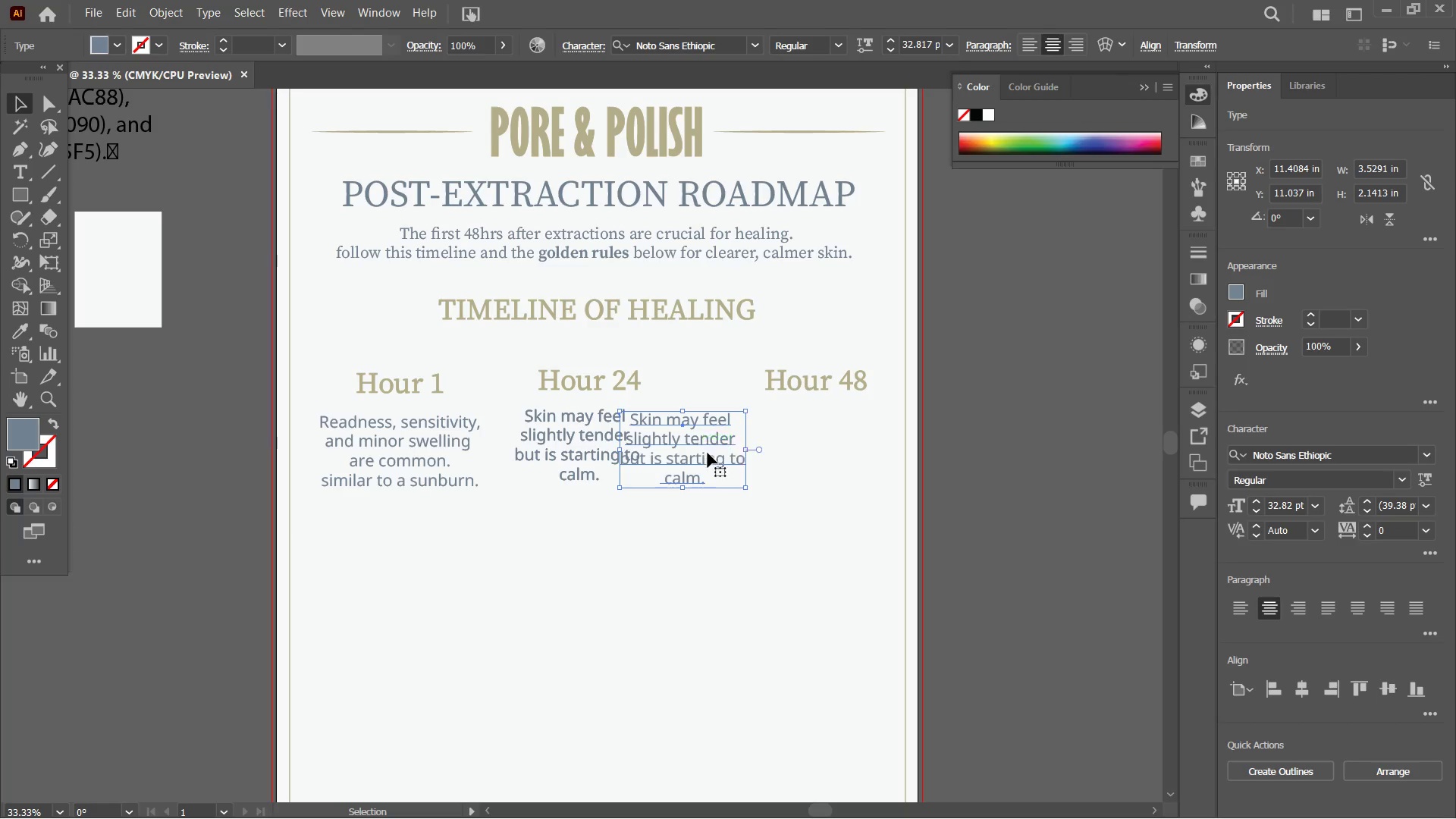 
left_click_drag(start_coordinate=[704, 452], to_coordinate=[817, 447])
 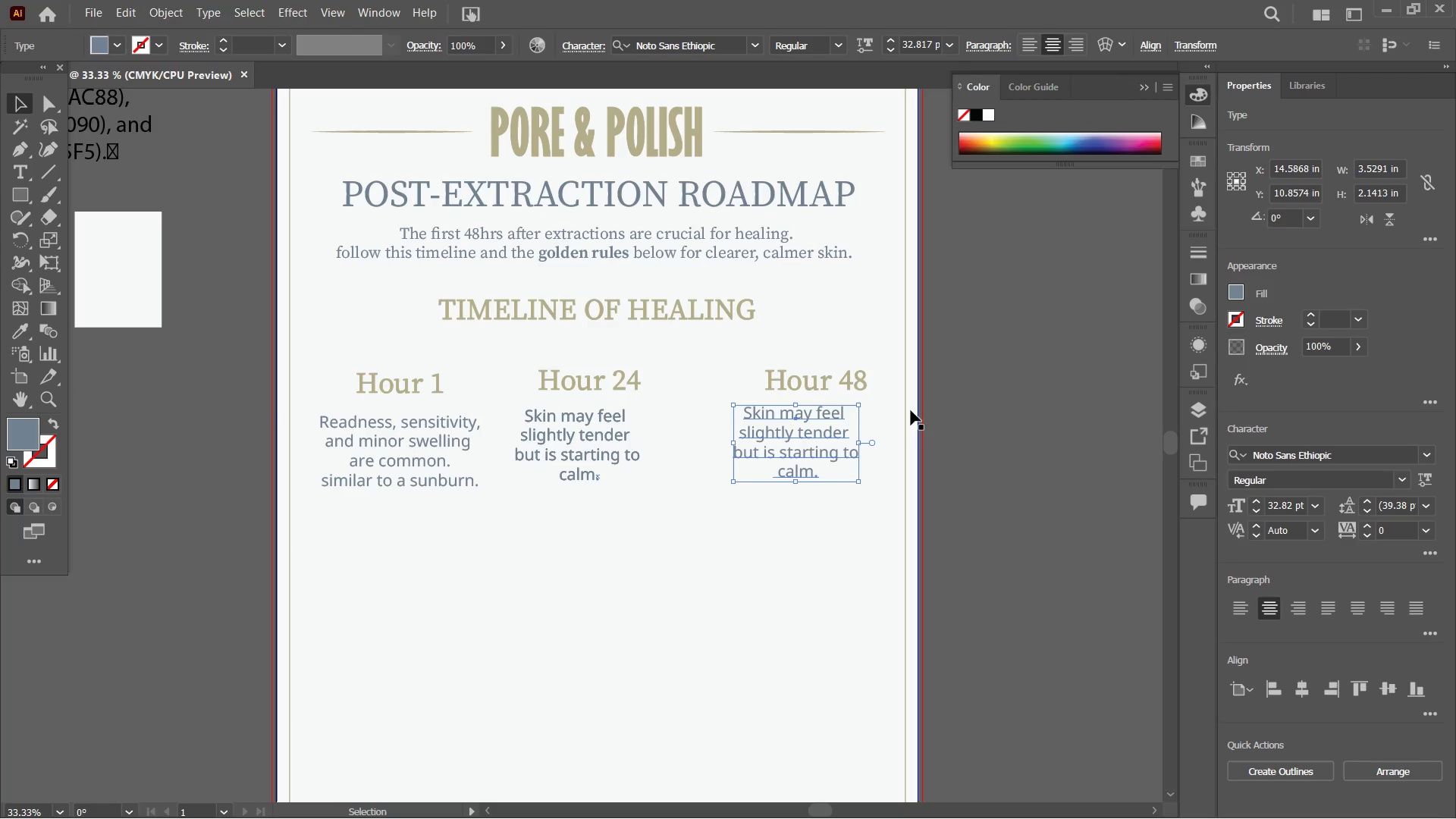 
wait(12.39)
 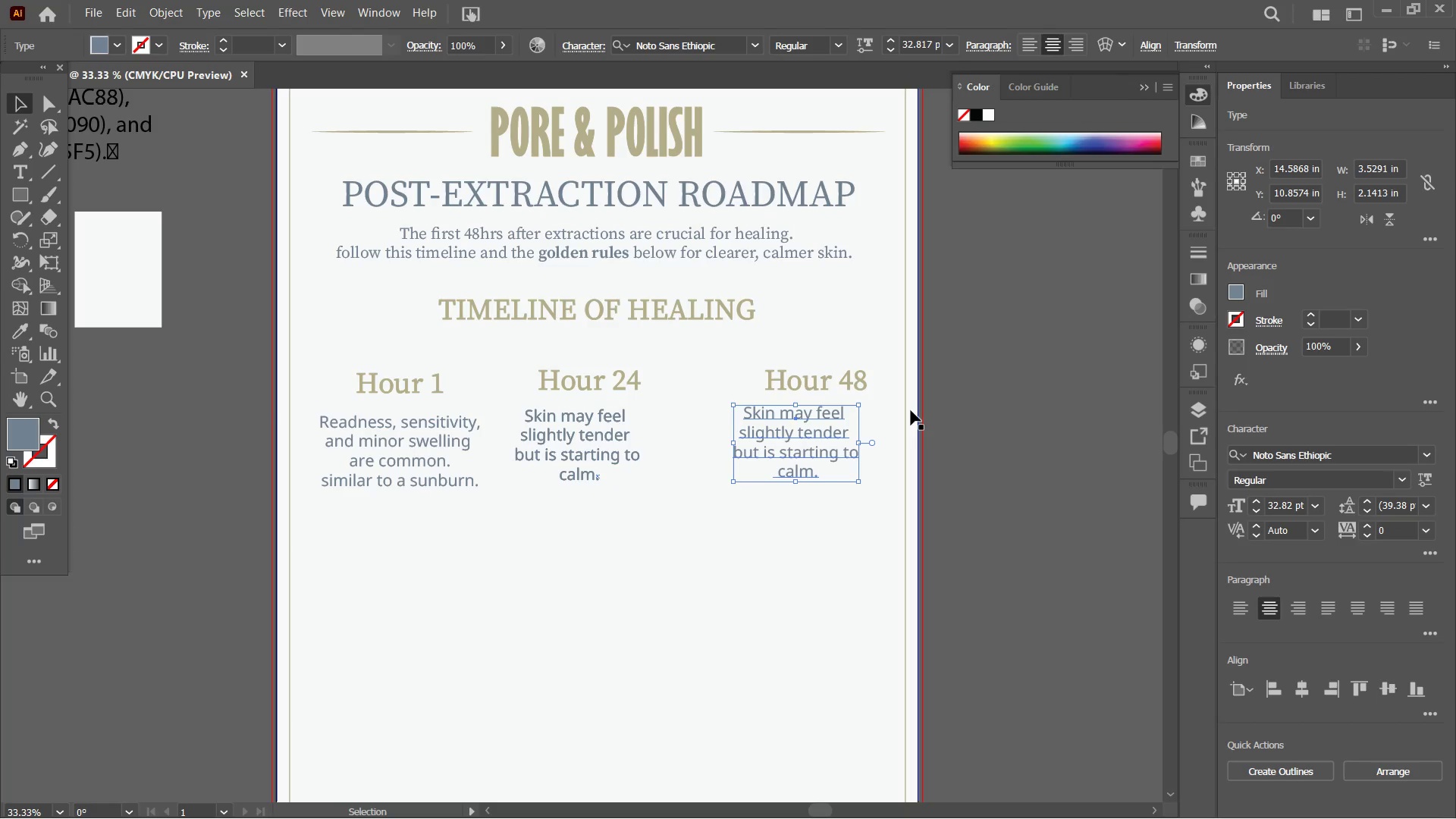 
double_click([845, 435])
 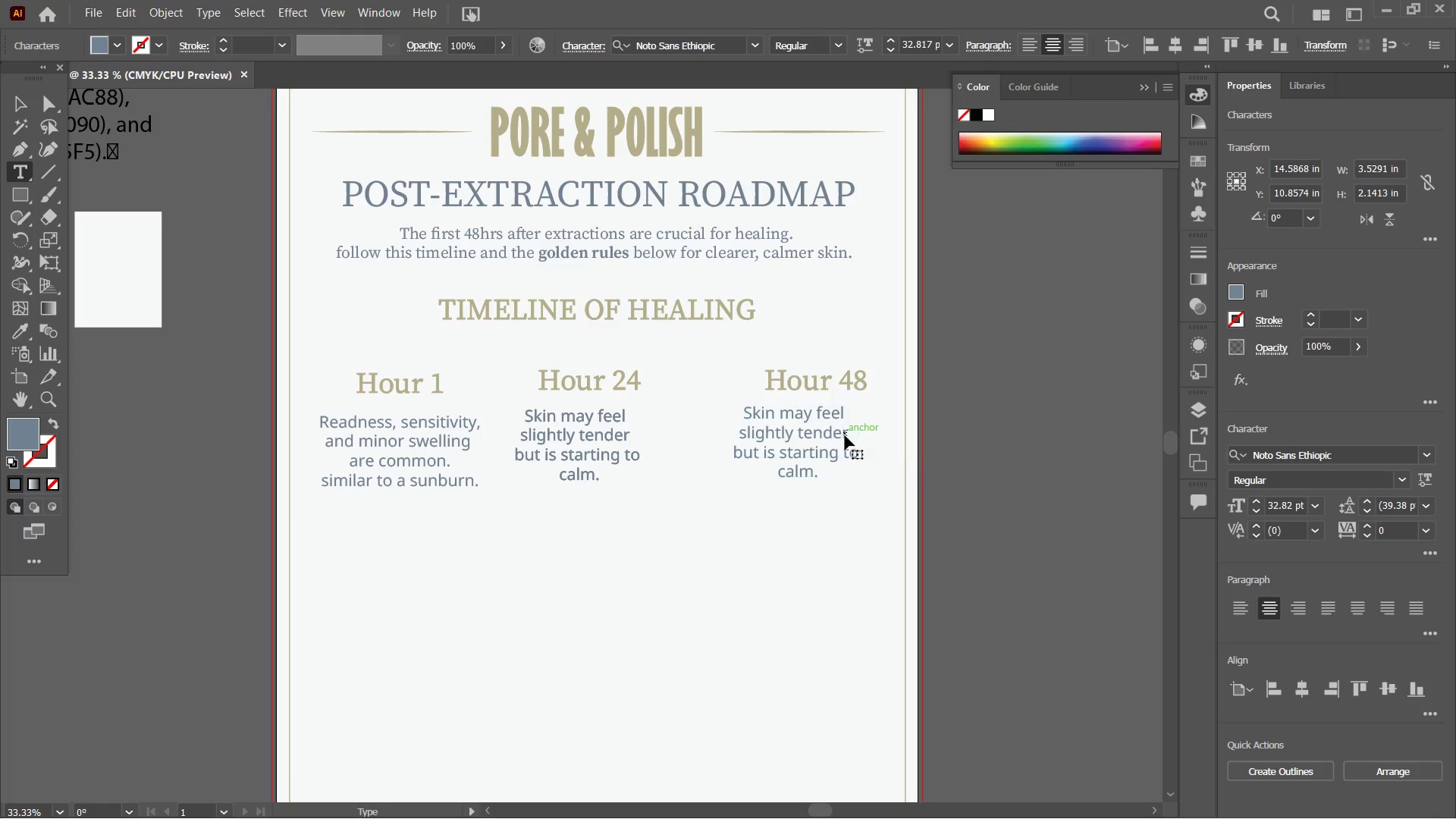 
triple_click([845, 435])
 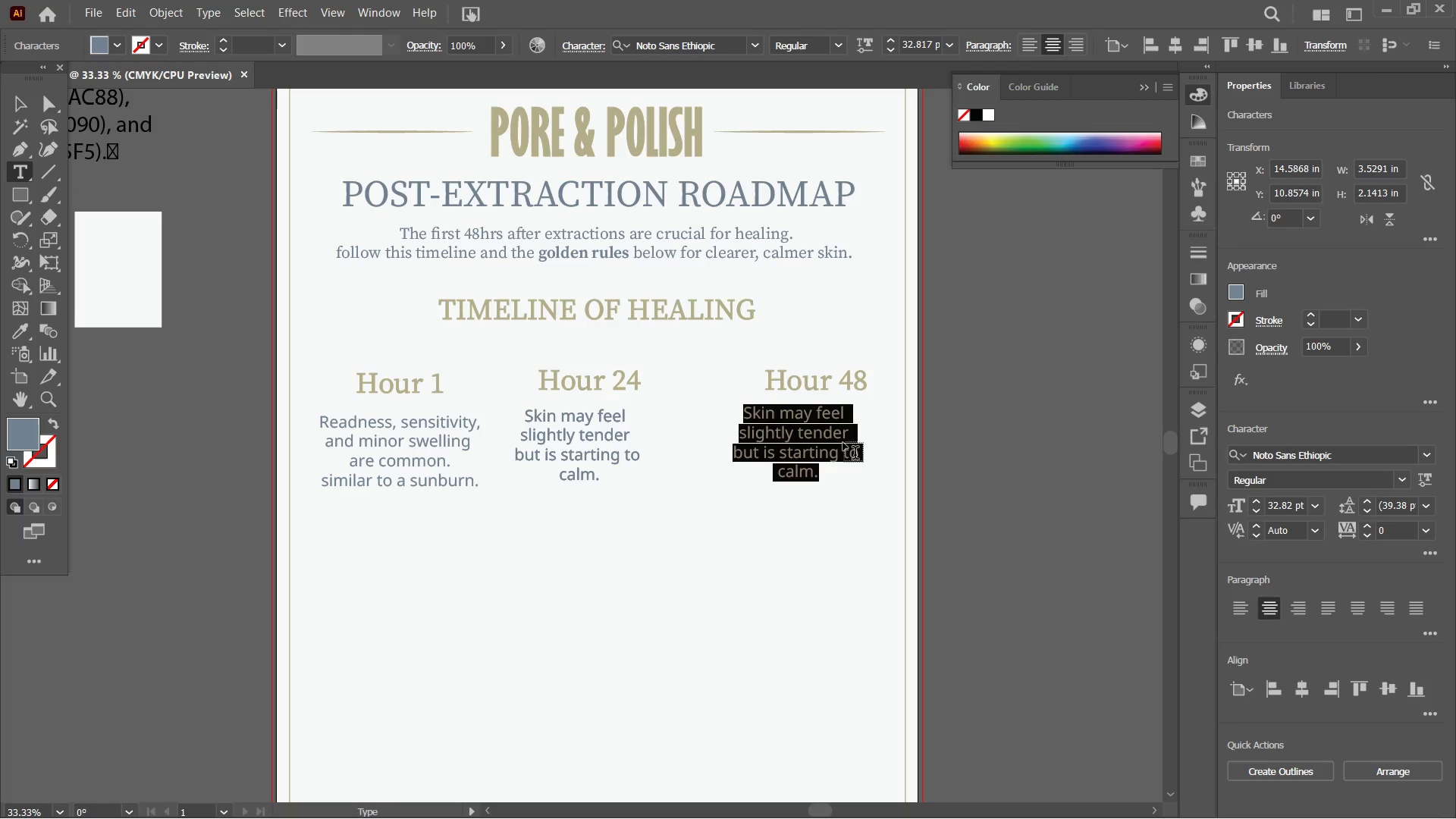 
type(Rea)
key(Backspace)
type(dness and swelling)
 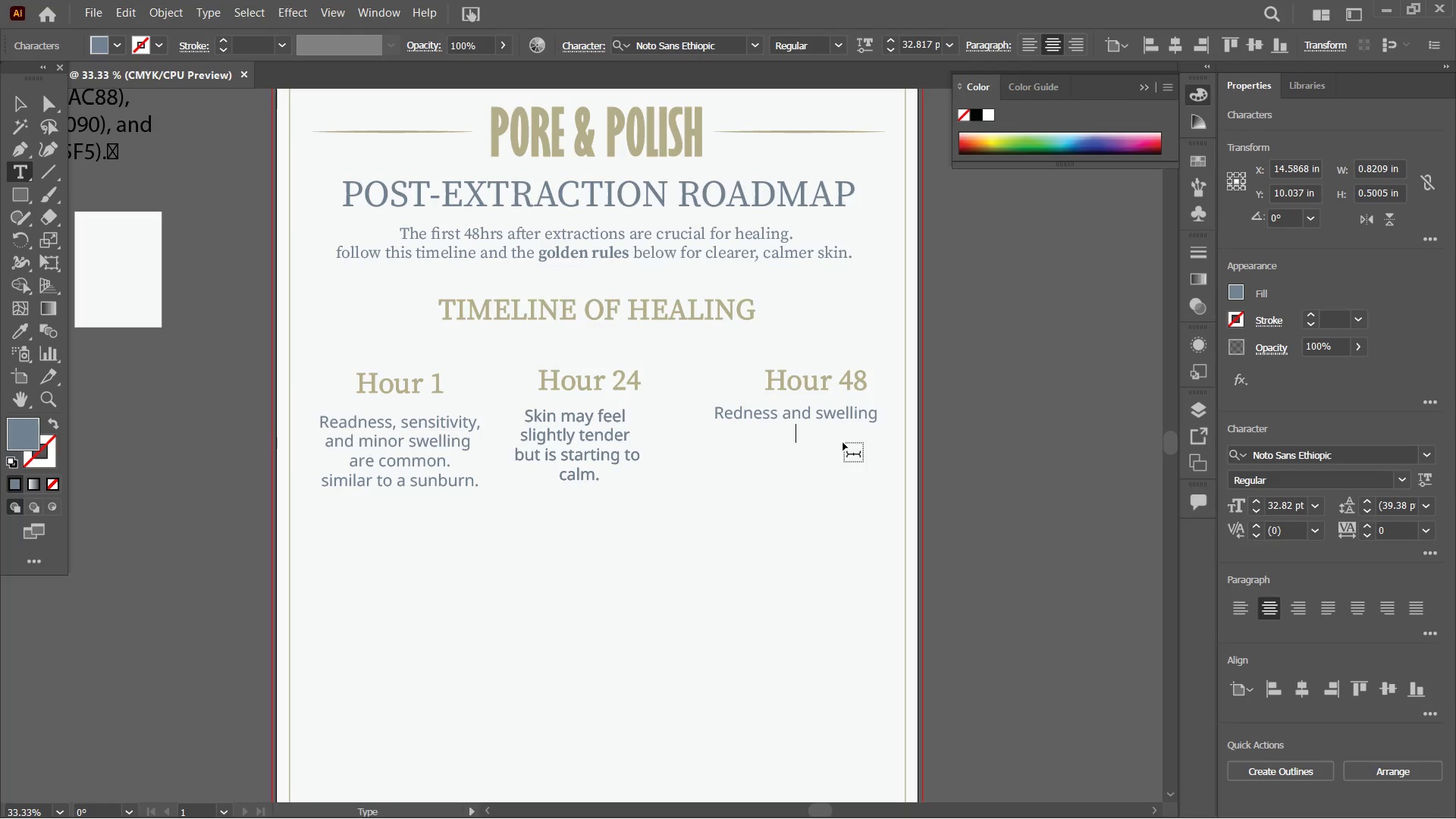 
key(Shift+Enter)
 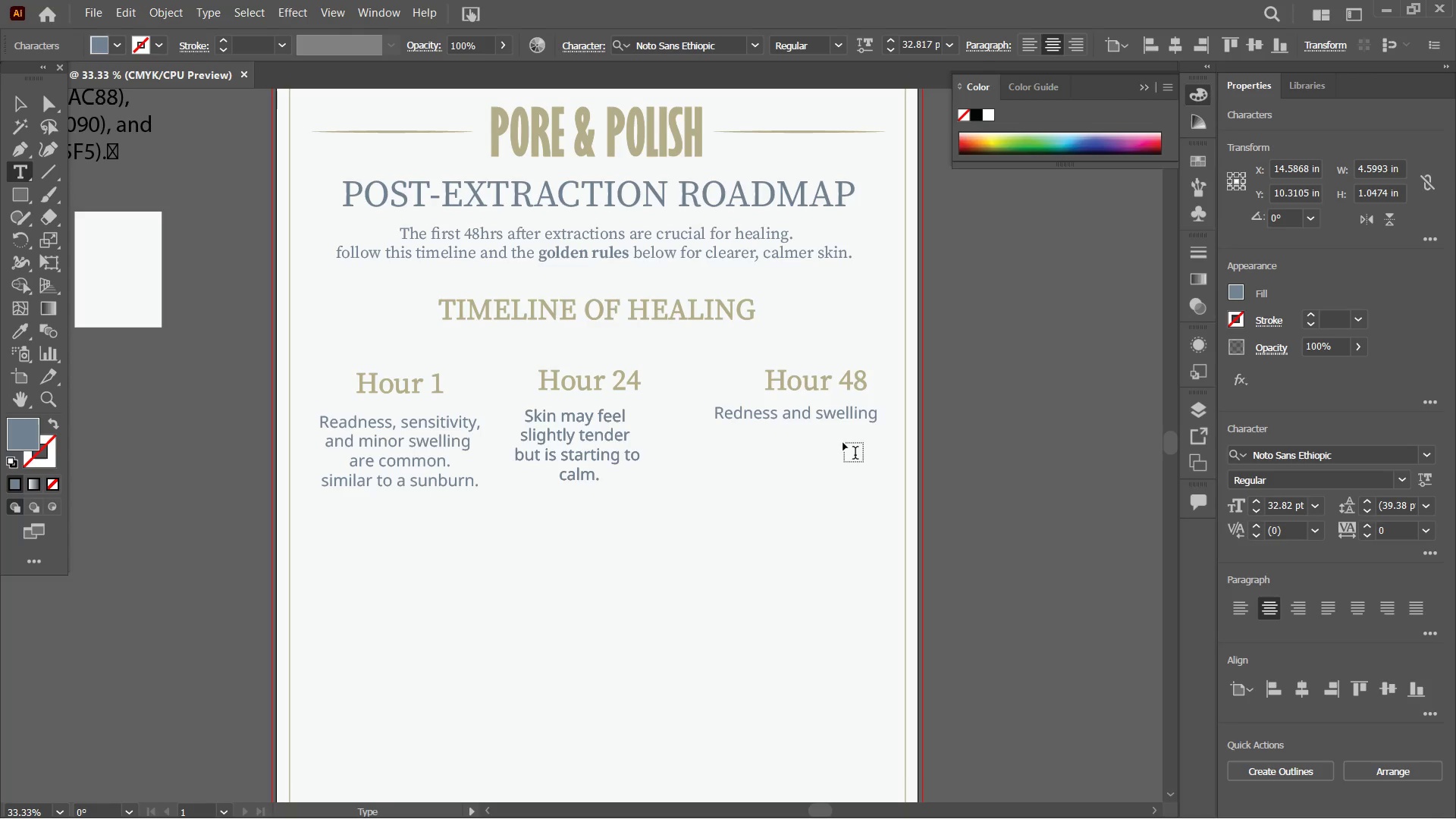 
type(continue to subside.)
 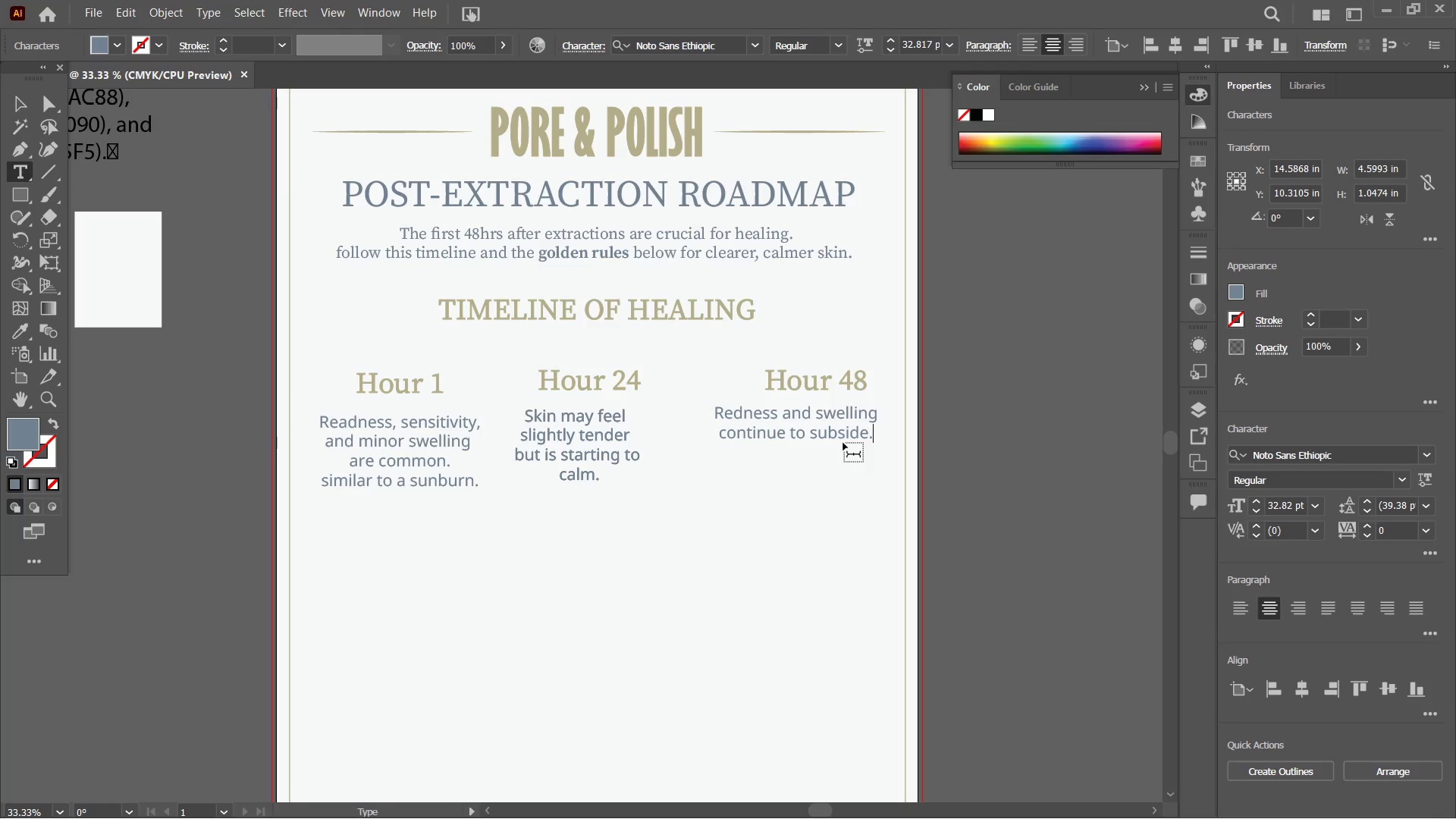 
key(Shift+Enter)
 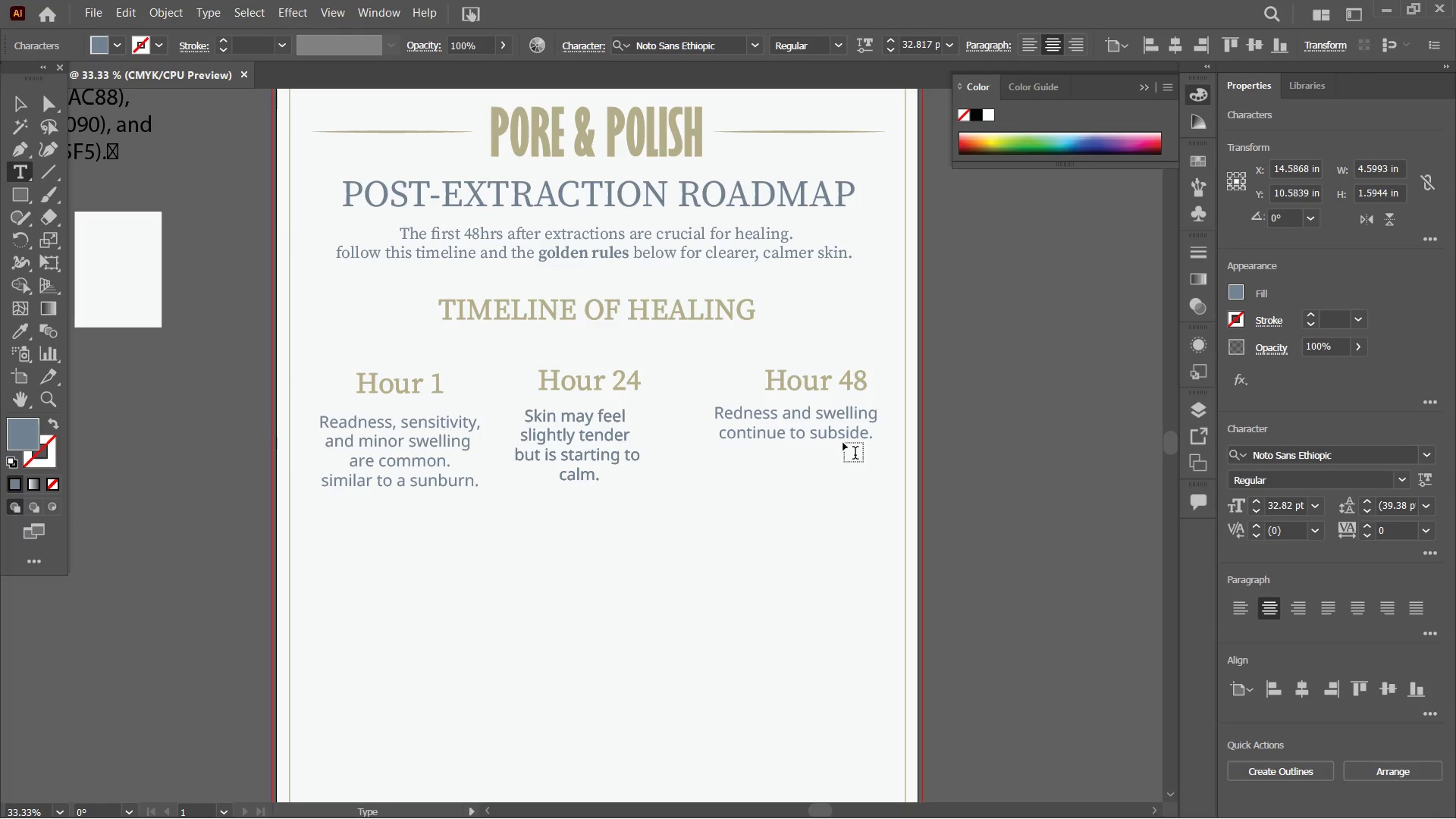 
type(skin is calmer, clearer)
 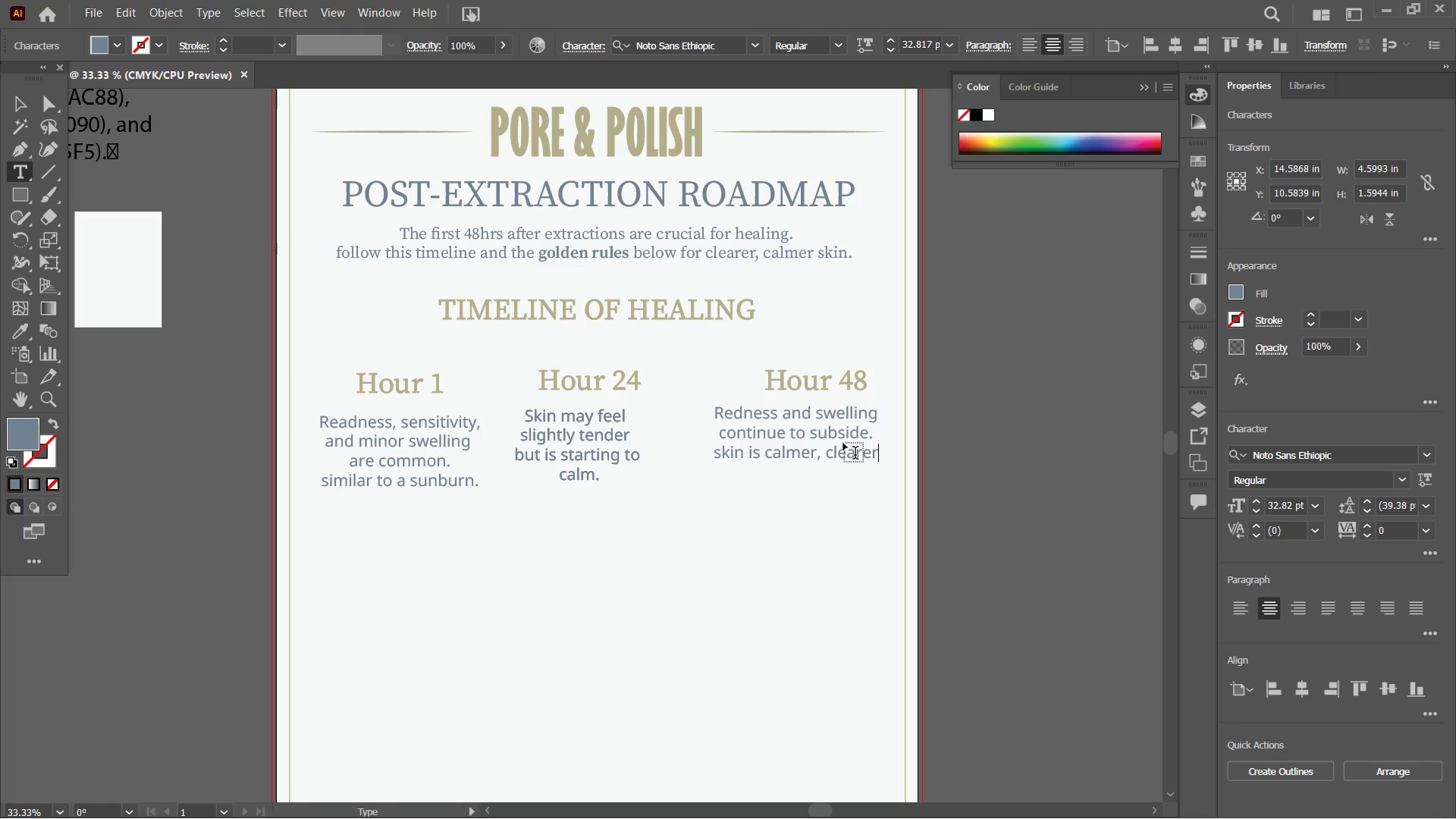 
key(Shift+Enter)
 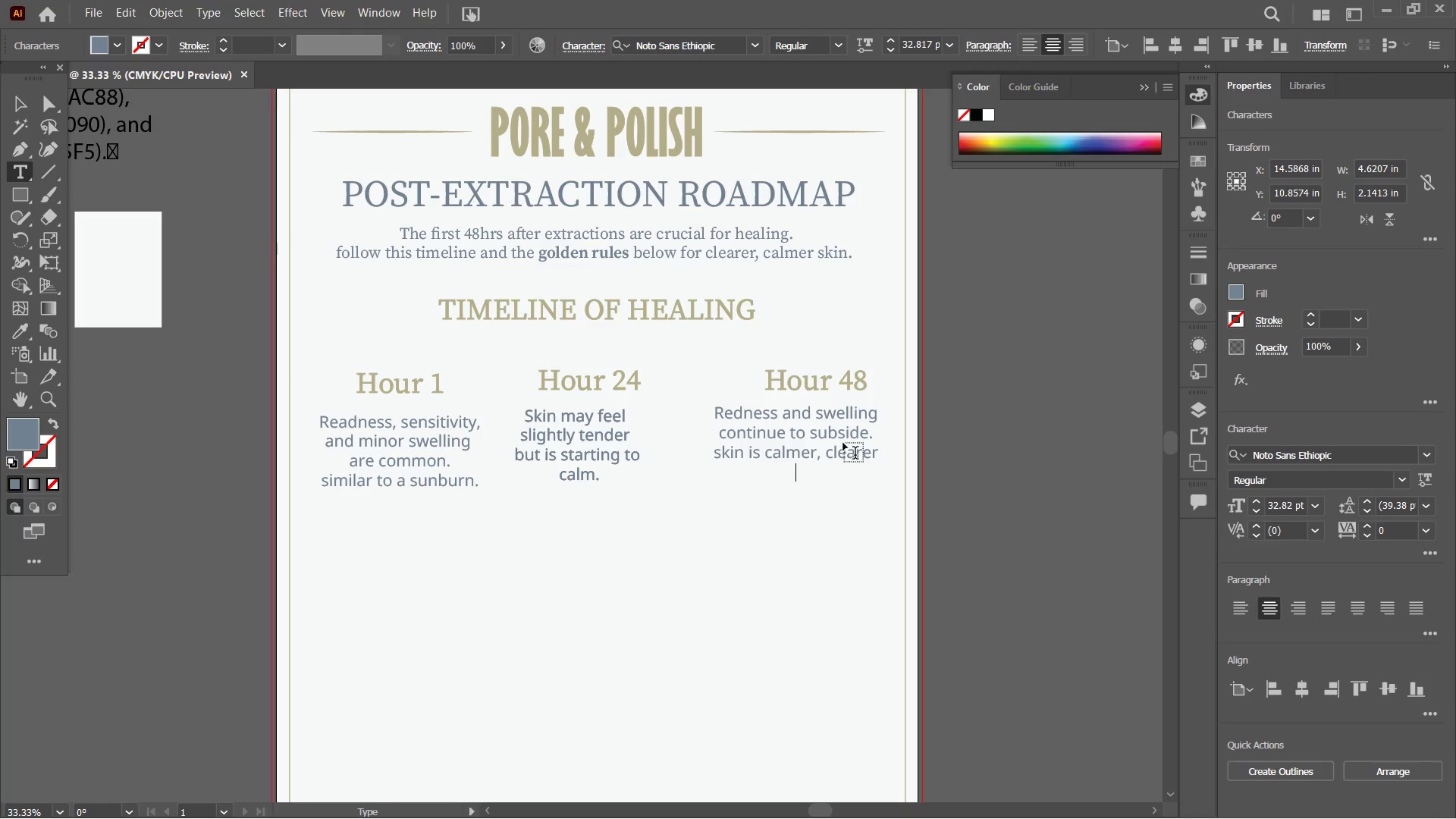 
type(and smo)
 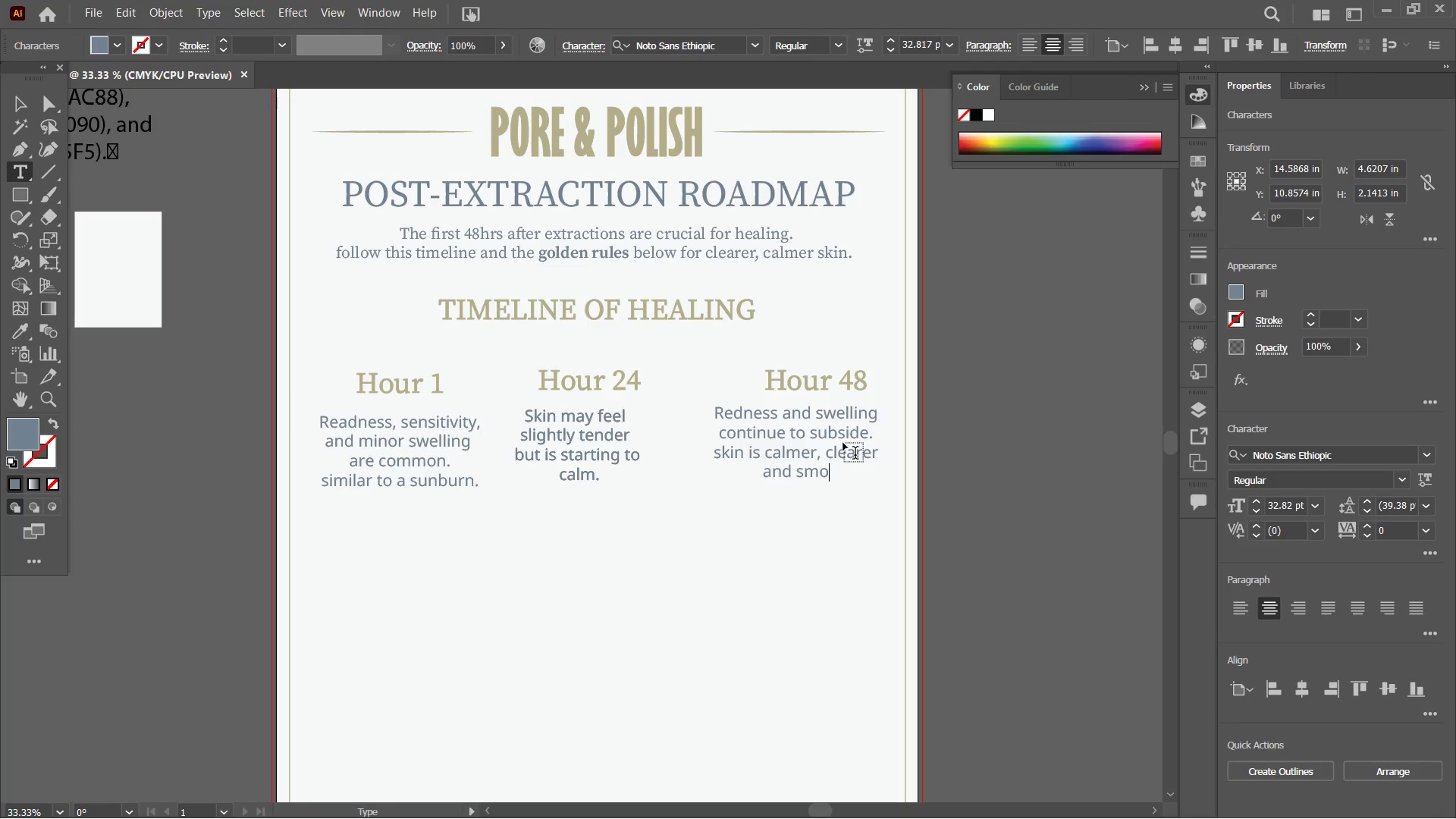 
type(other.)
 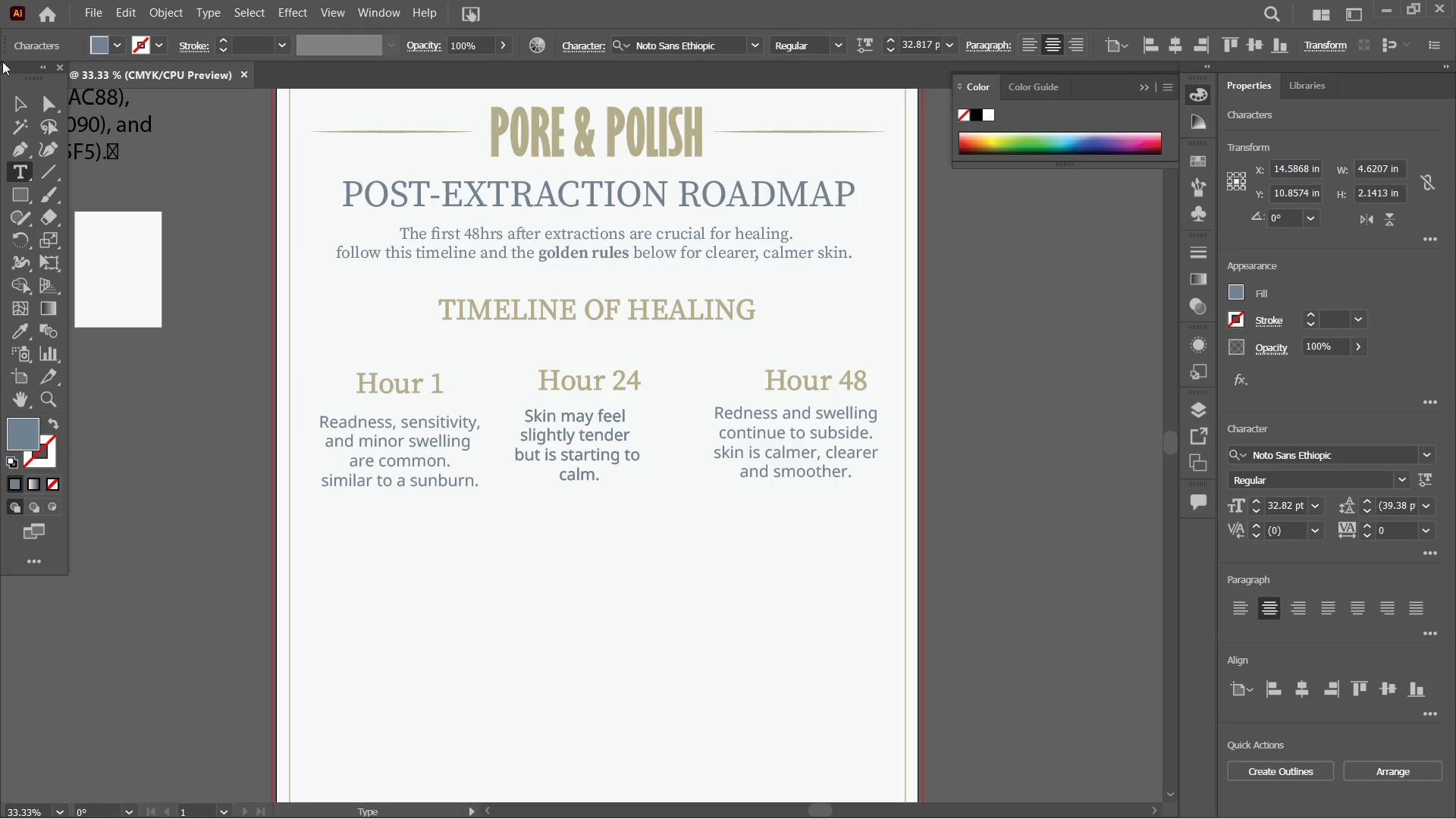 
left_click([8, 91])
 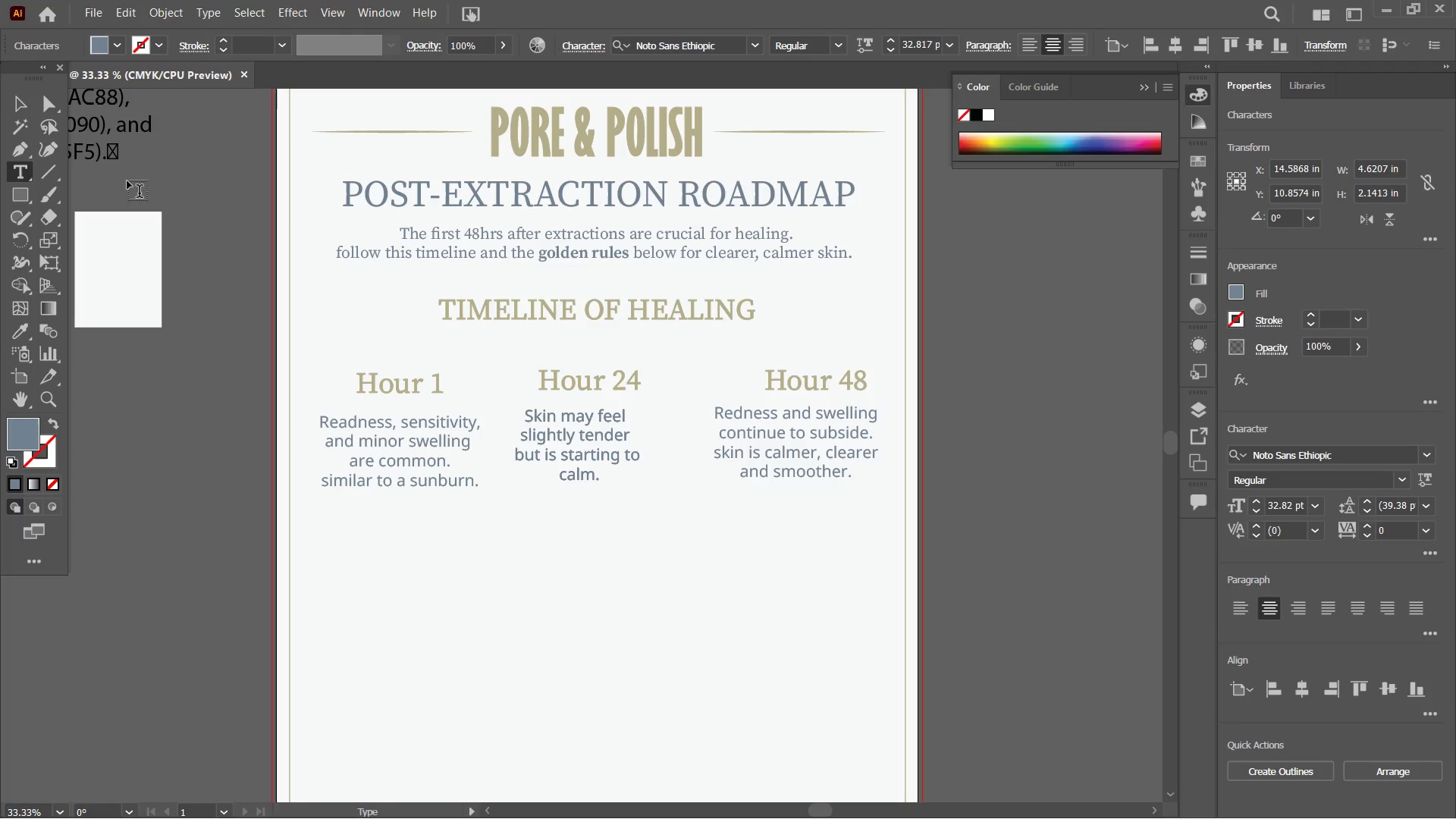 
left_click([17, 108])
 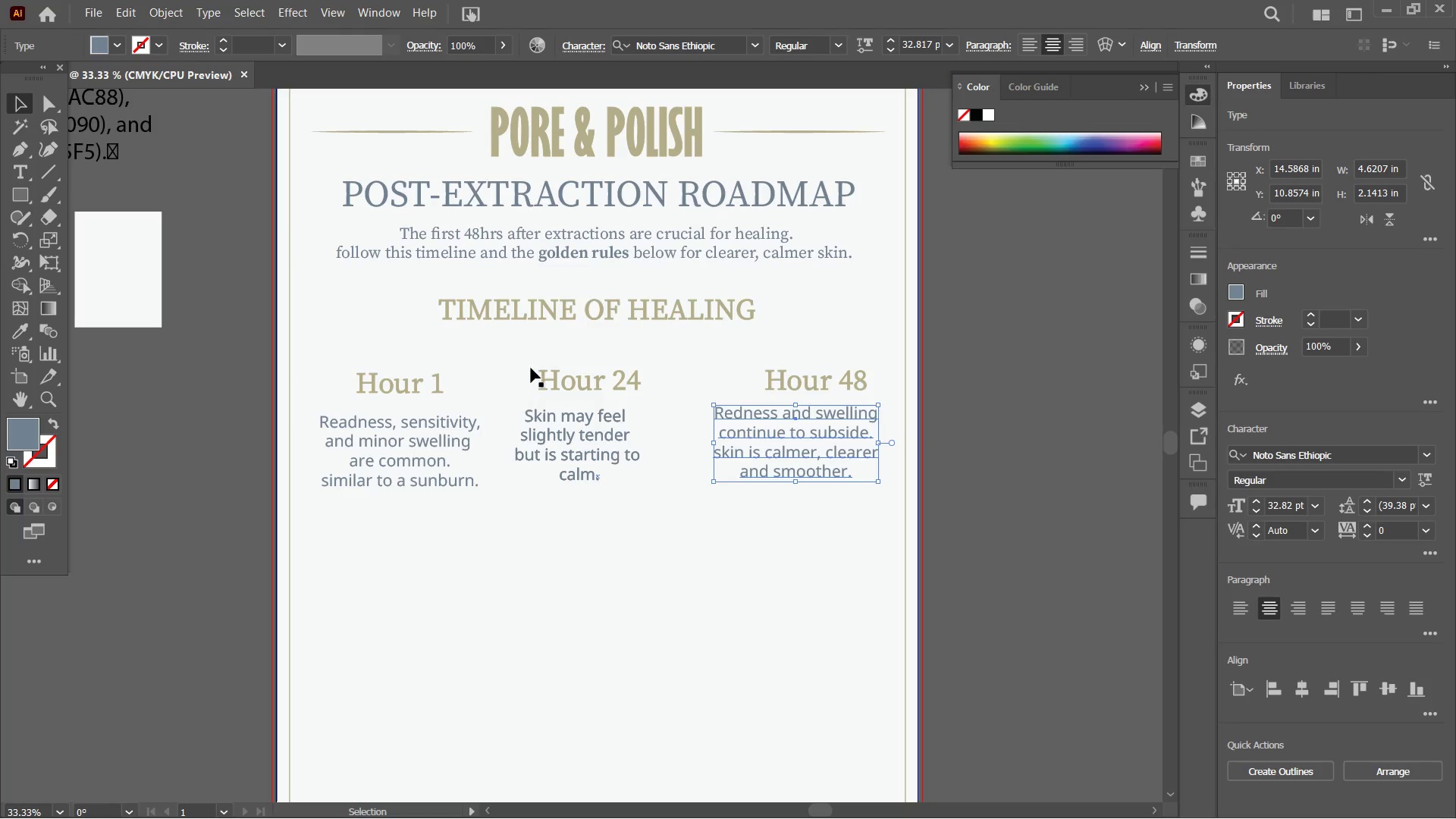 
left_click_drag(start_coordinate=[529, 363], to_coordinate=[615, 540])
 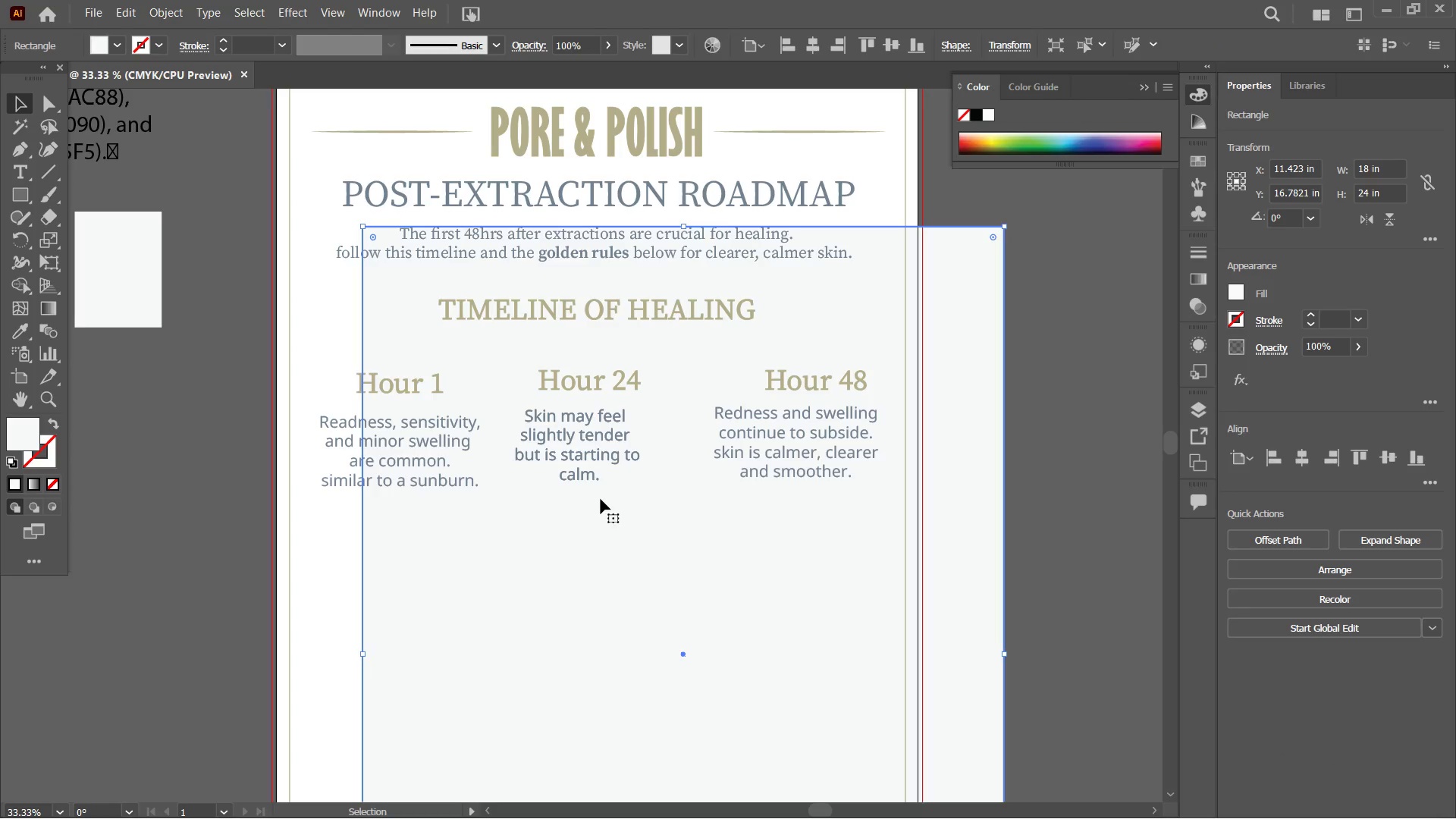 
key(Control+Z)
 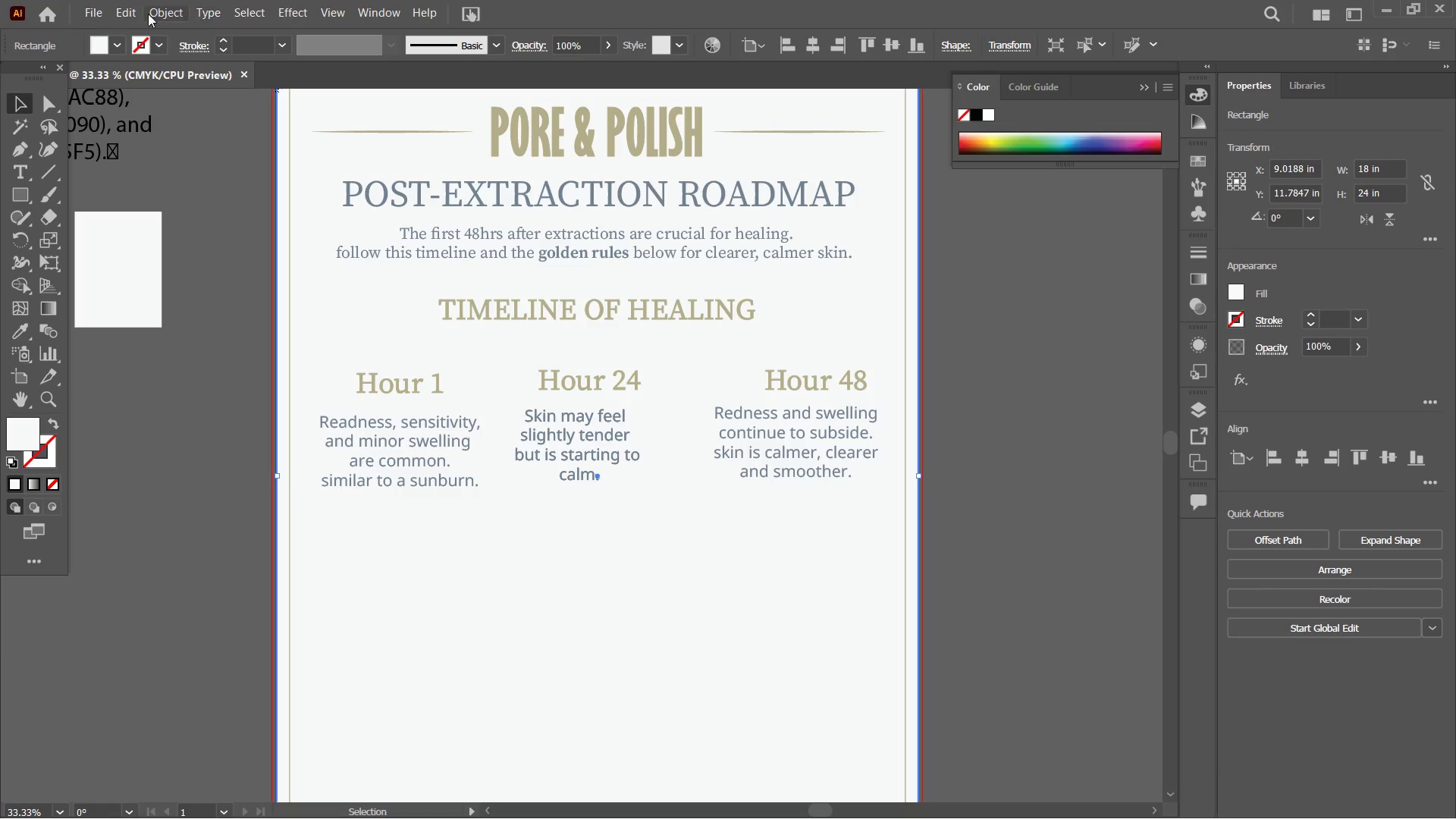 
left_click([167, 10])
 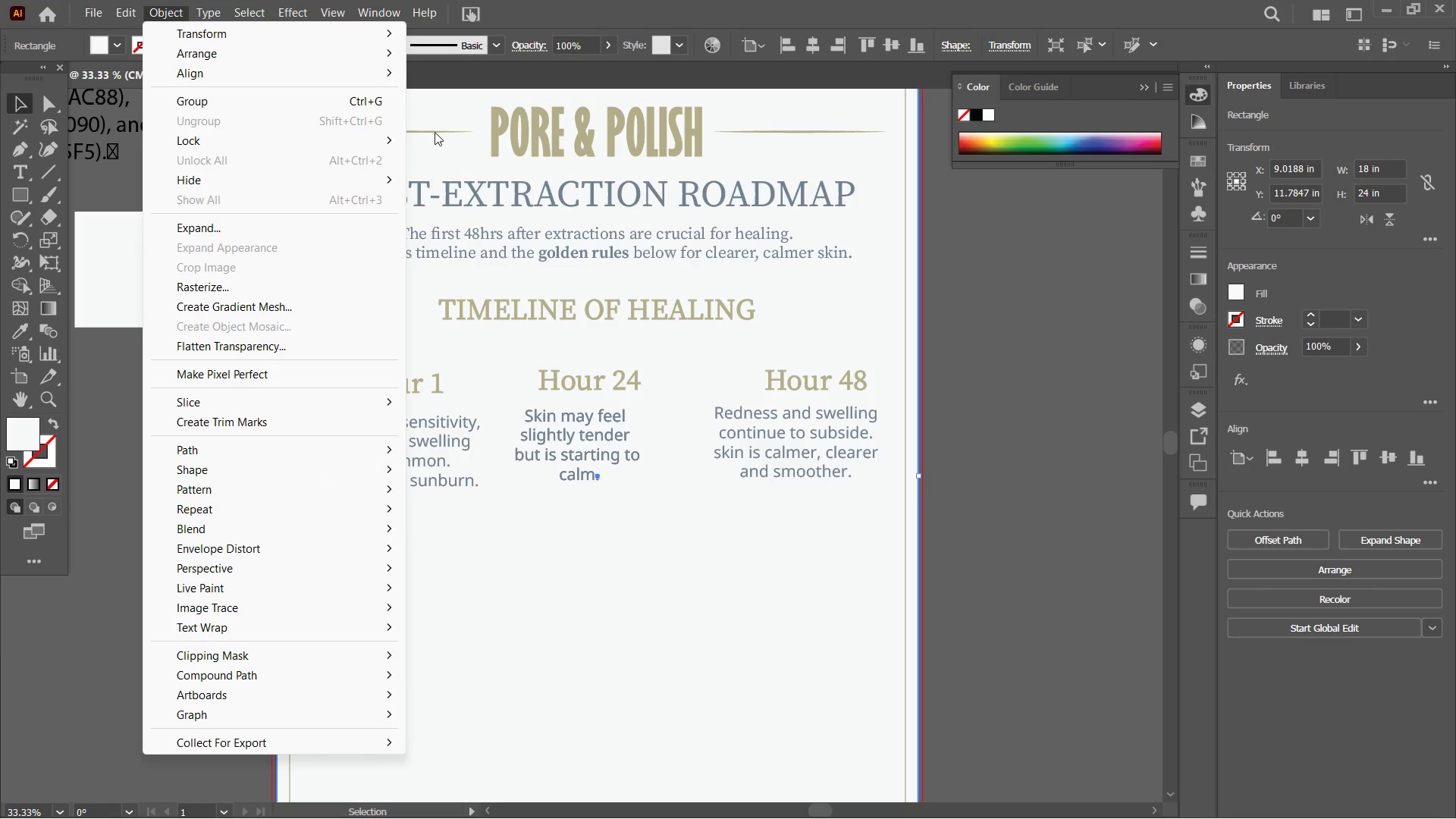 
left_click([431, 146])
 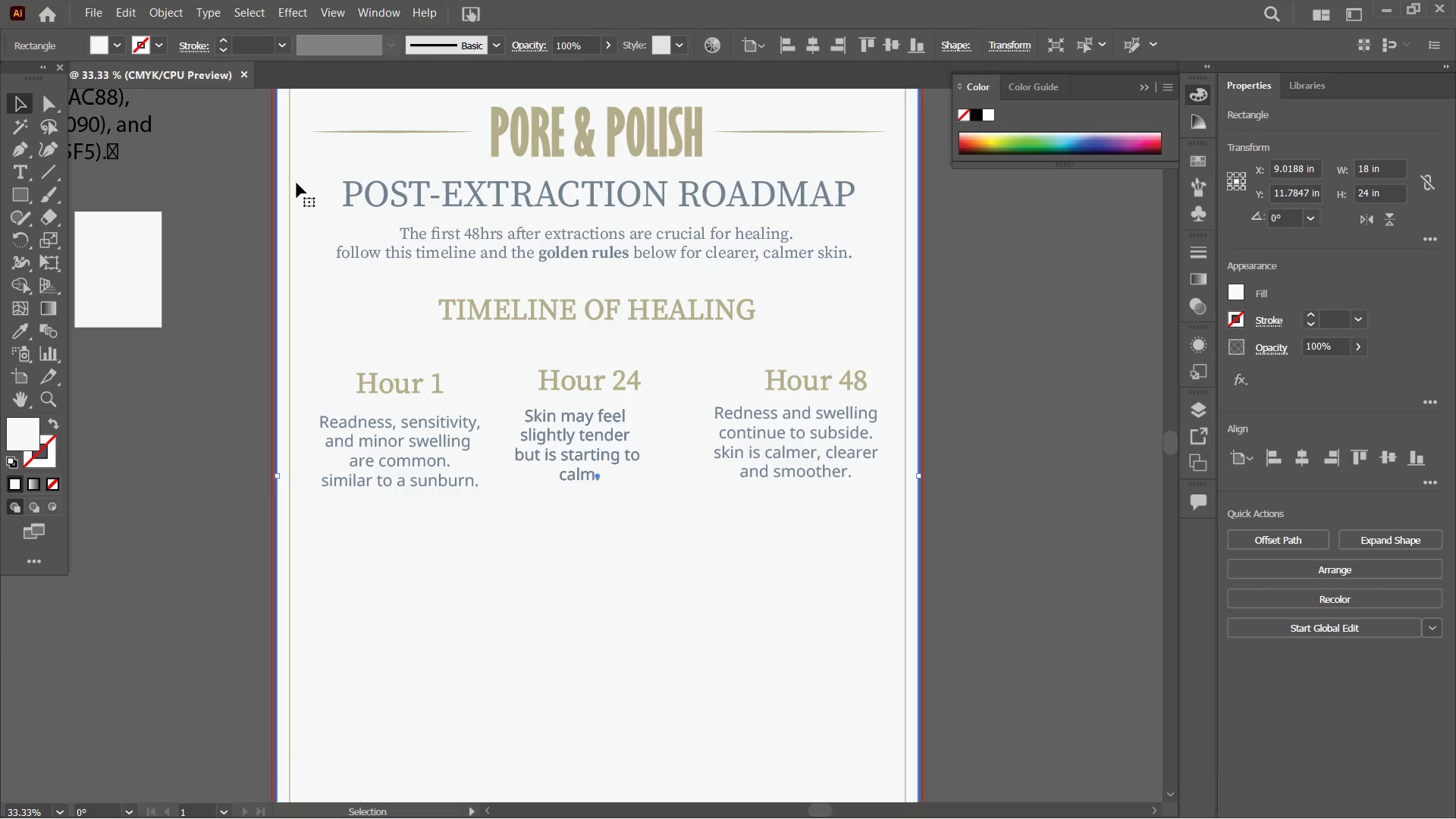 
left_click([291, 183])
 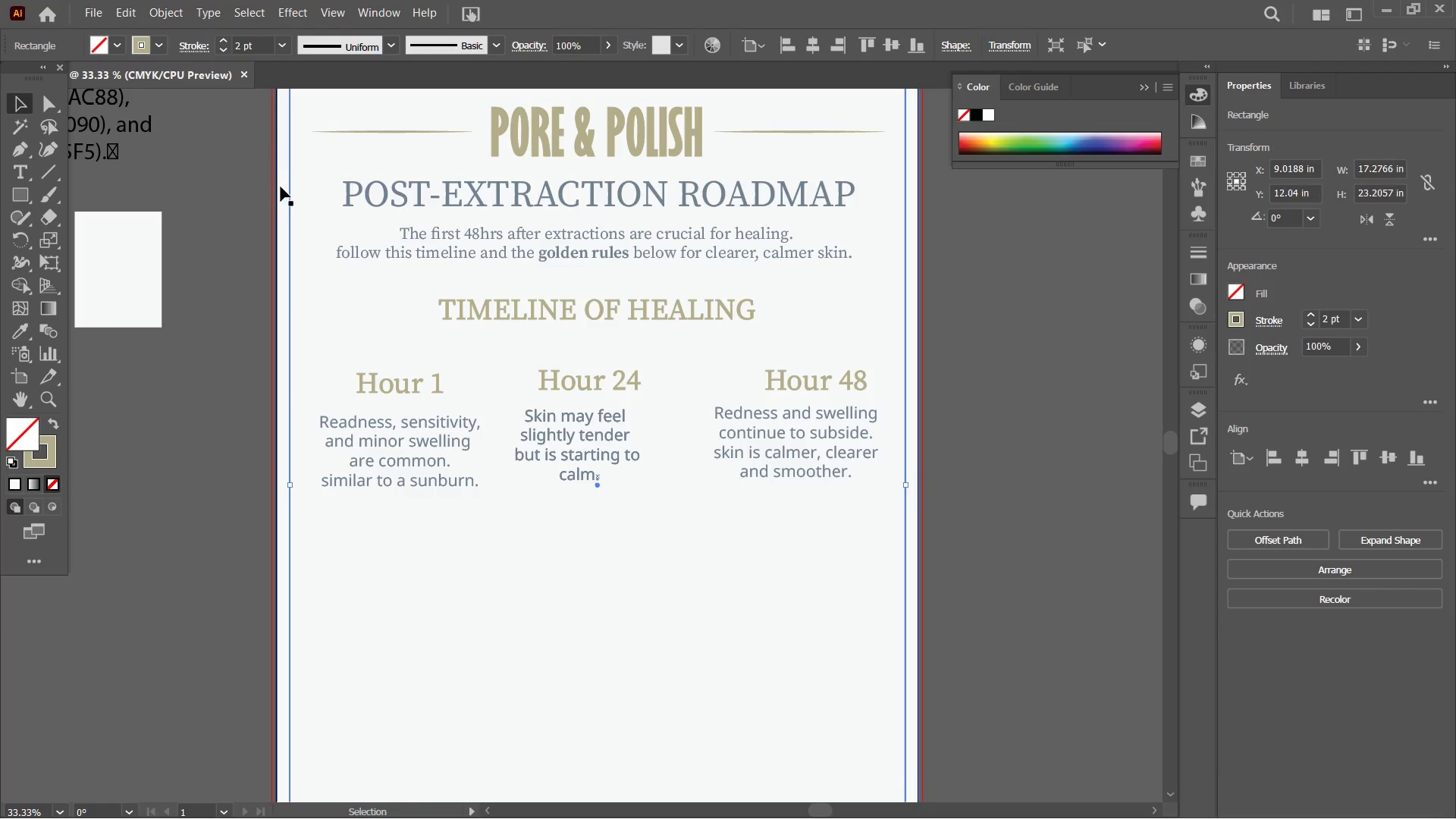 
hold_key(key=ShiftLeft, duration=1.17)
left_click([303, 191])
 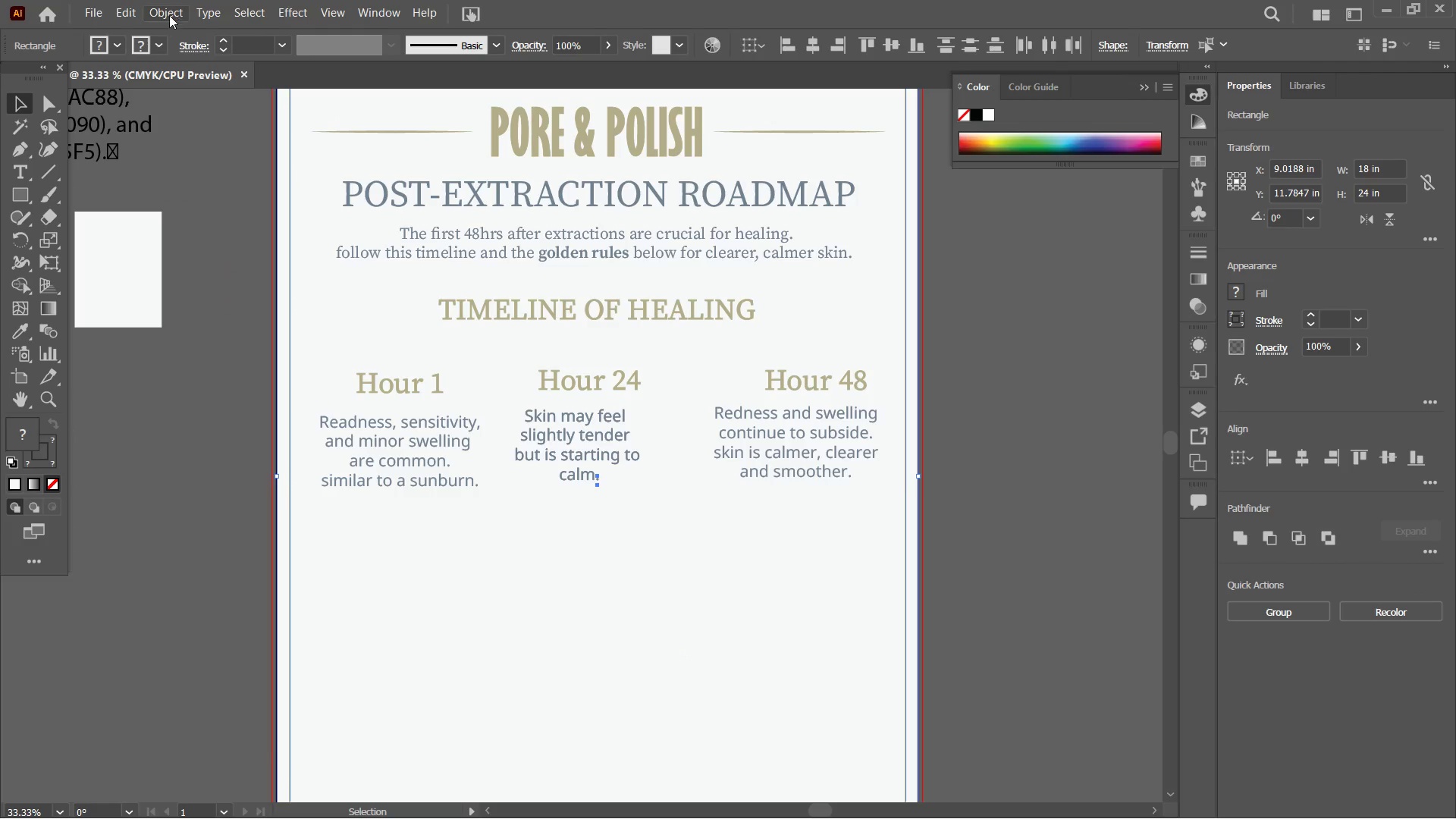 
left_click([169, 15])
 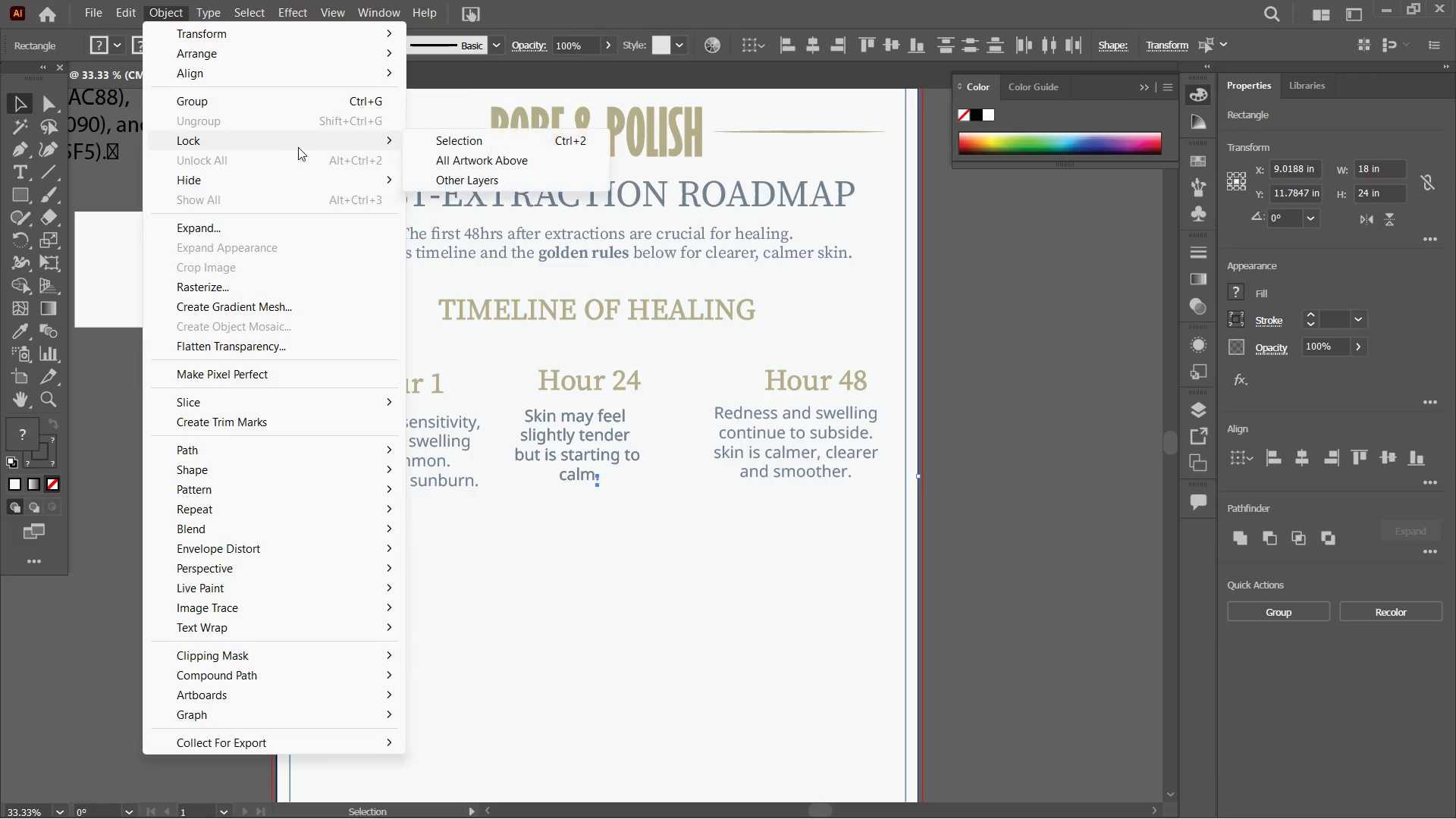 
double_click([458, 146])
 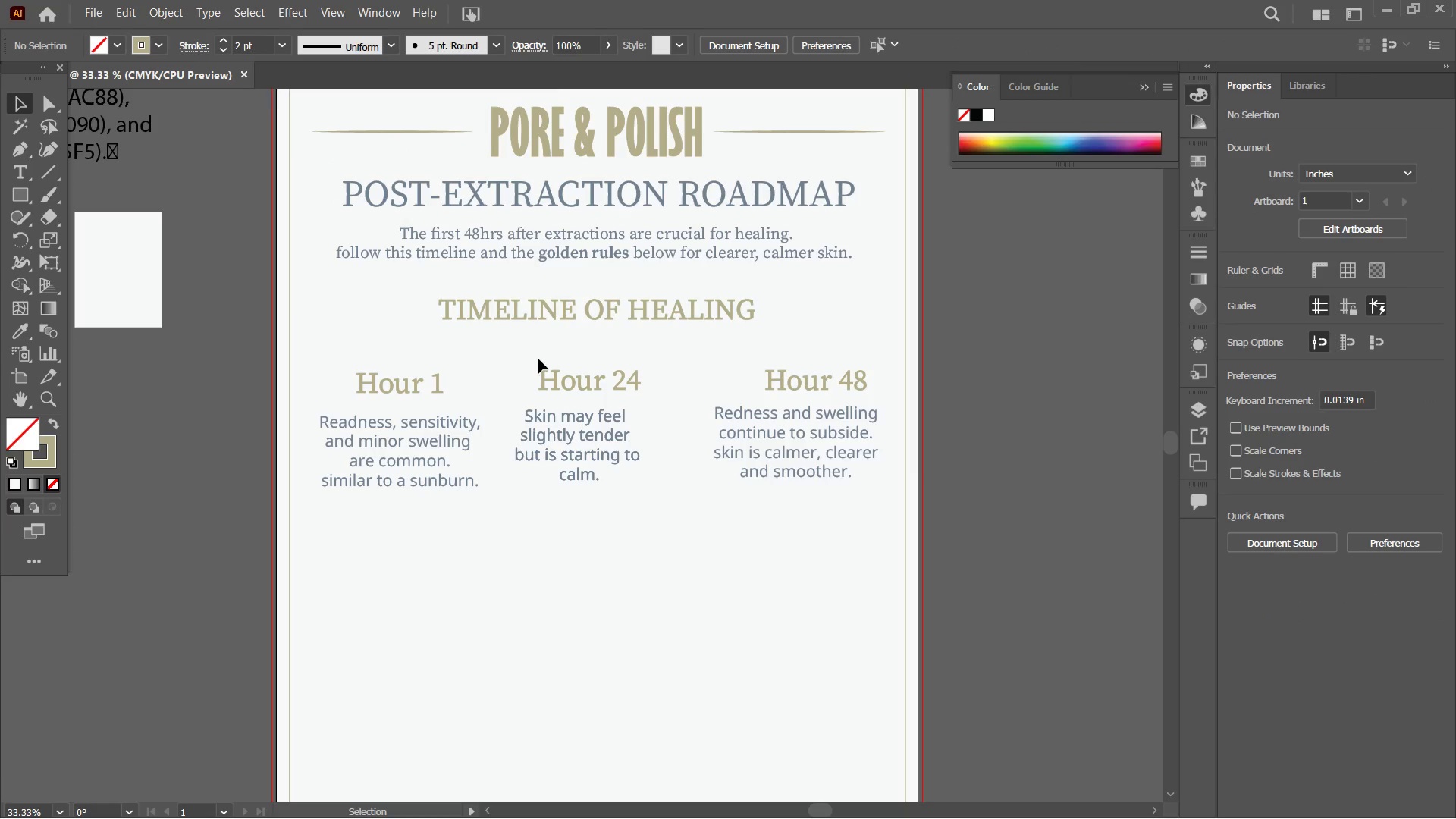 
left_click_drag(start_coordinate=[532, 344], to_coordinate=[592, 480])
 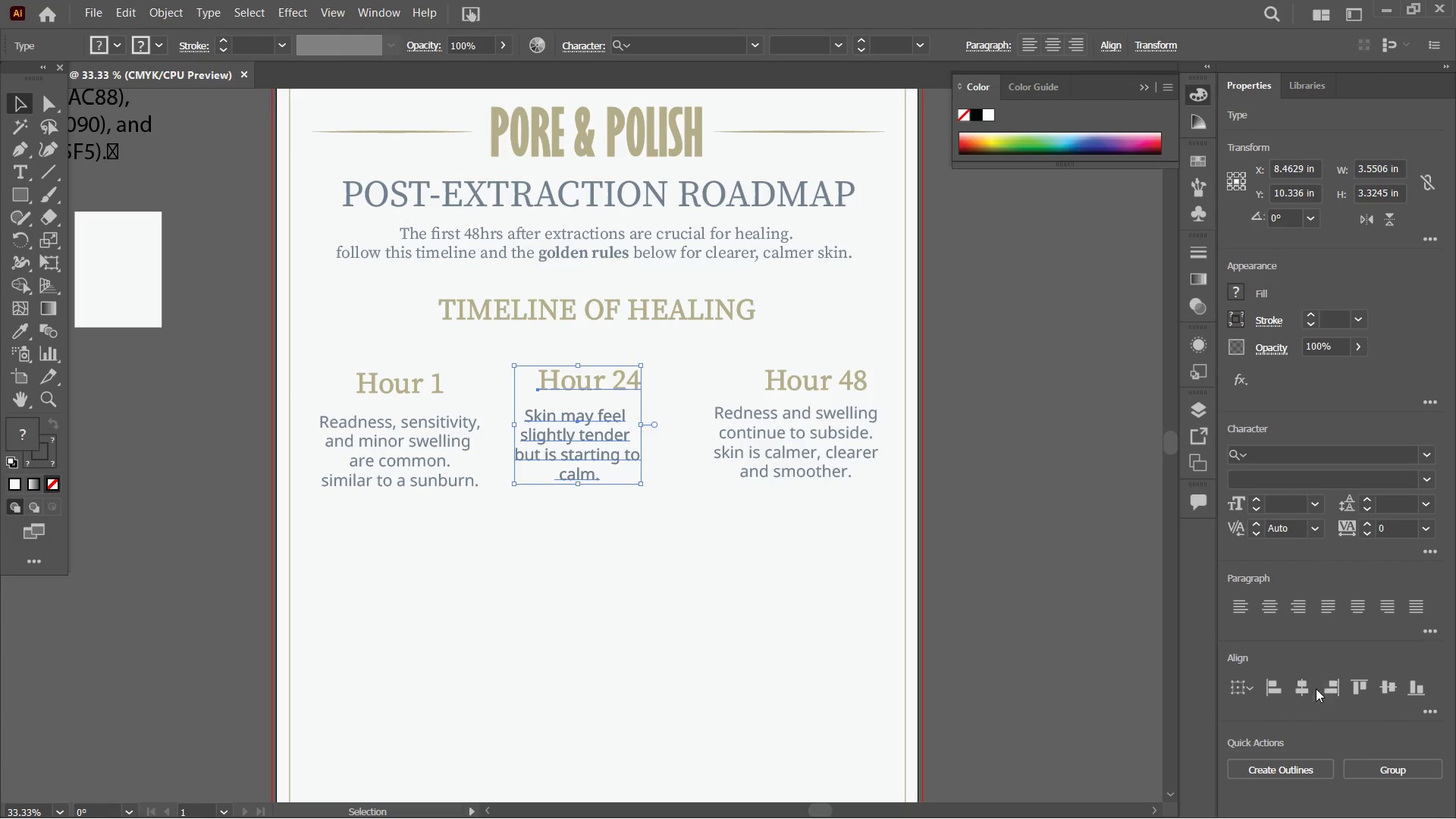 
left_click([1307, 688])
 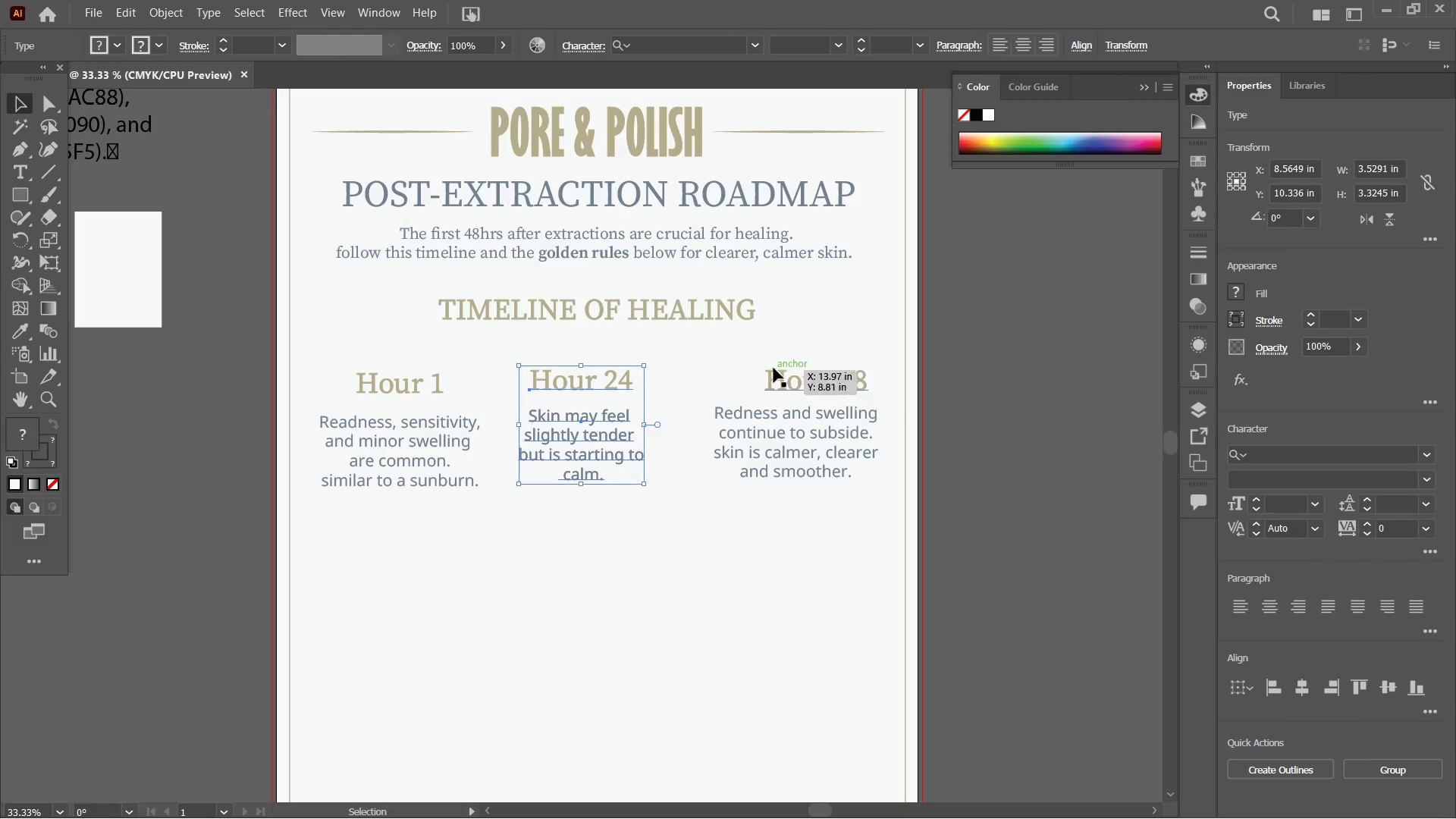 
left_click_drag(start_coordinate=[773, 331], to_coordinate=[811, 475])
 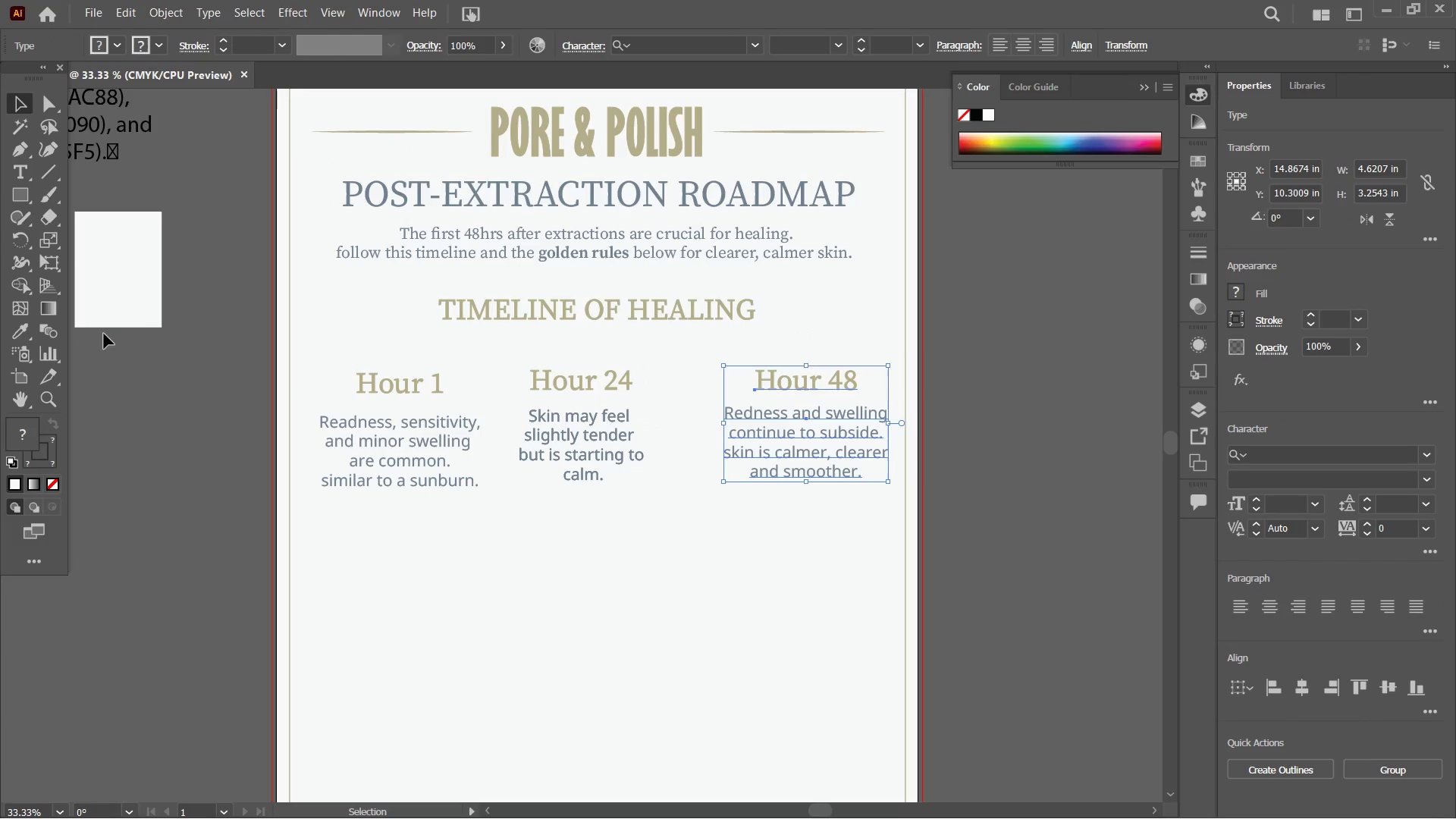 
left_click_drag(start_coordinate=[318, 372], to_coordinate=[394, 541])
 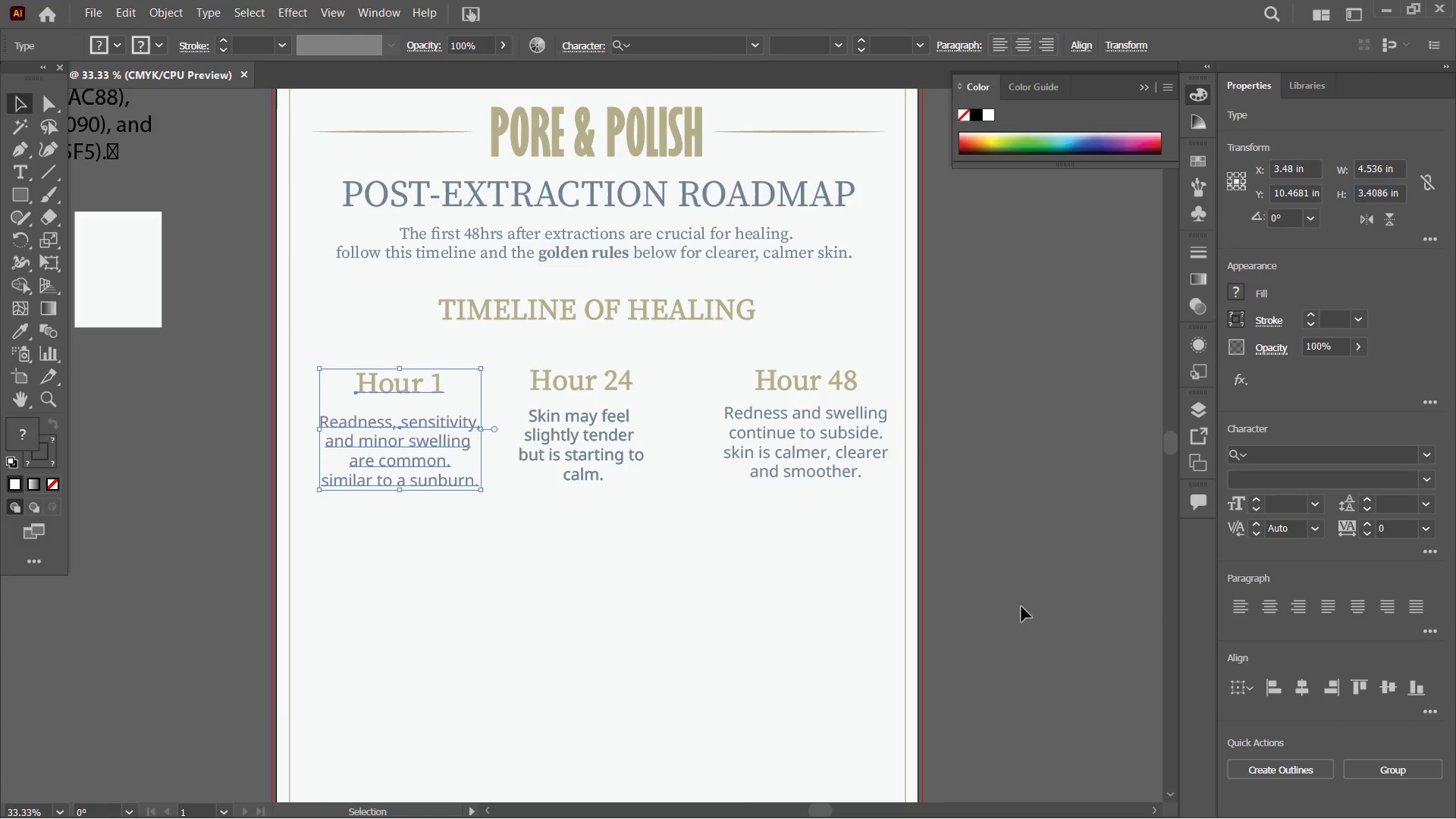 
left_click([453, 522])
 